 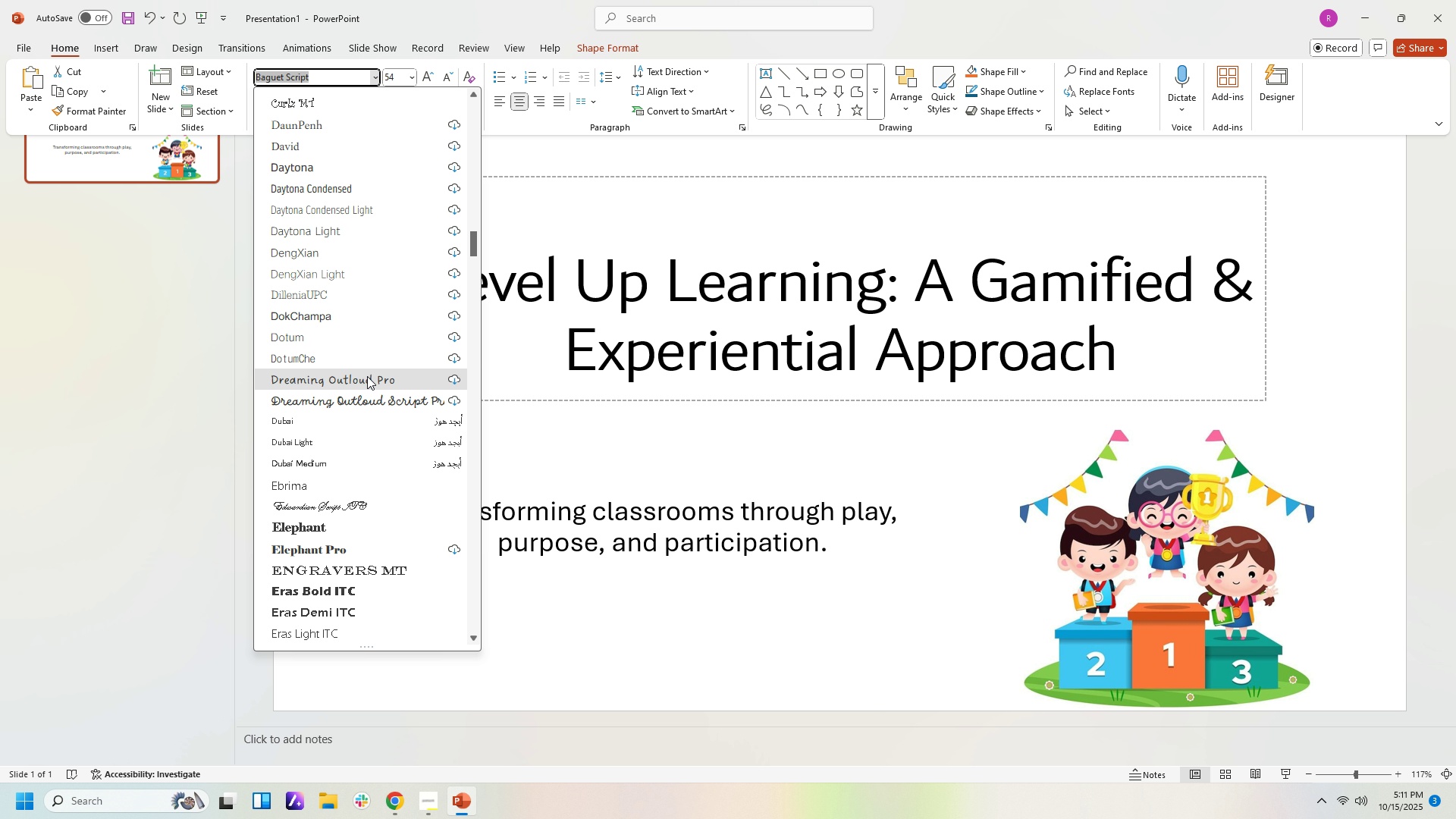 
left_click([875, 500])
 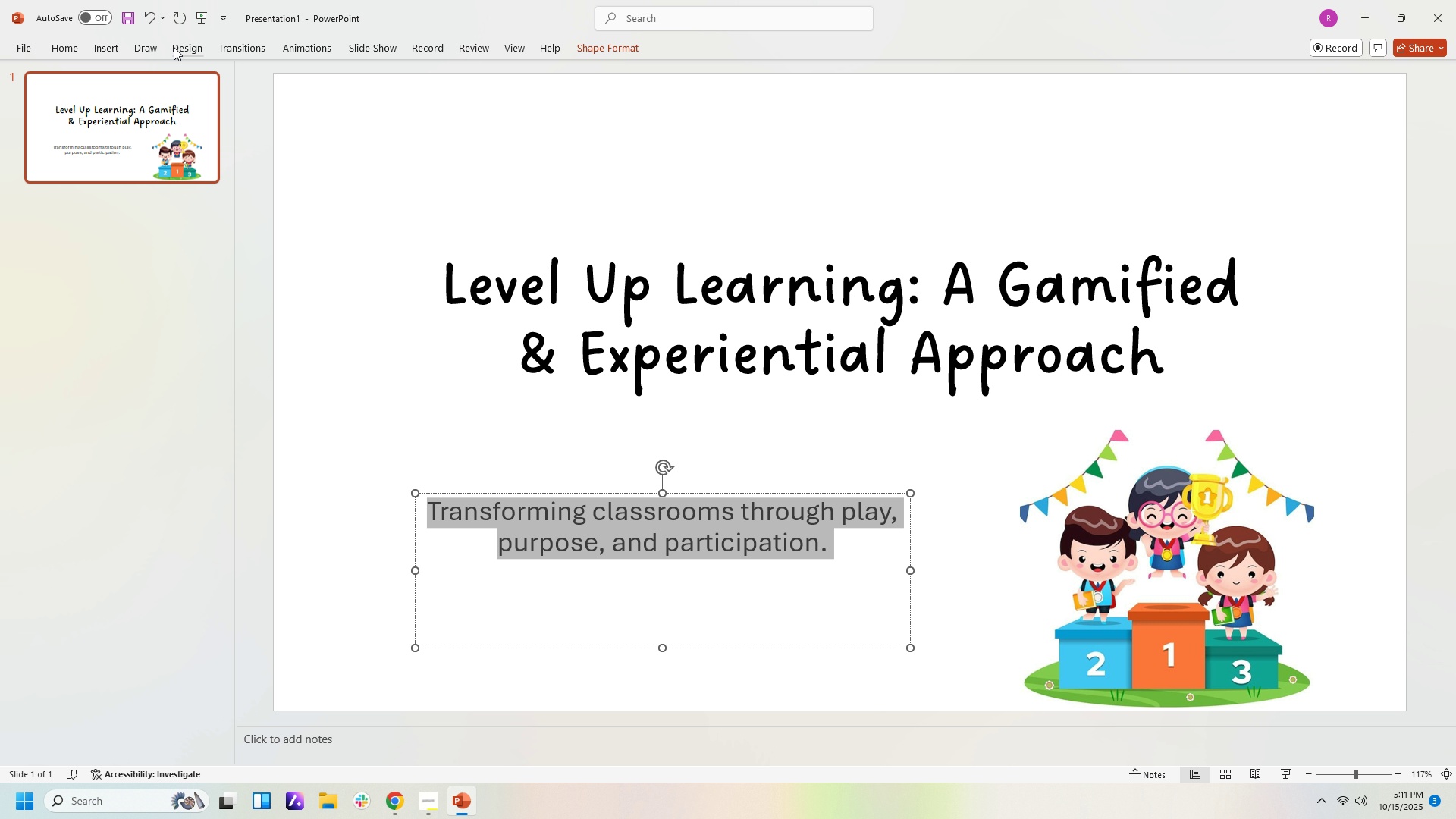 
wait(6.88)
 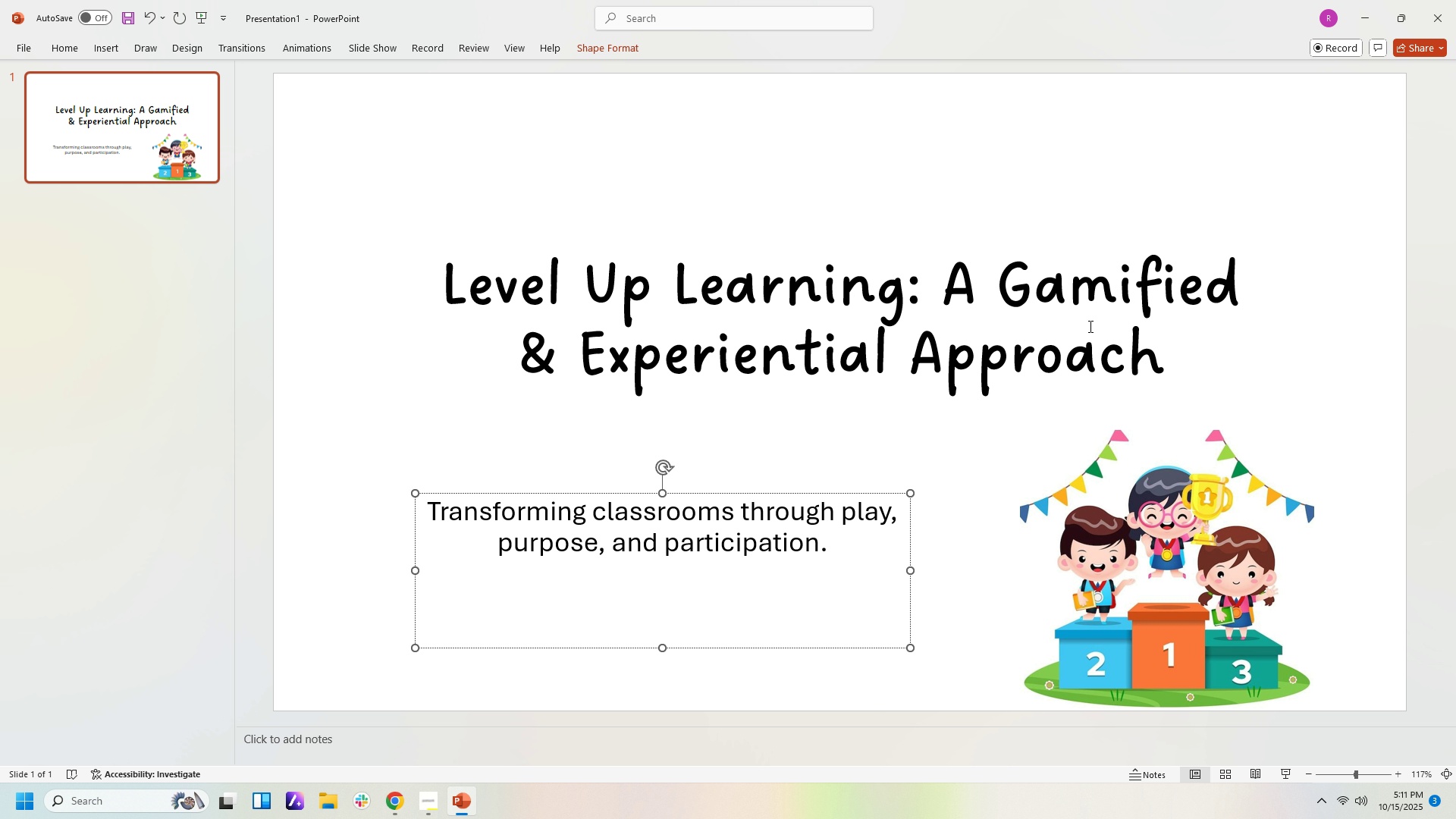 
left_click([76, 51])
 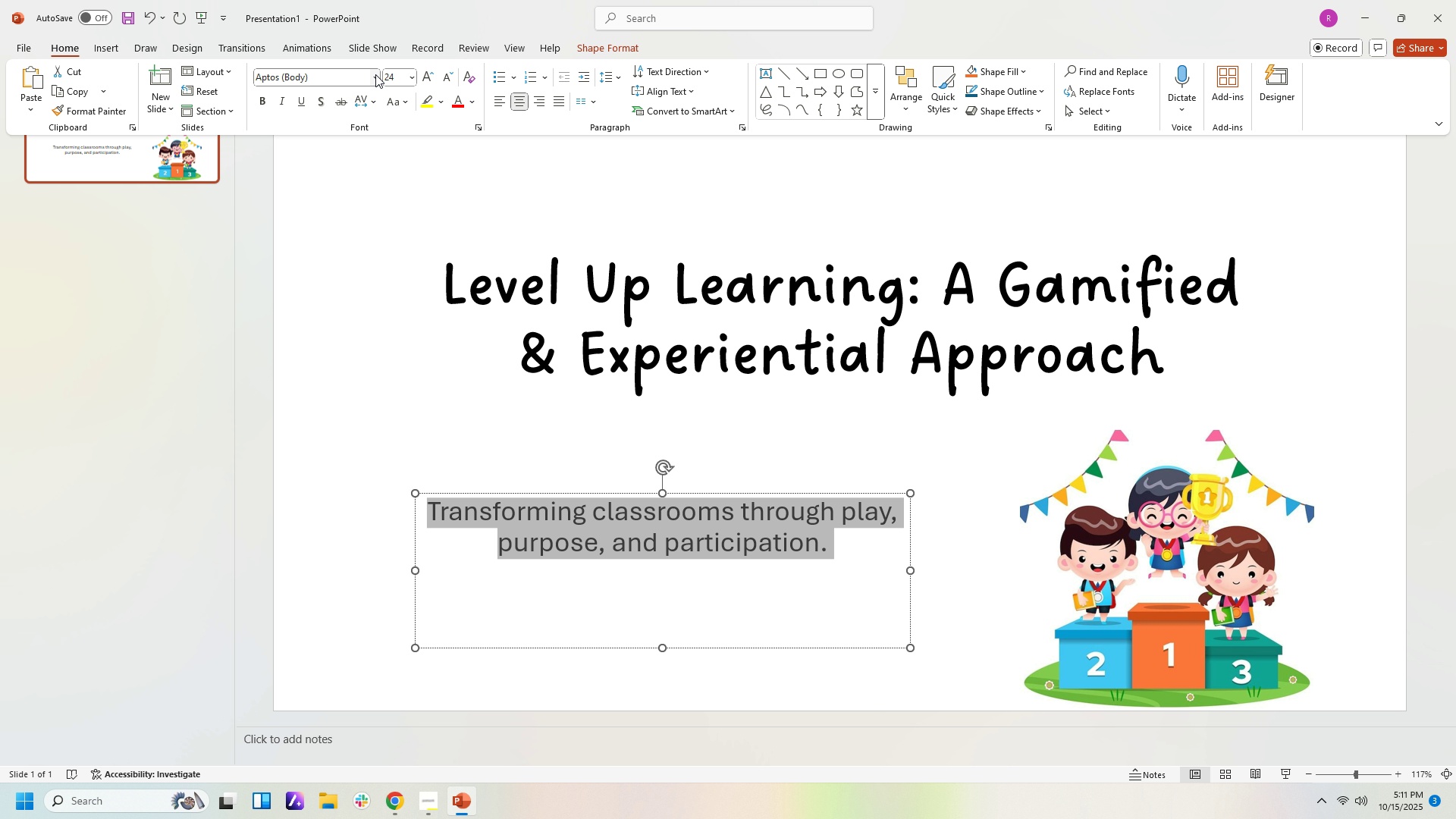 
left_click([376, 74])
 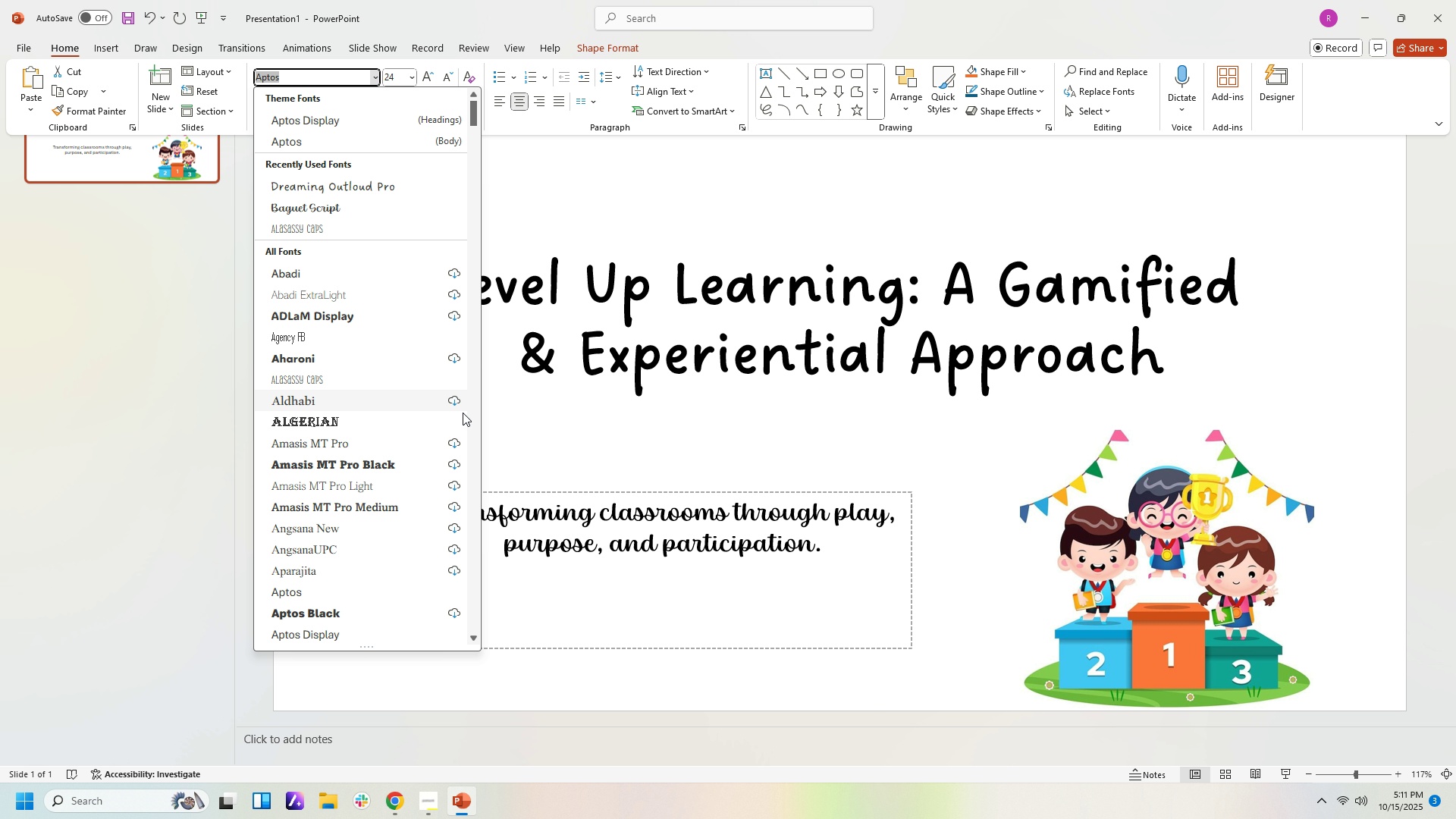 
scroll: coordinate [424, 344], scroll_direction: down, amount: 55.0
 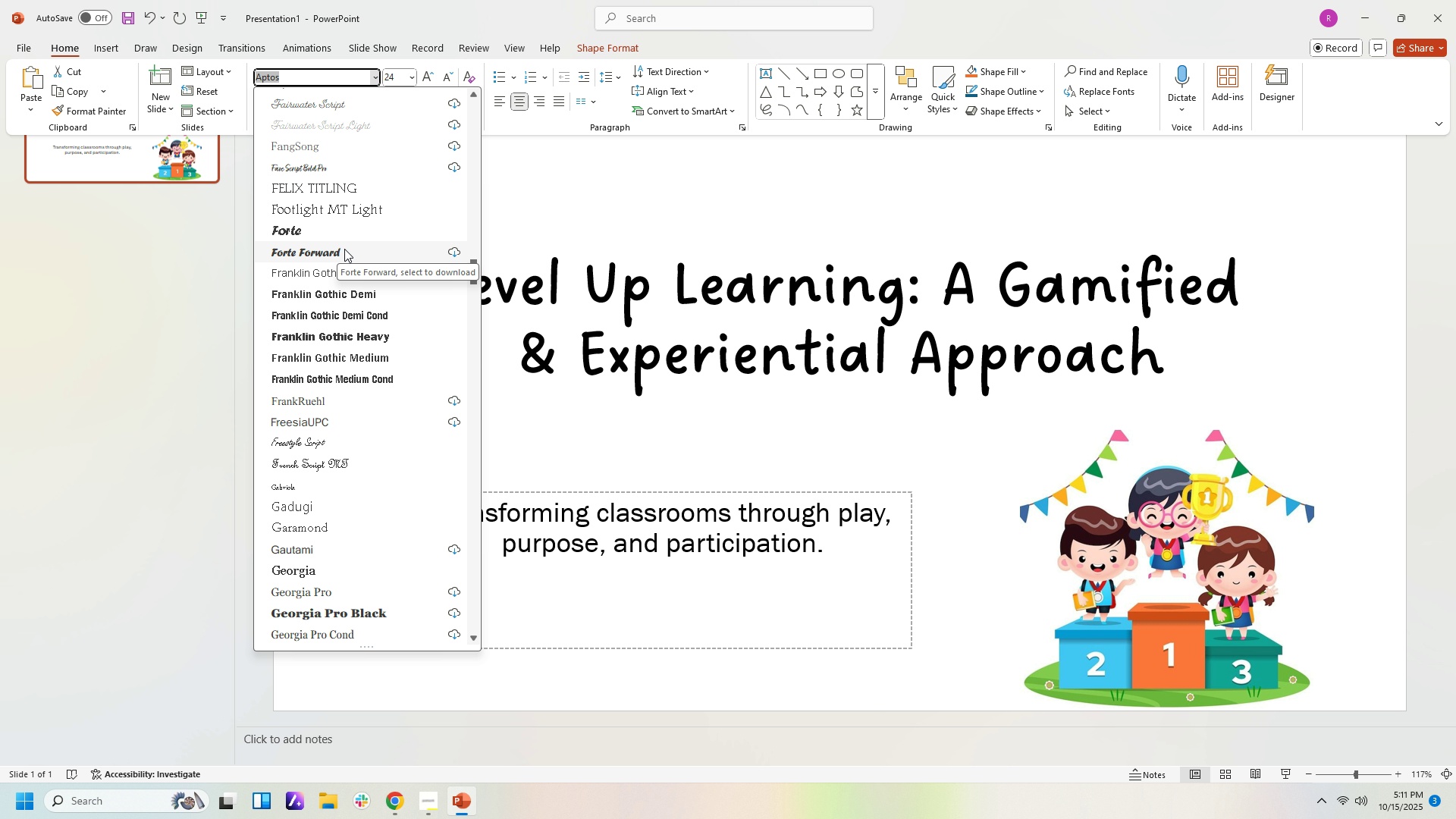 
left_click([387, 249])
 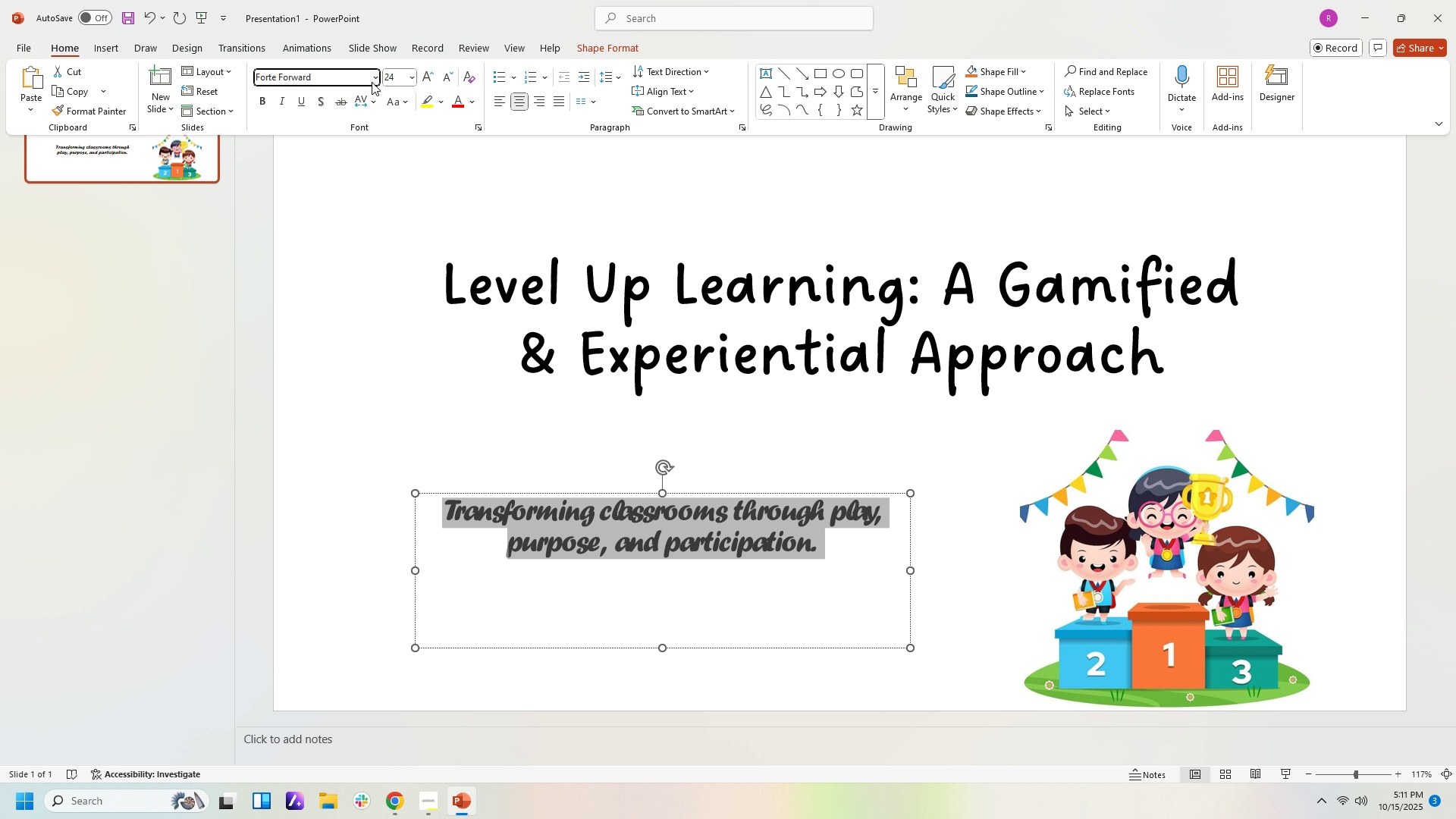 
left_click([379, 75])
 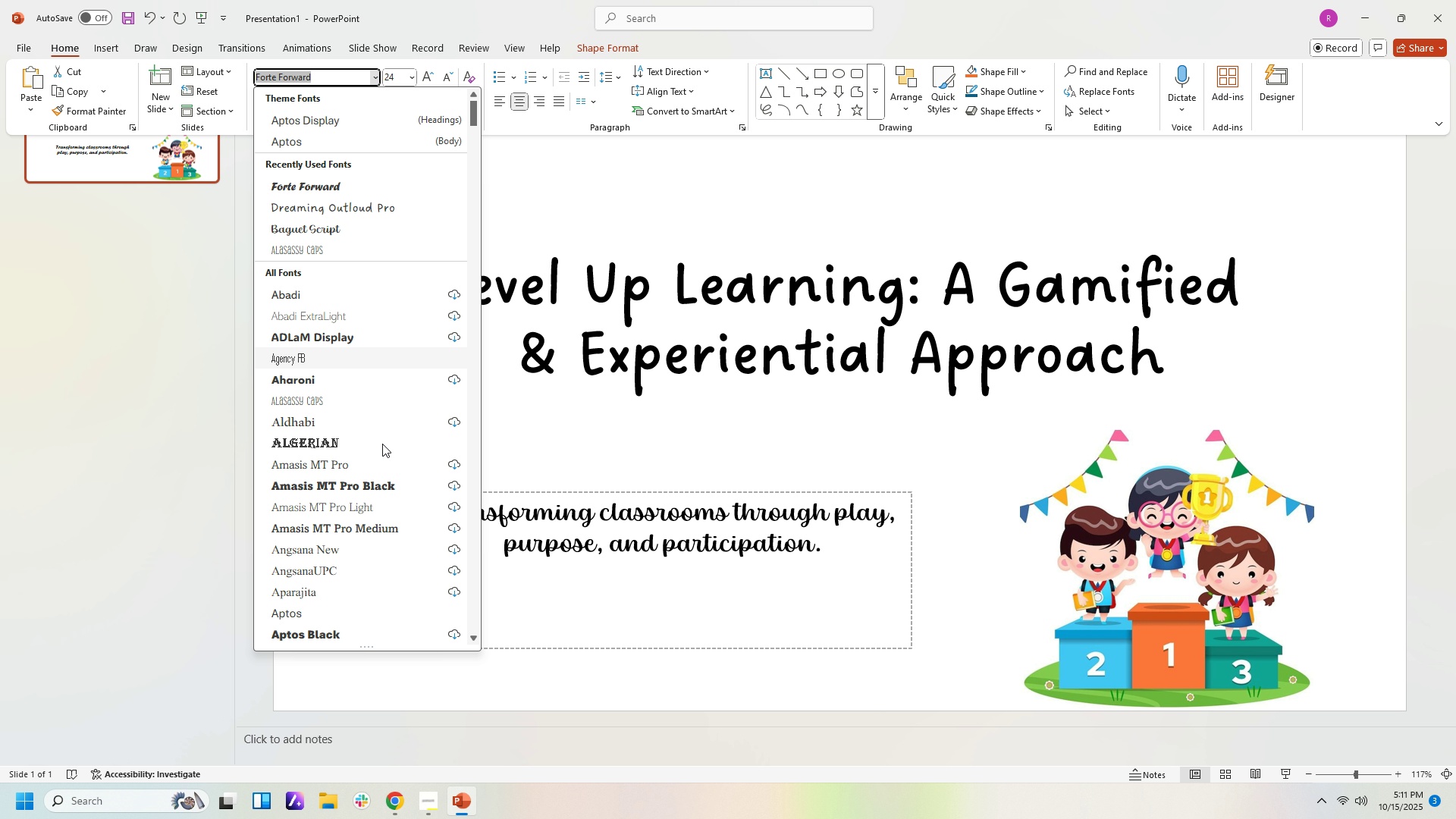 
scroll: coordinate [387, 425], scroll_direction: down, amount: 28.0
 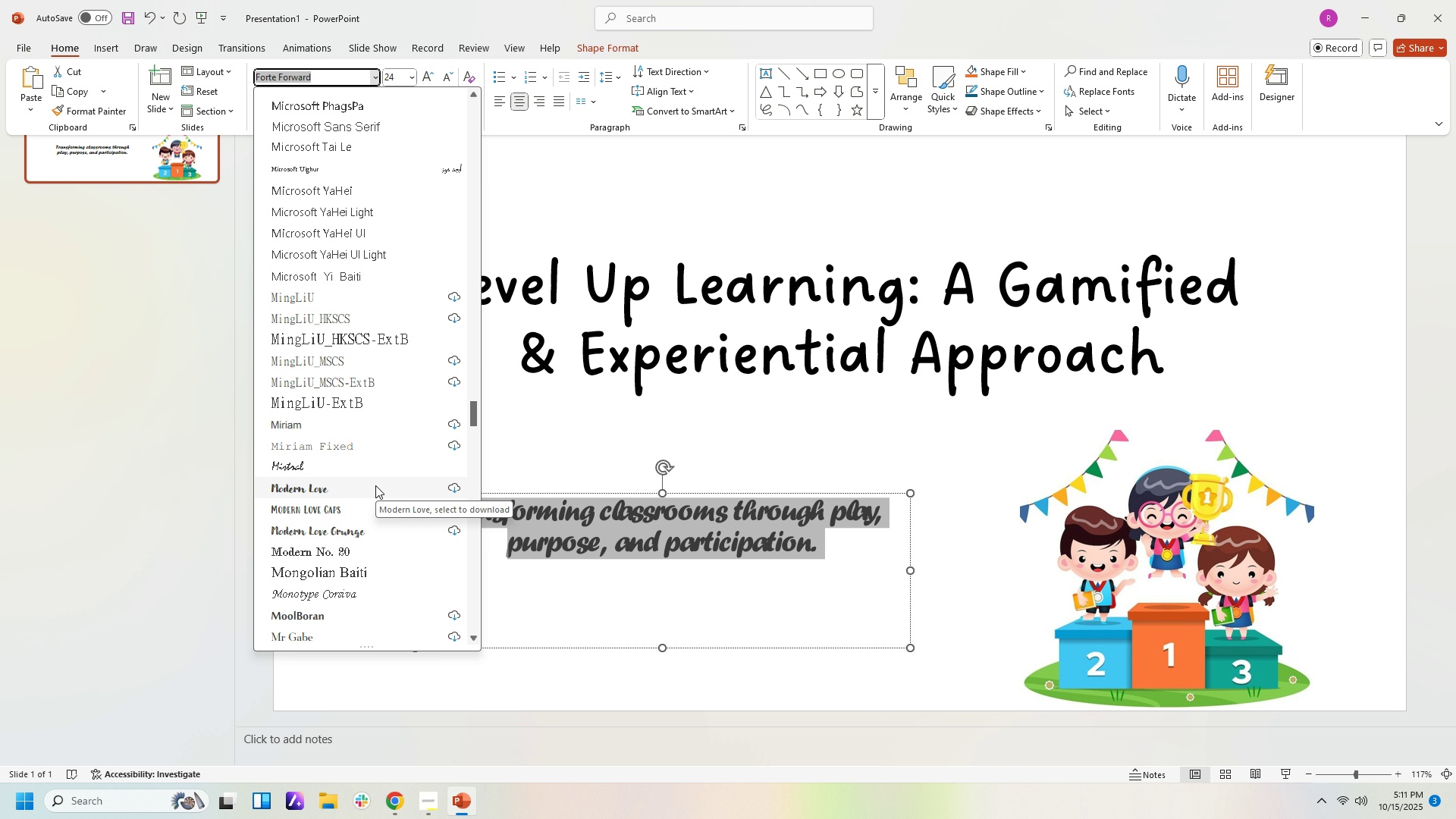 
wait(5.76)
 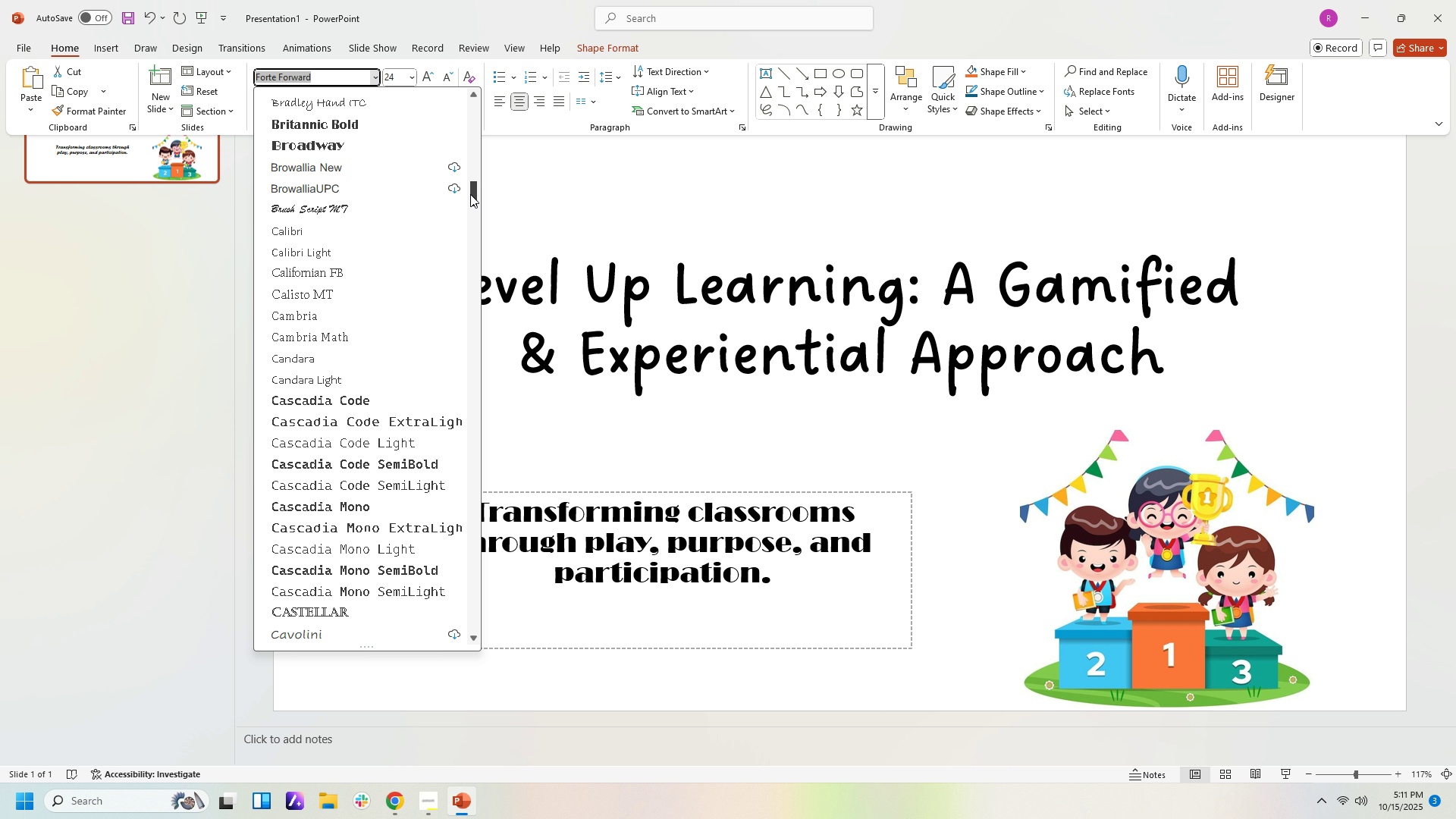 
left_click([375, 485])
 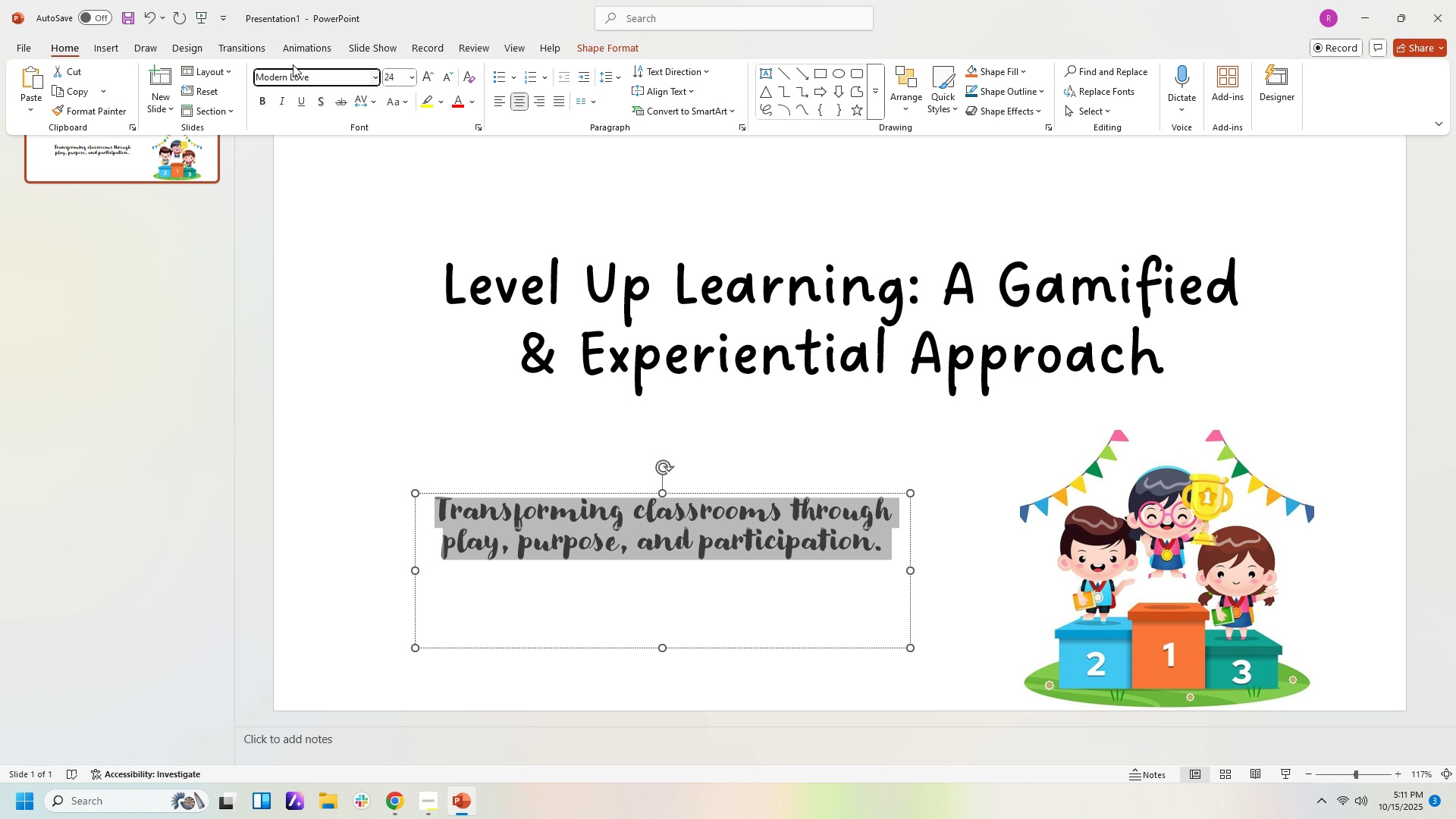 
left_click([375, 77])
 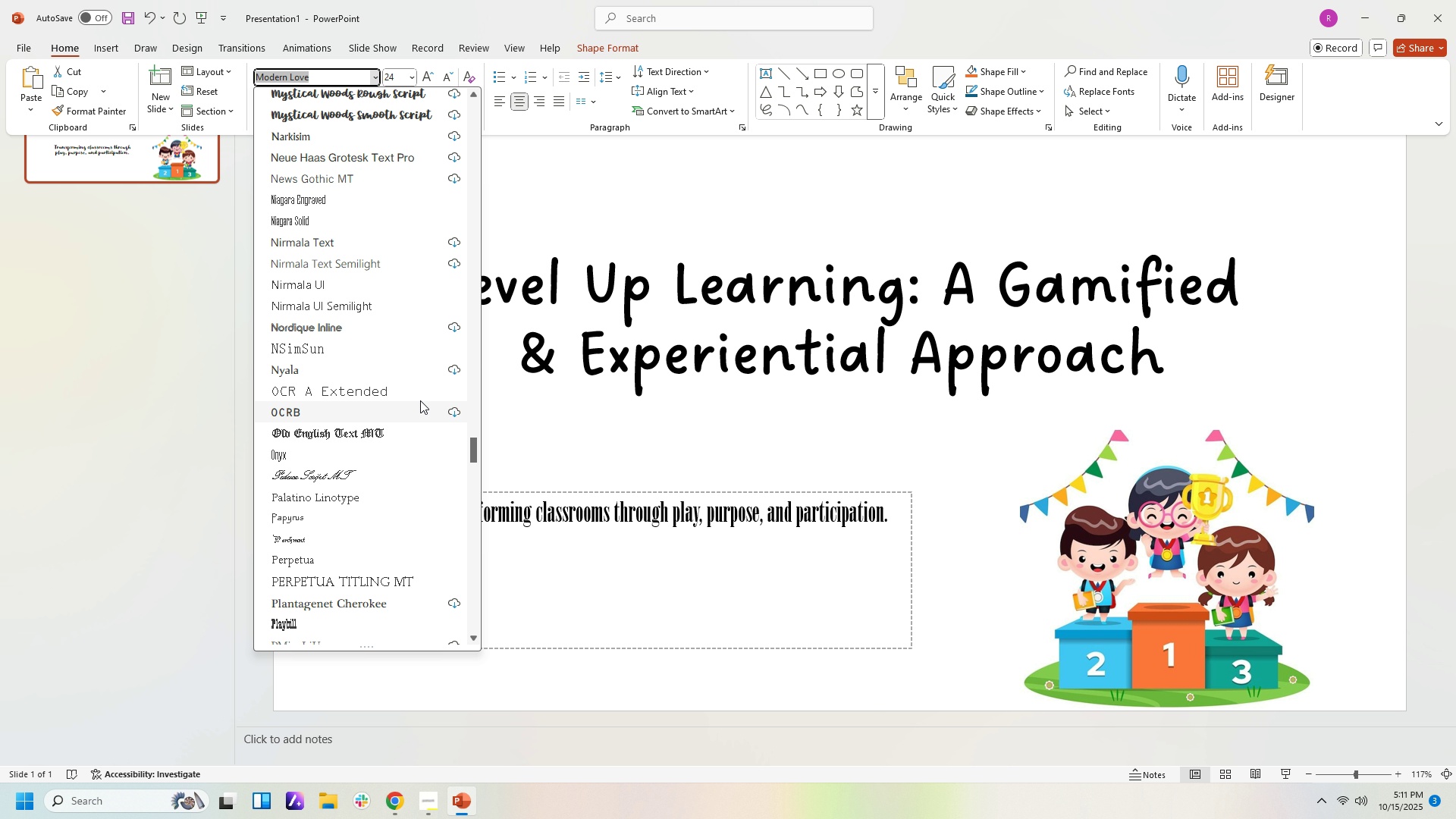 
scroll: coordinate [309, 306], scroll_direction: up, amount: 7.0
 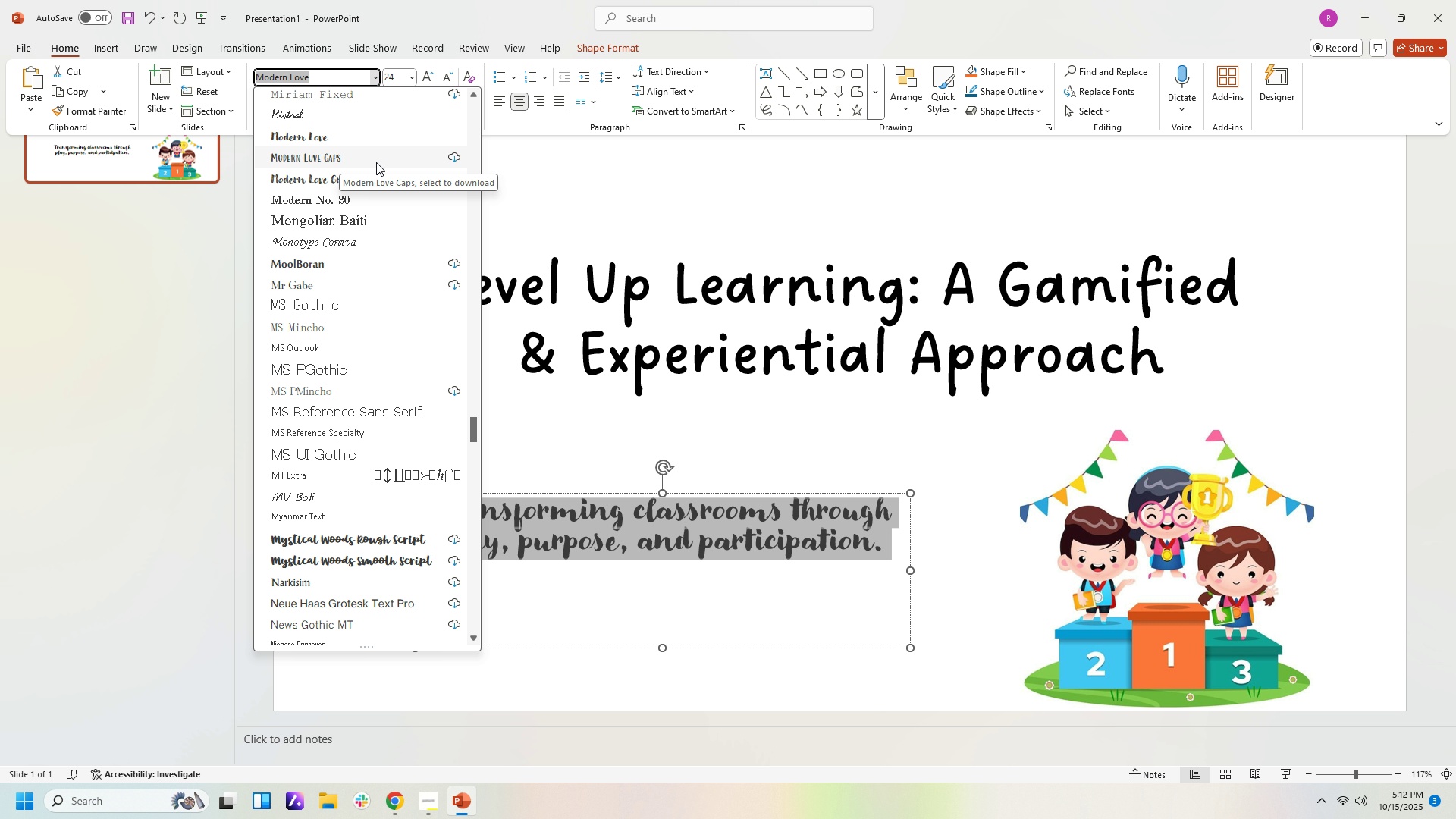 
wait(7.41)
 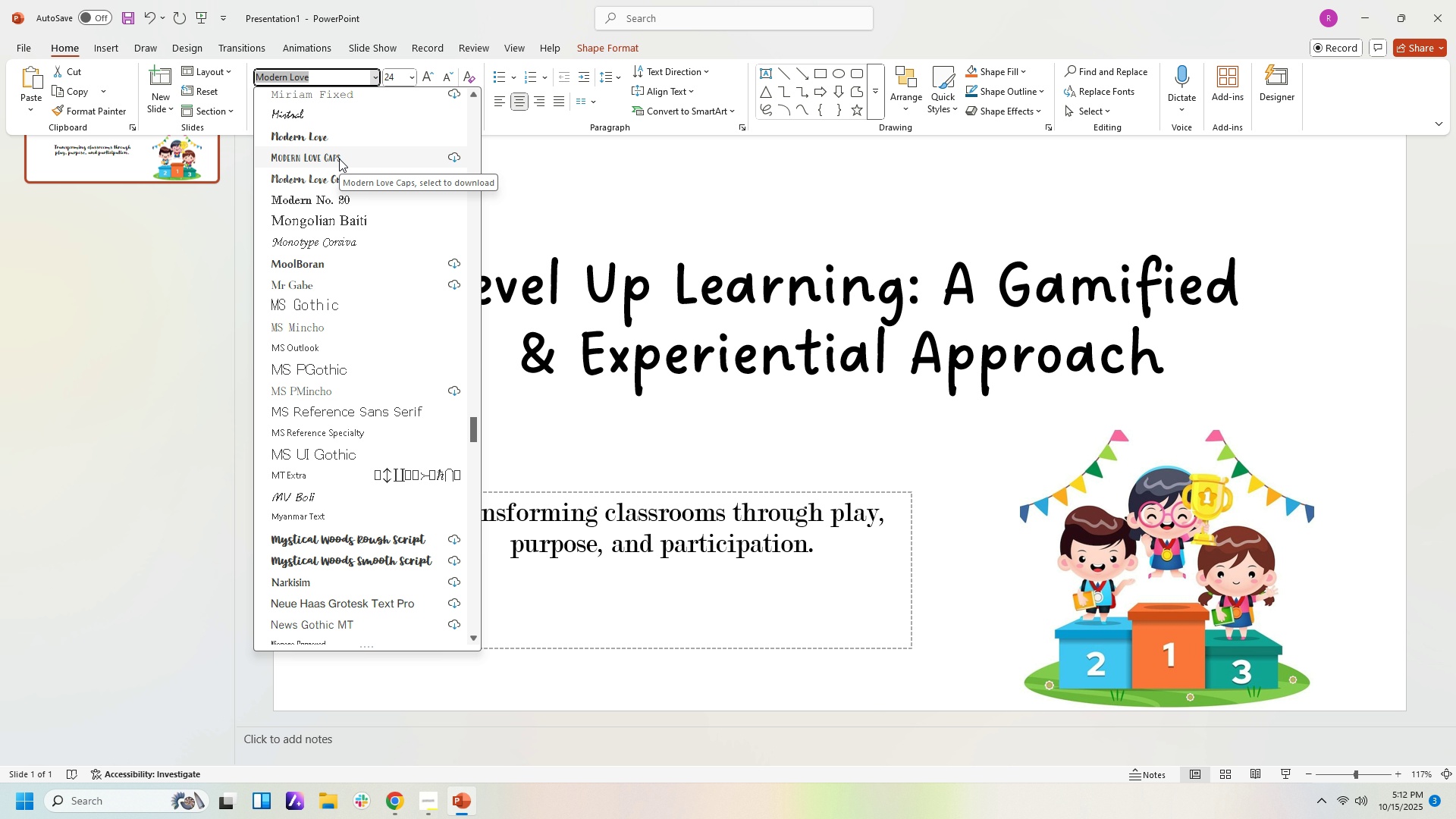 
left_click([369, 152])
 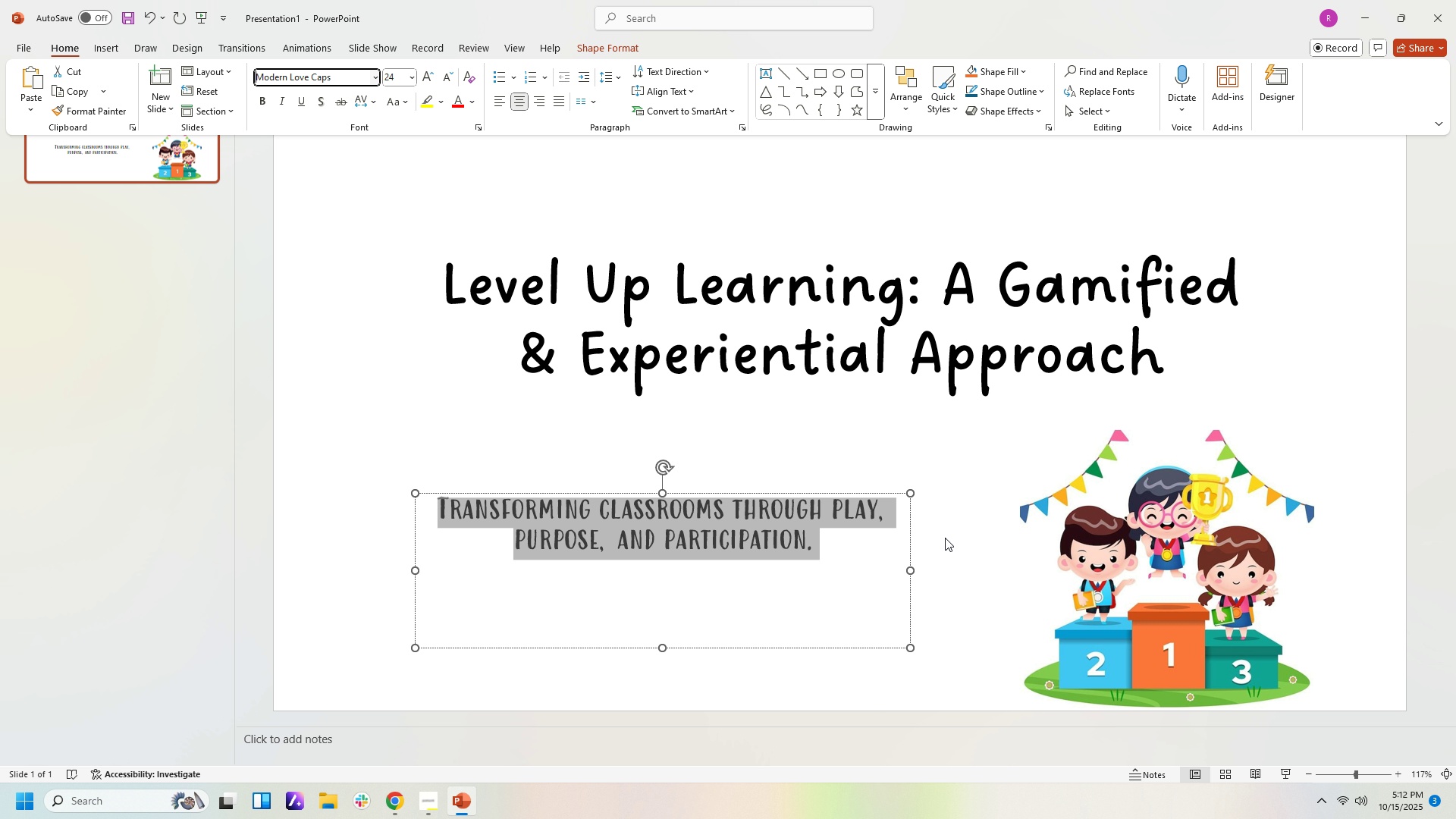 
left_click([940, 541])
 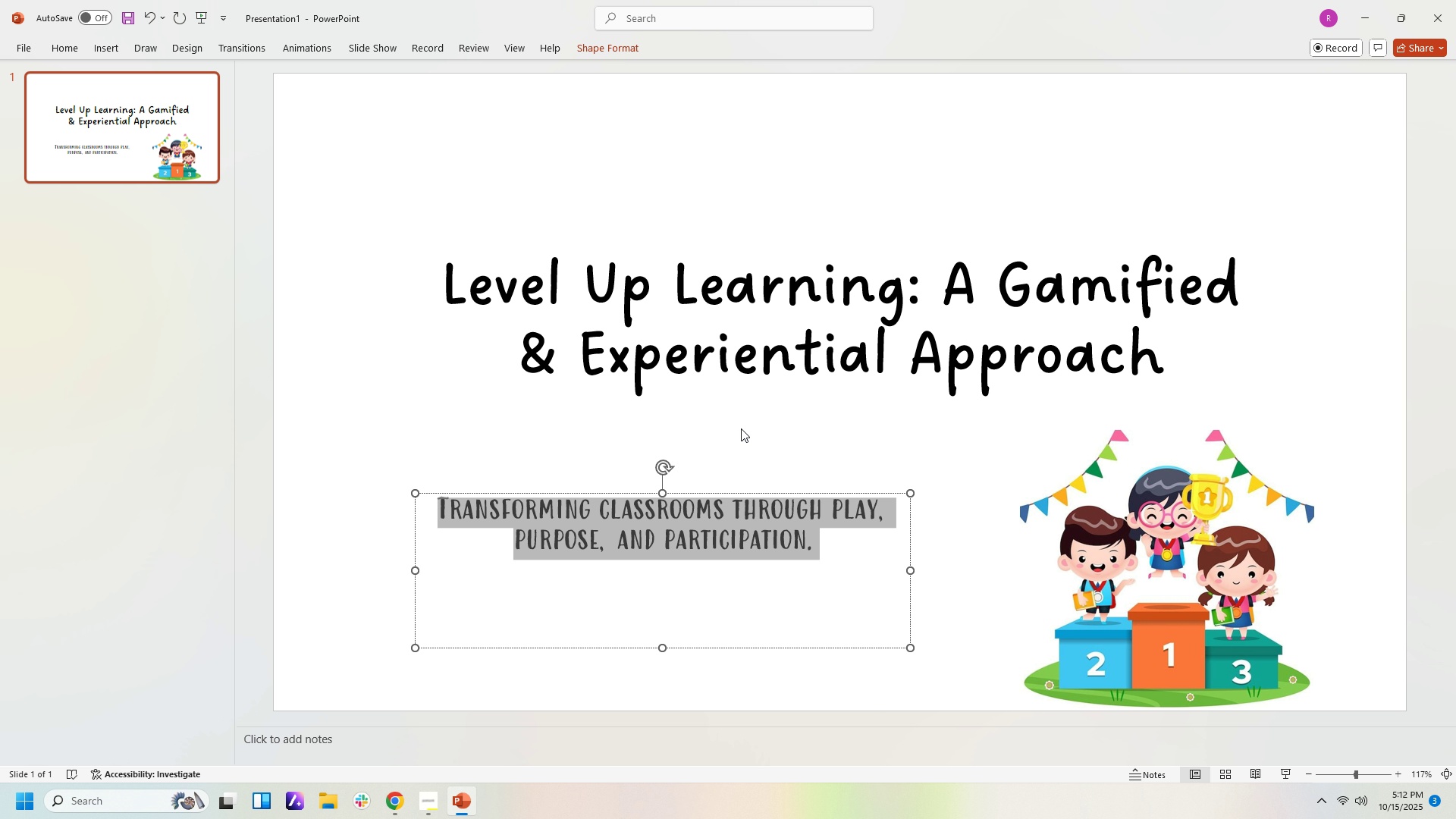 
left_click([741, 428])
 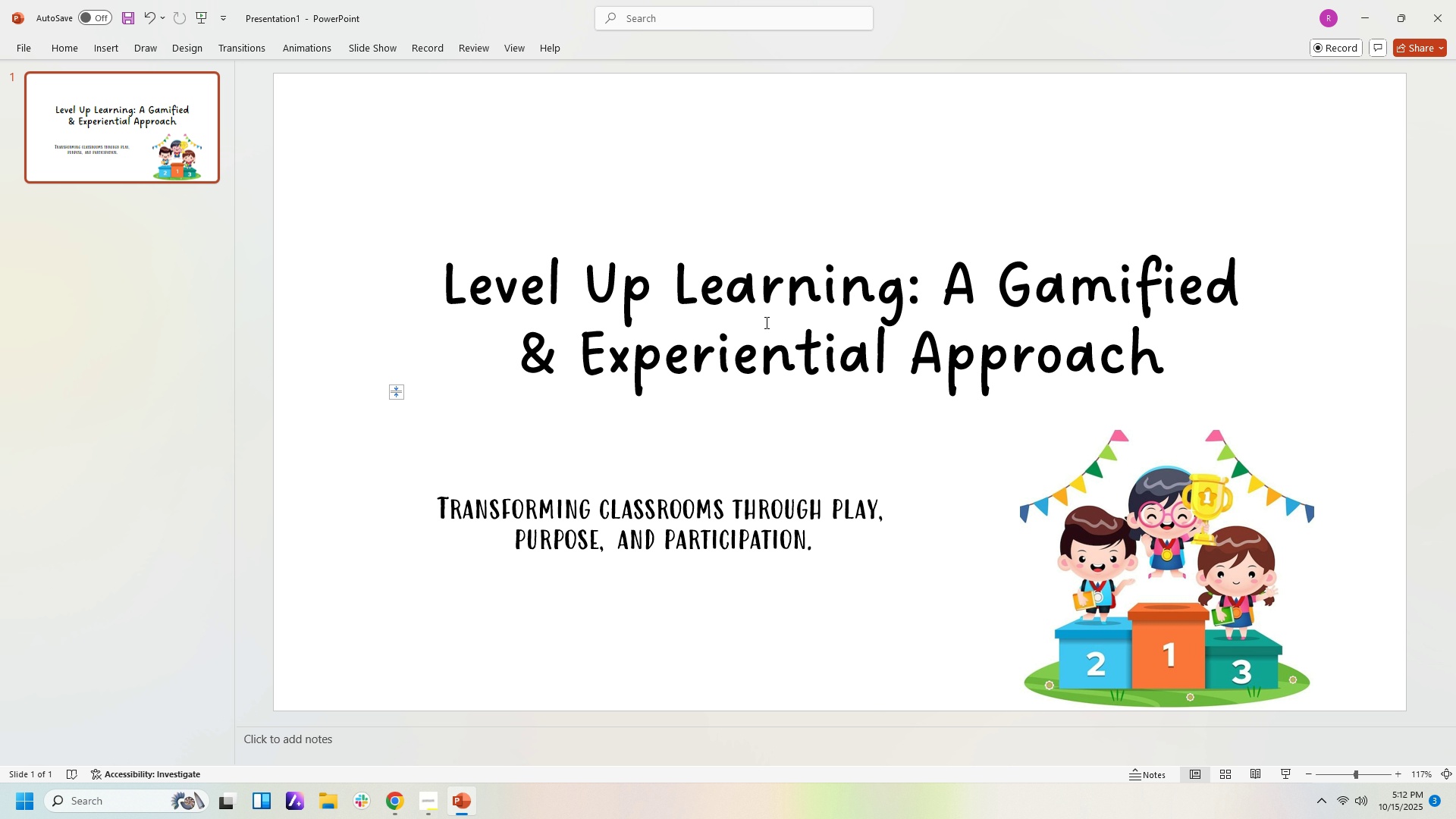 
left_click([765, 322])
 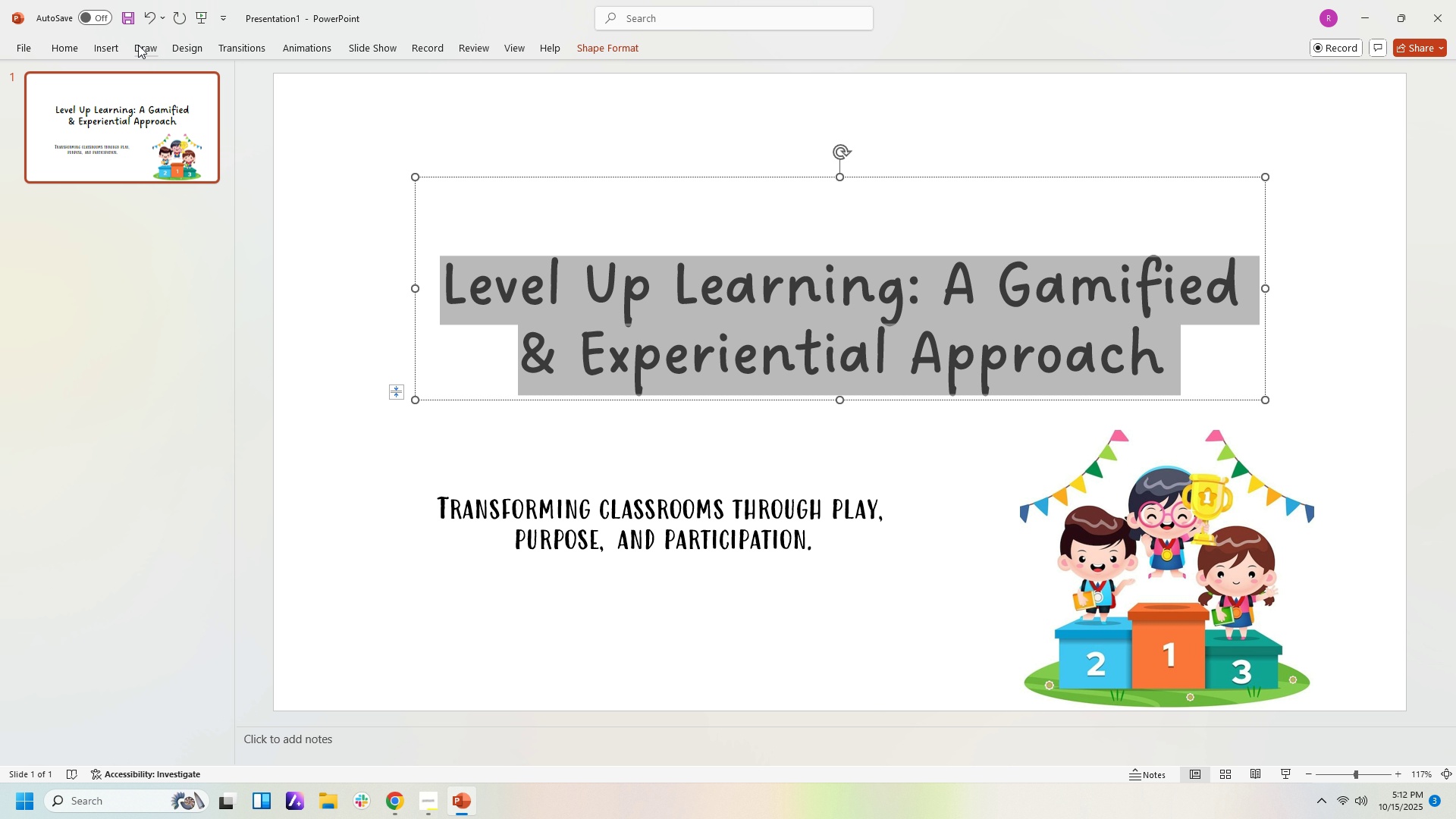 
wait(5.69)
 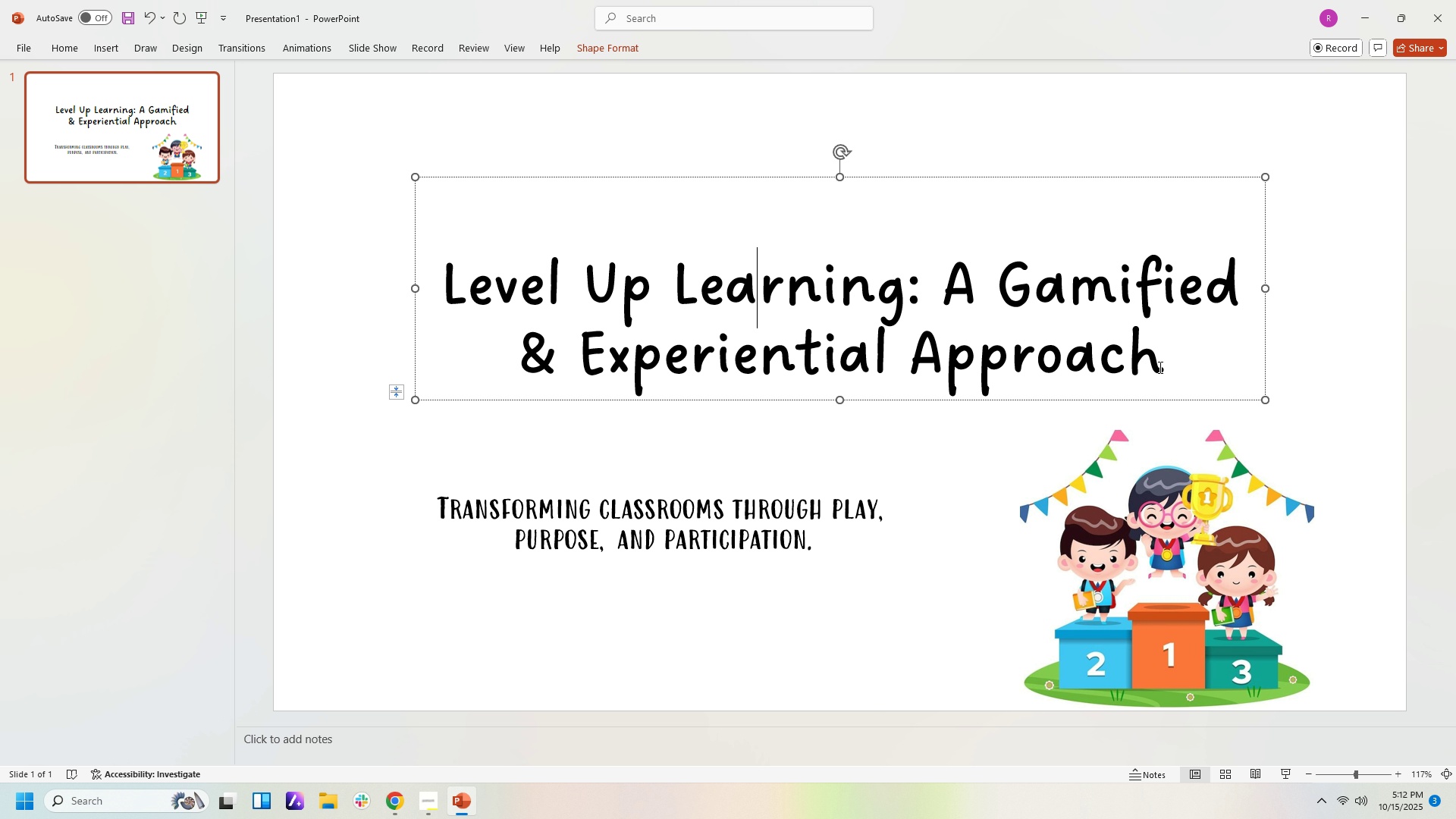 
left_click([72, 54])
 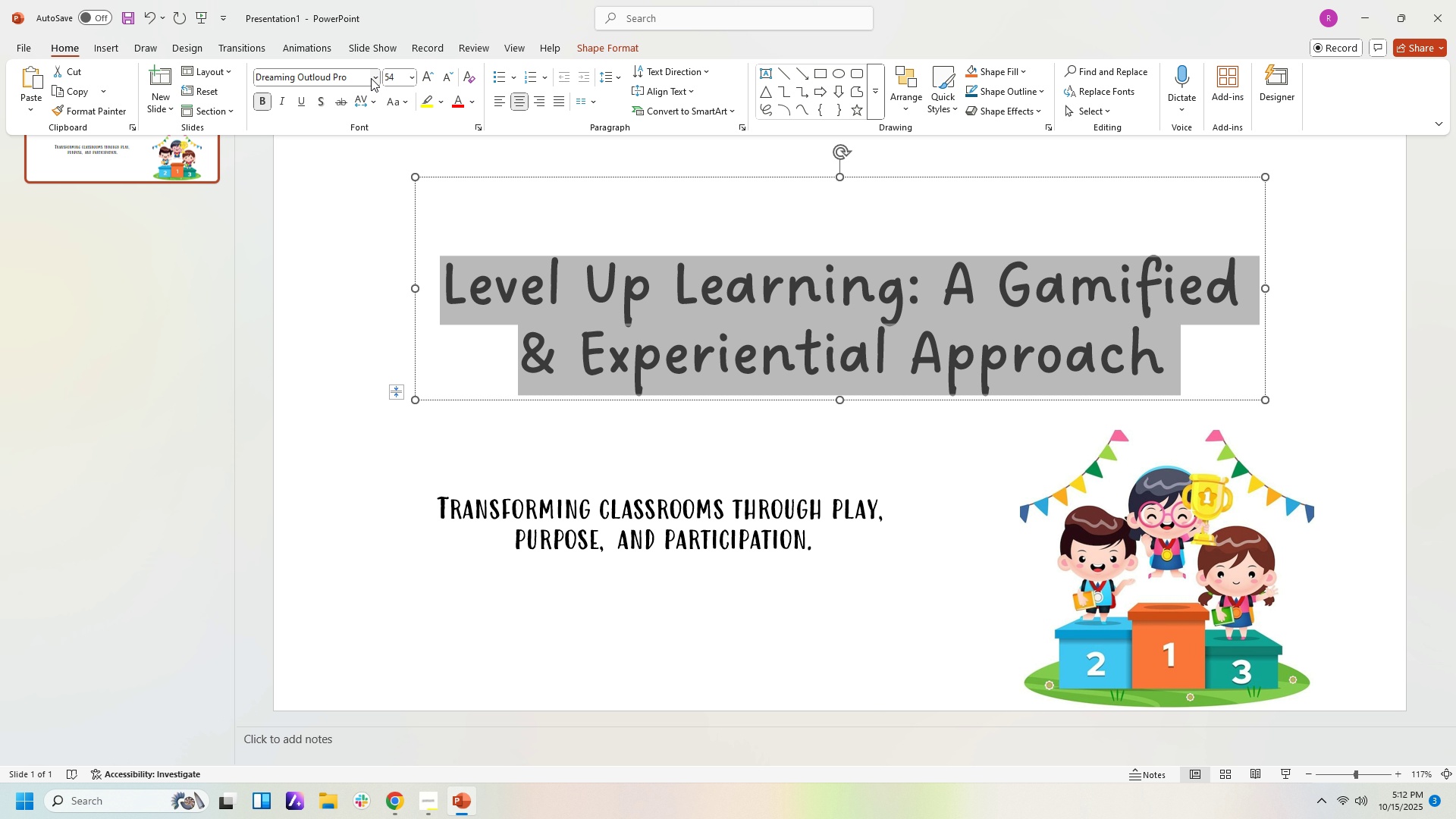 
left_click([371, 78])
 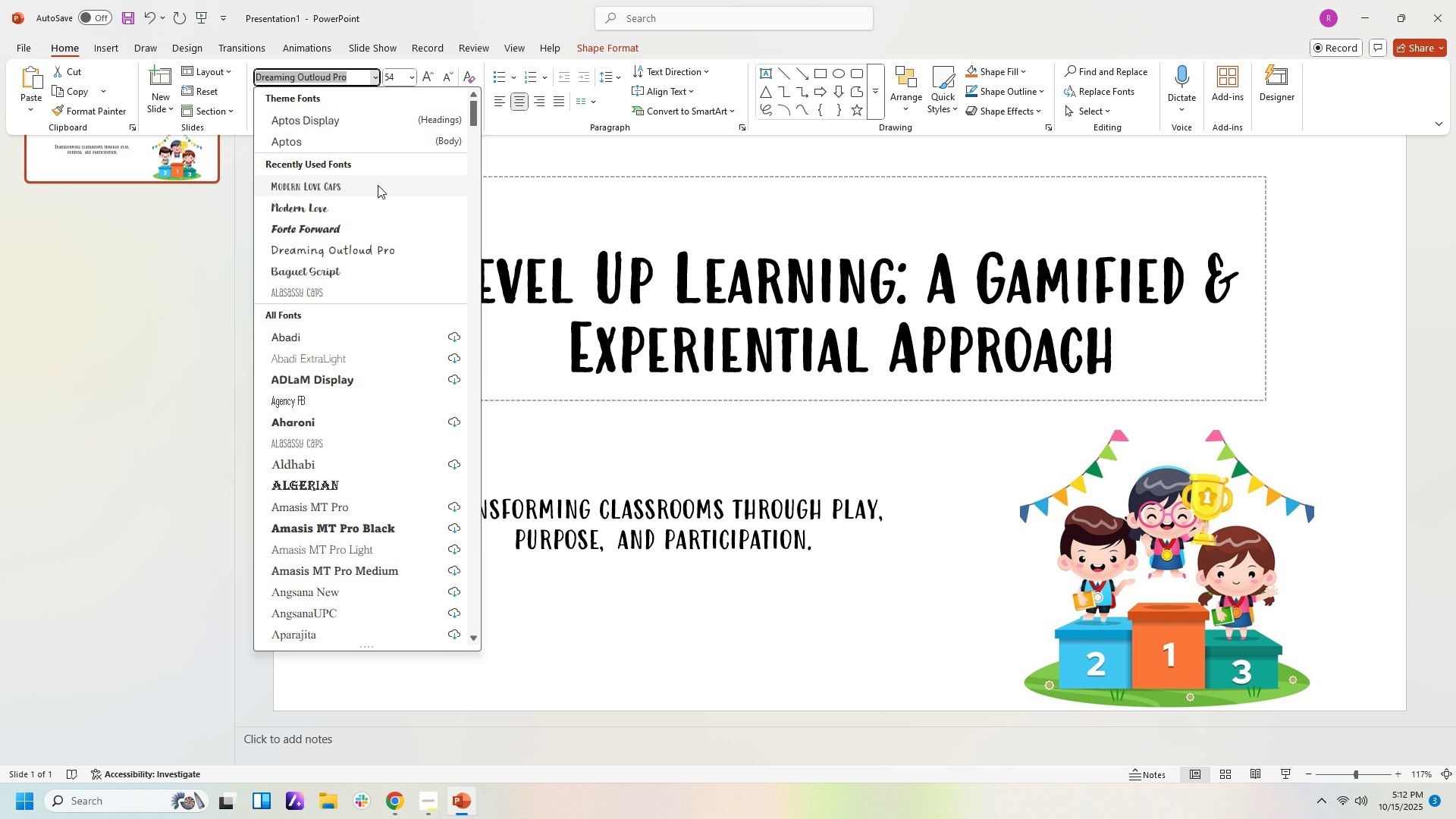 
left_click([378, 185])
 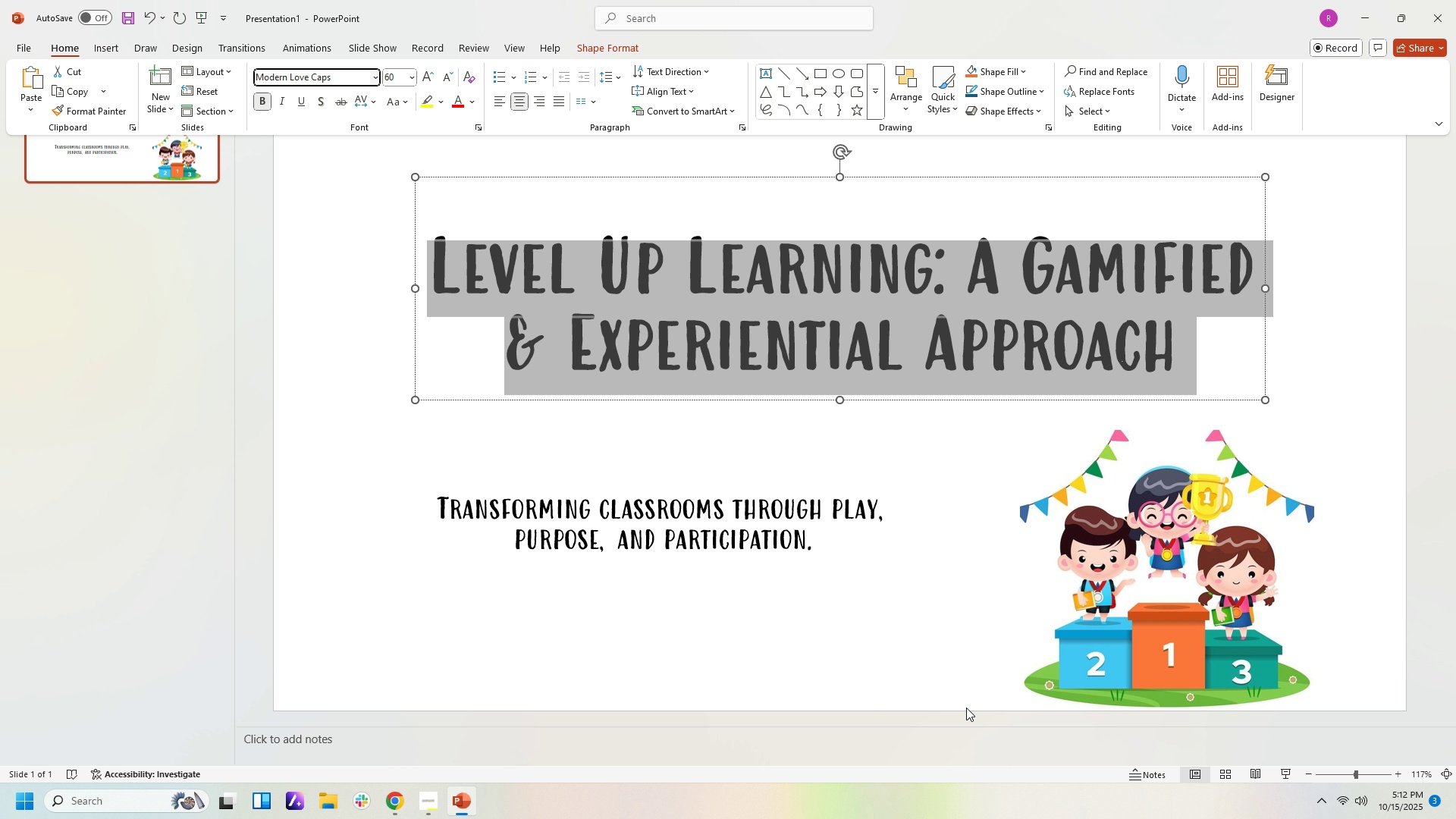 
left_click([966, 709])
 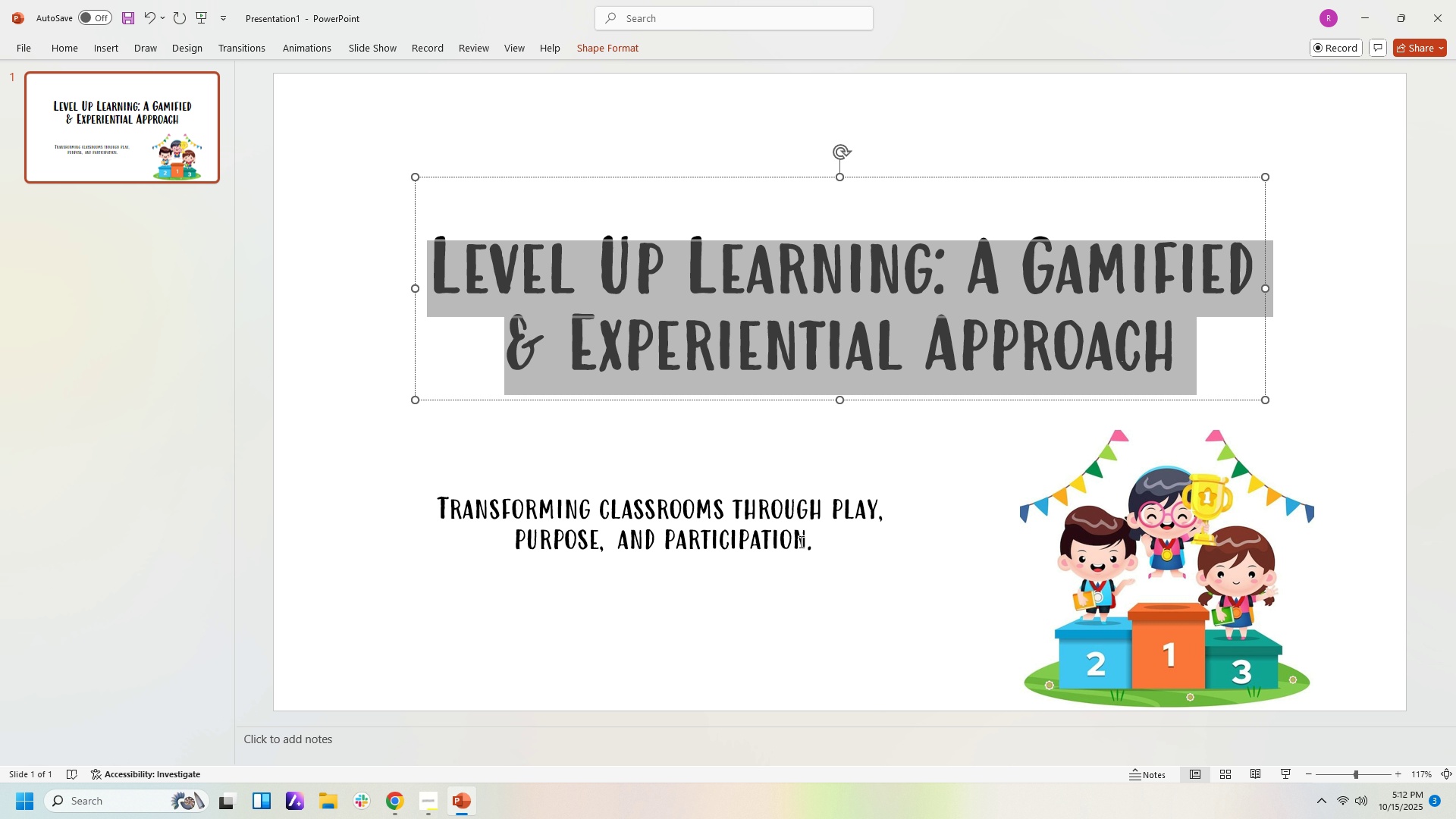 
left_click([800, 541])
 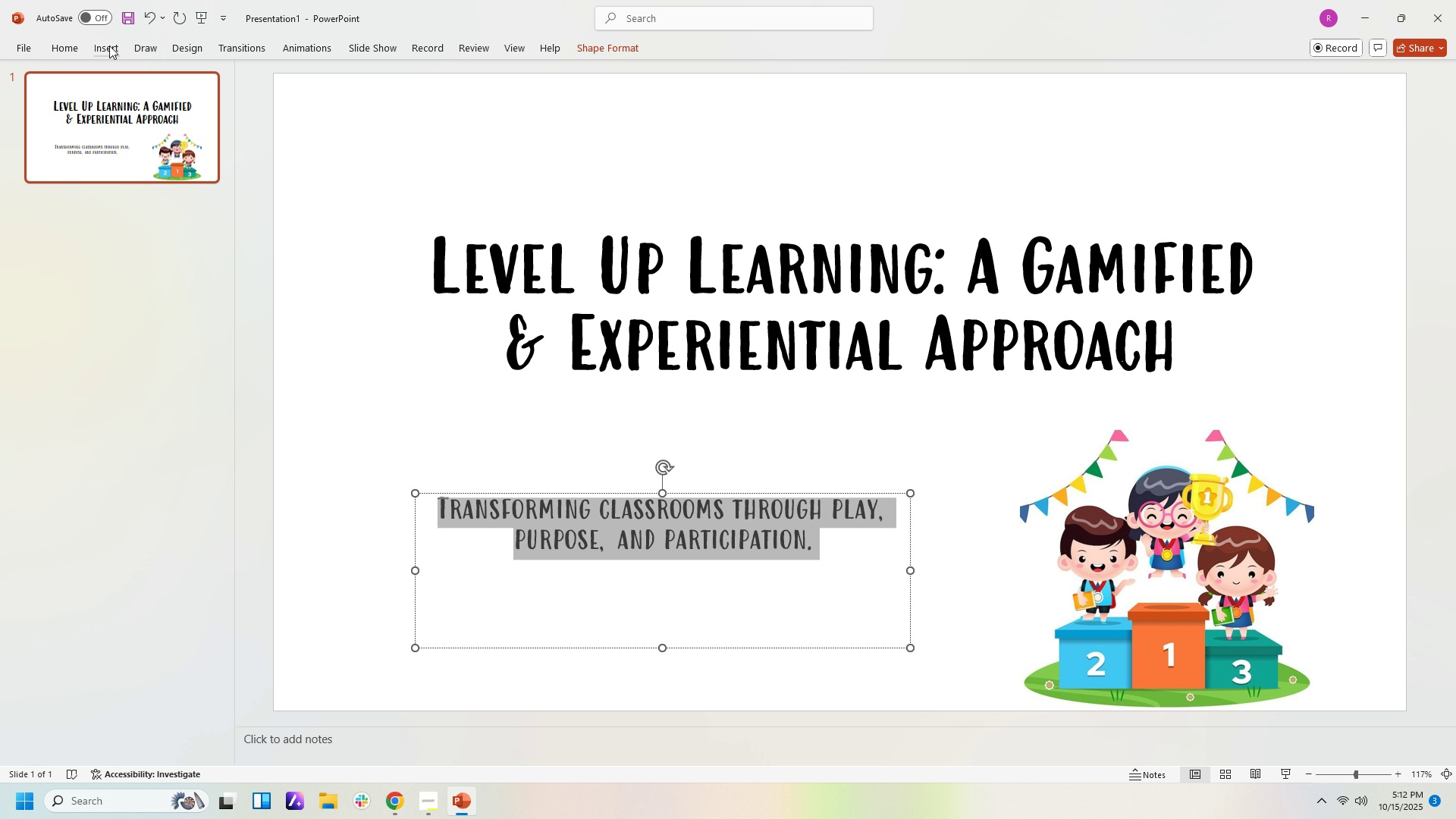 
left_click([76, 46])
 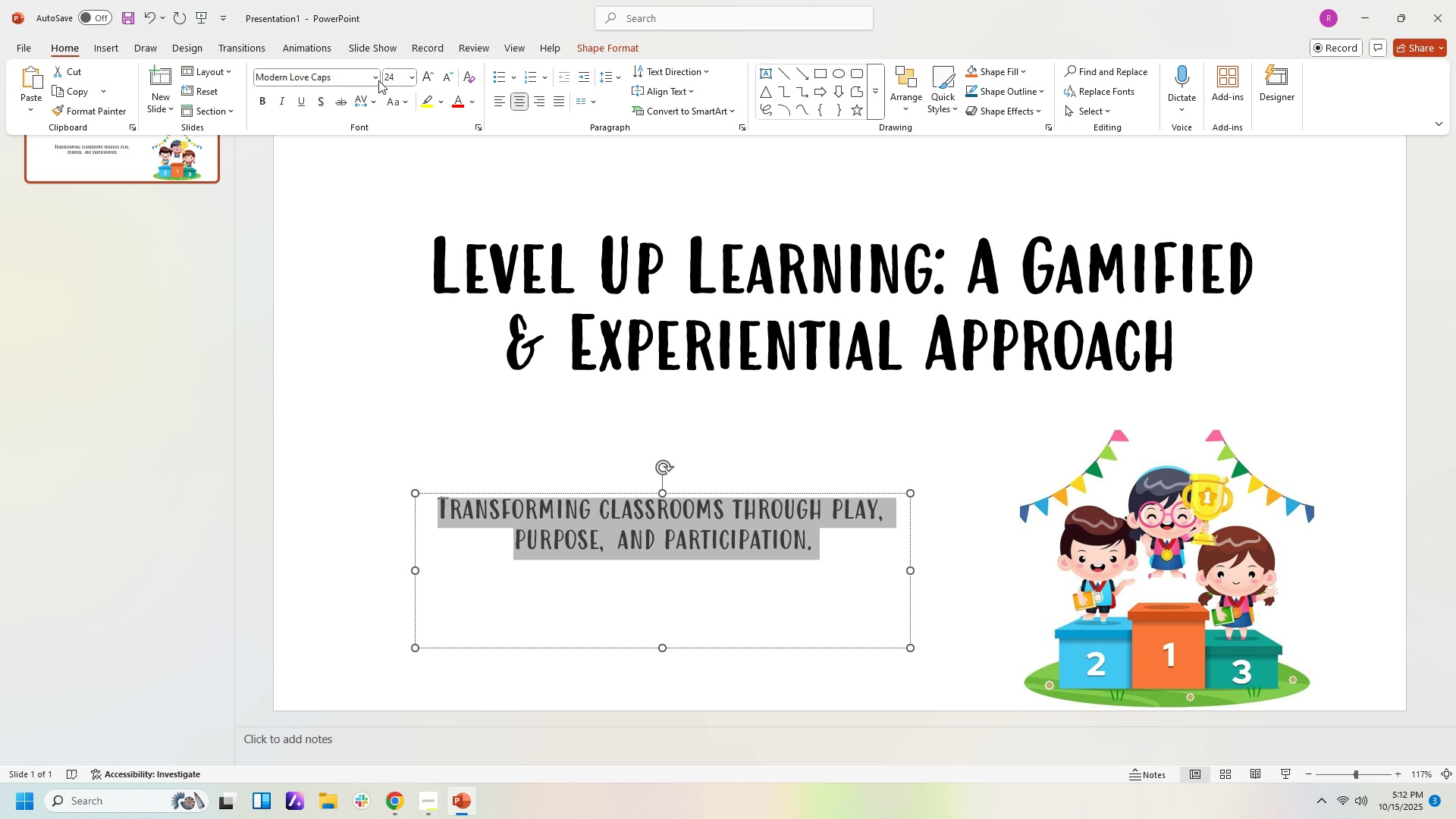 
left_click([374, 80])
 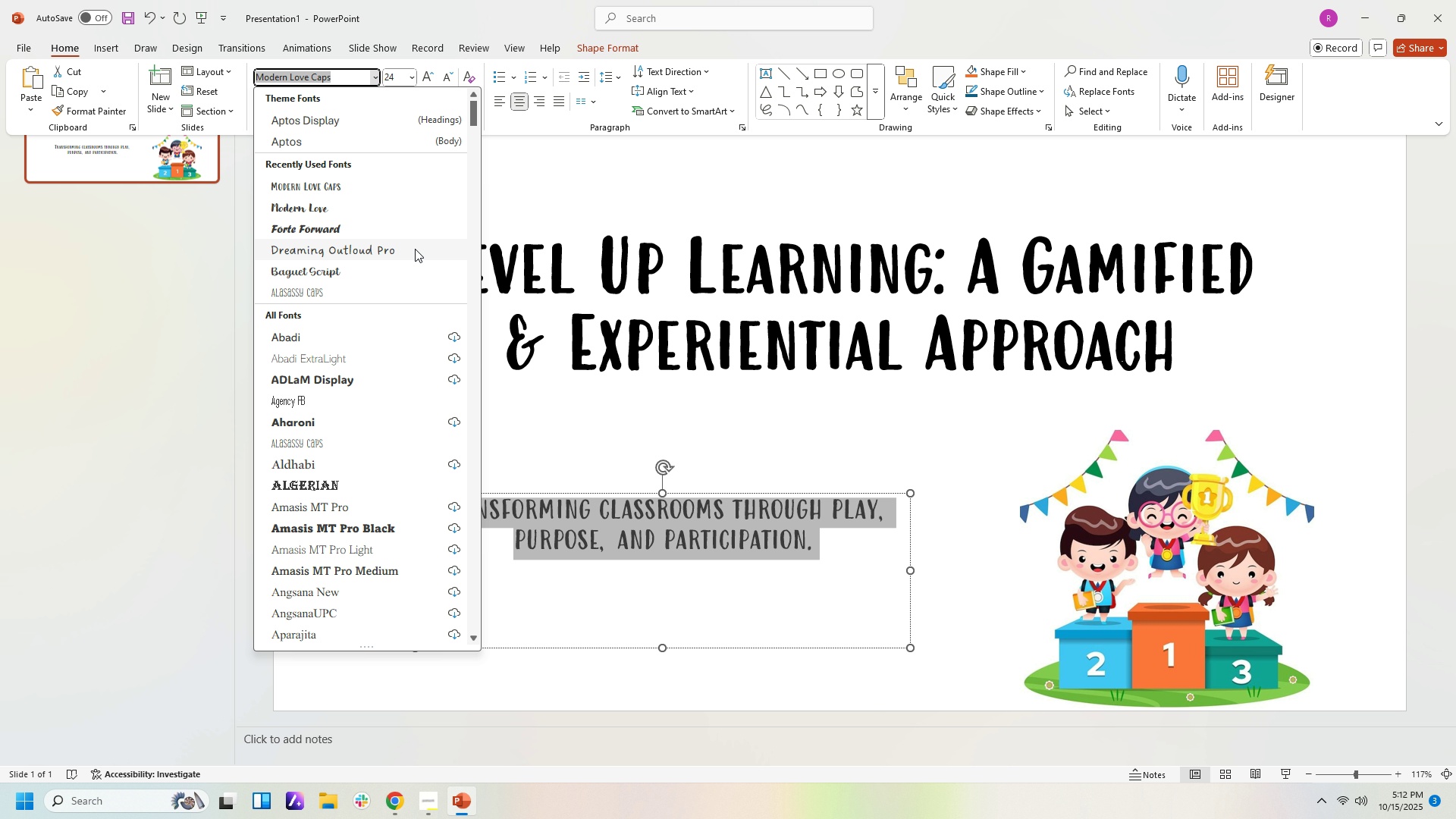 
wait(5.39)
 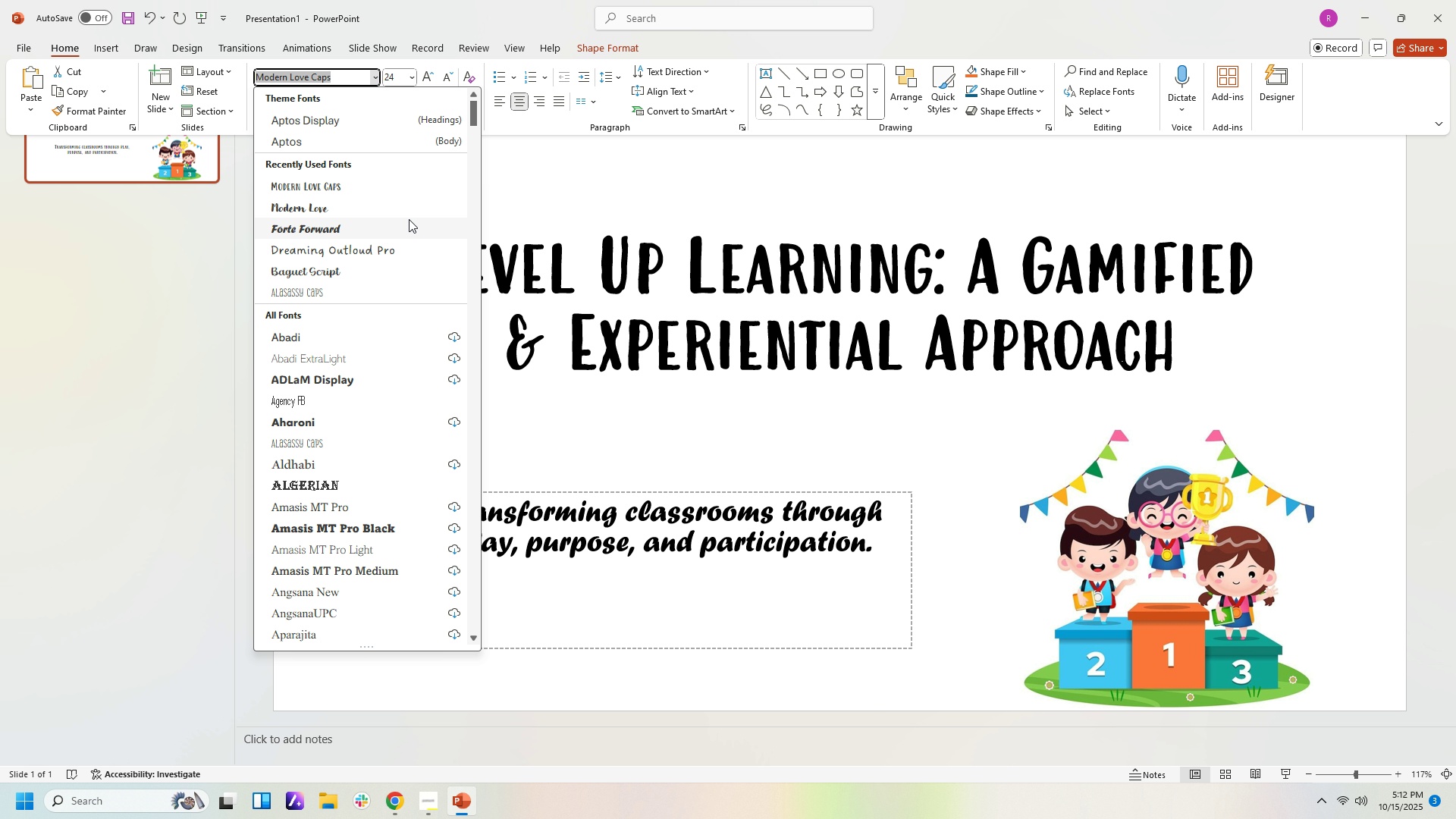 
left_click([415, 249])
 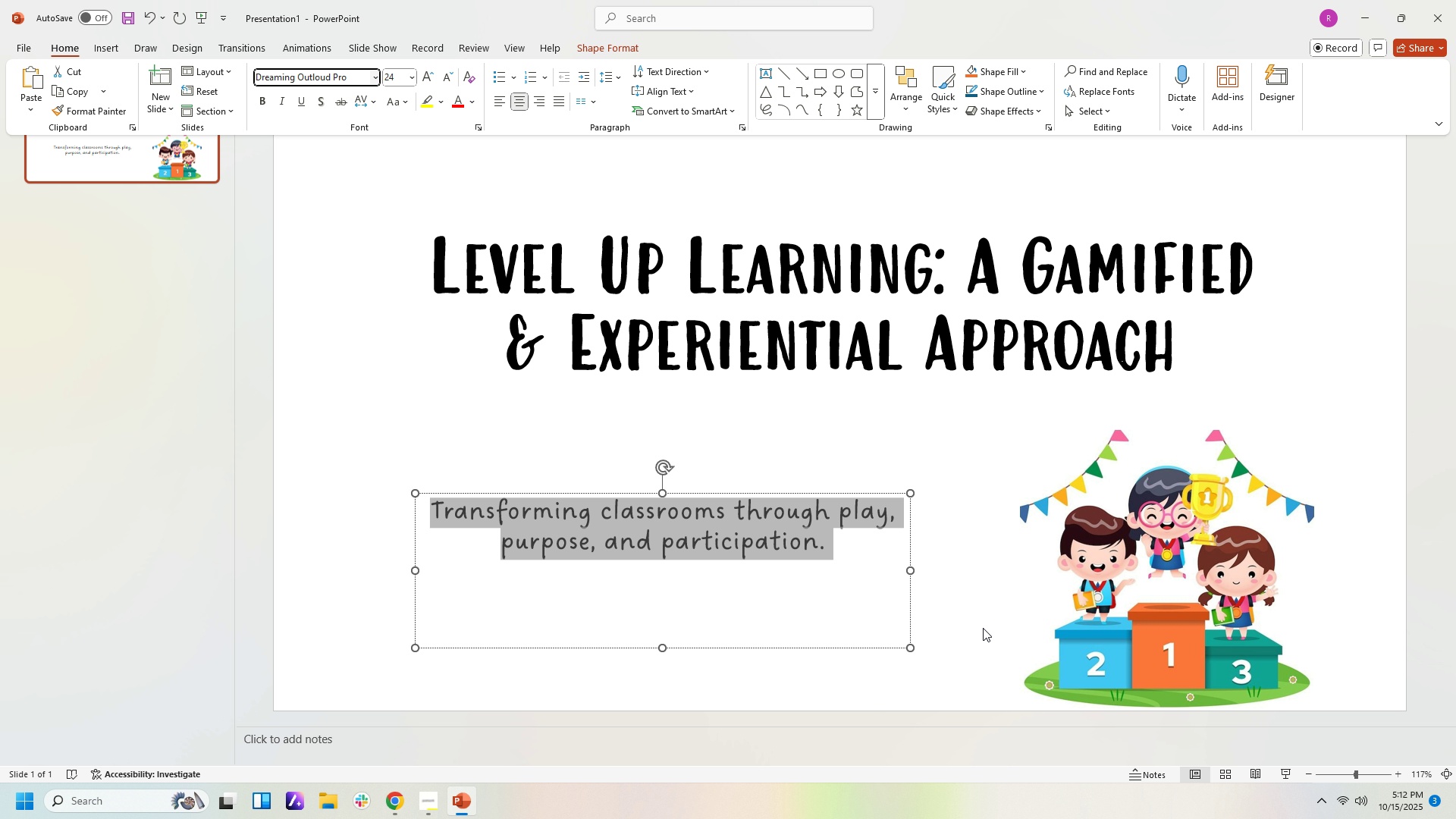 
left_click([983, 628])
 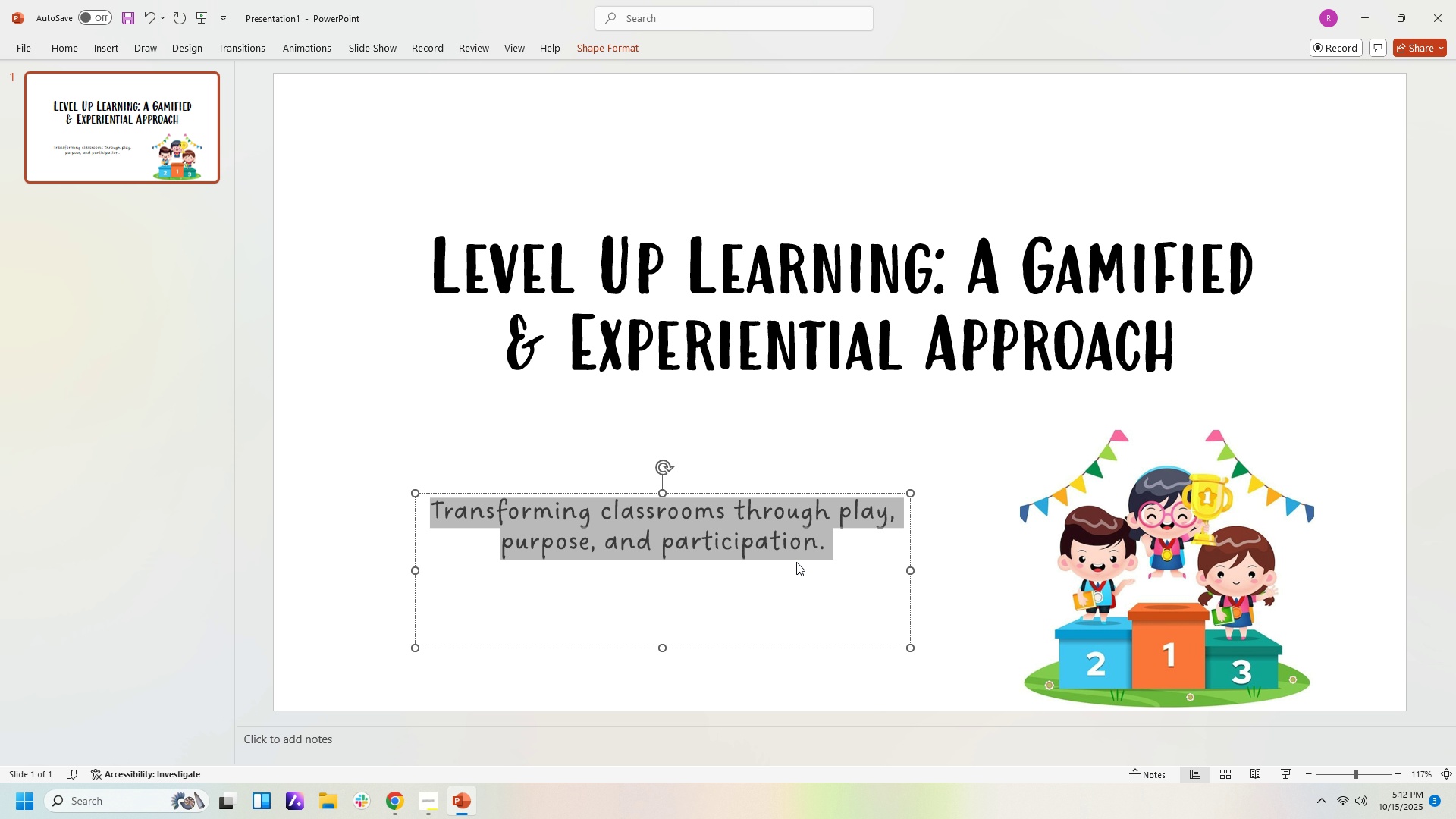 
left_click([796, 560])
 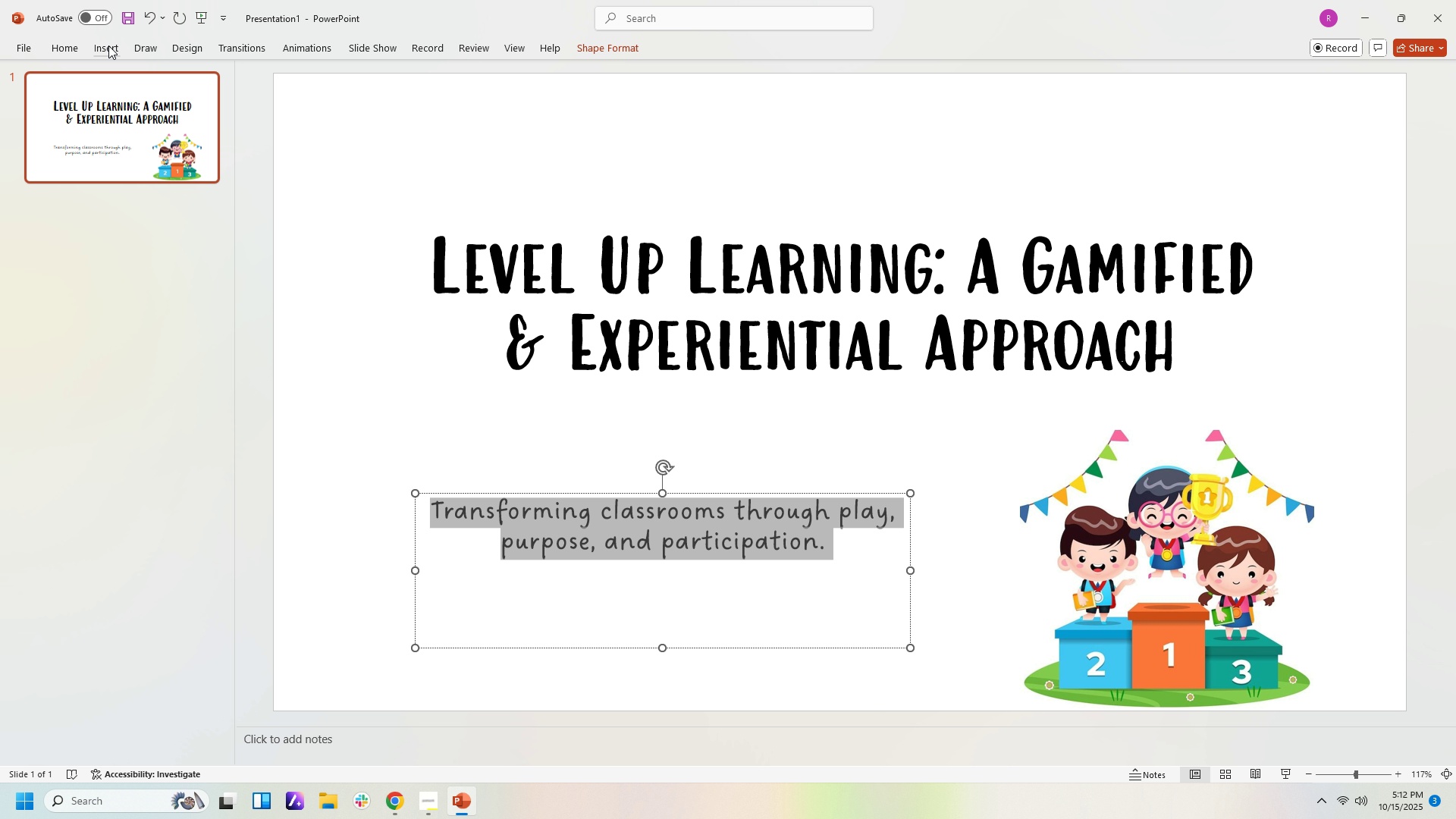 
left_click([72, 46])
 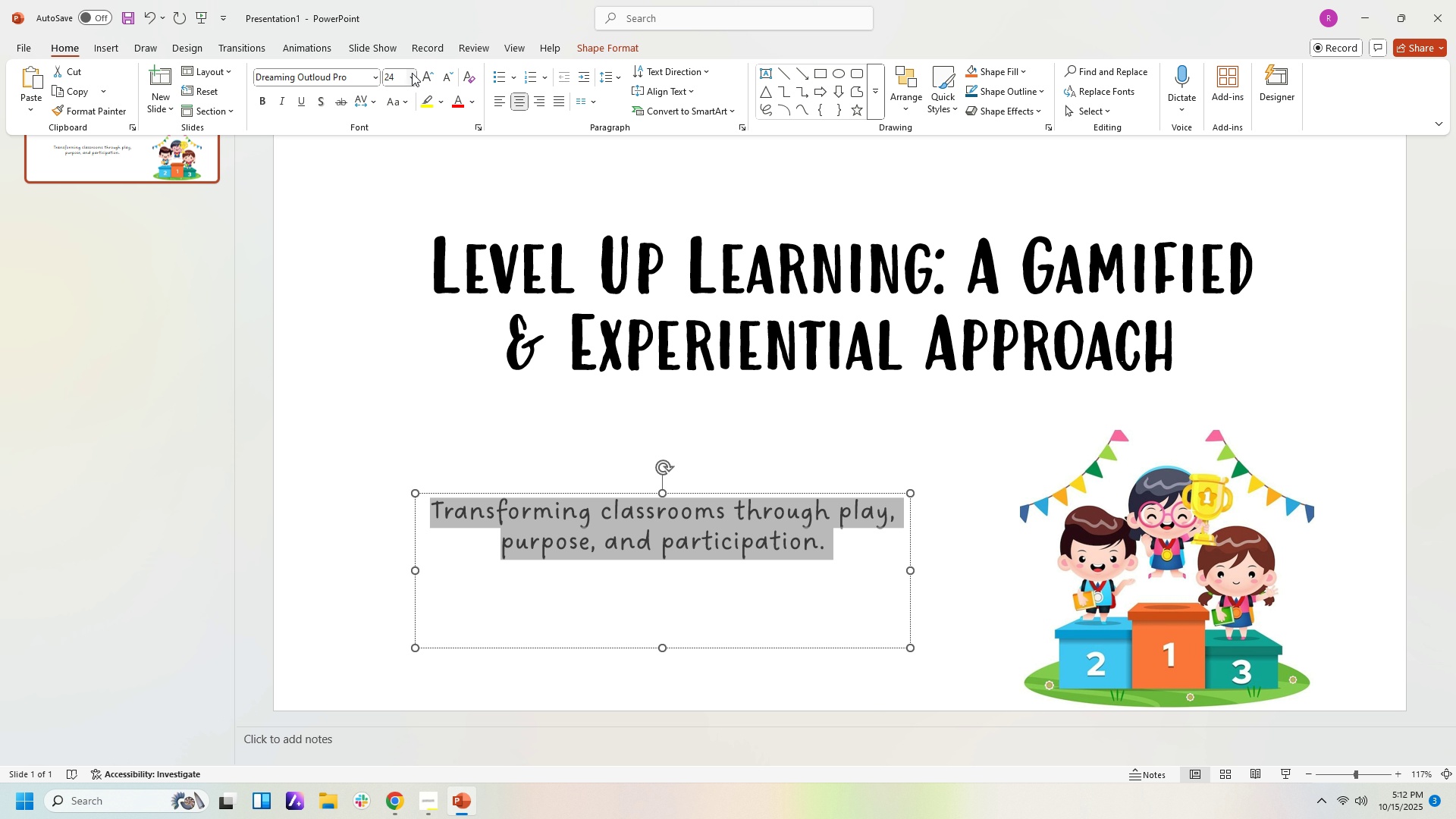 
left_click([413, 73])
 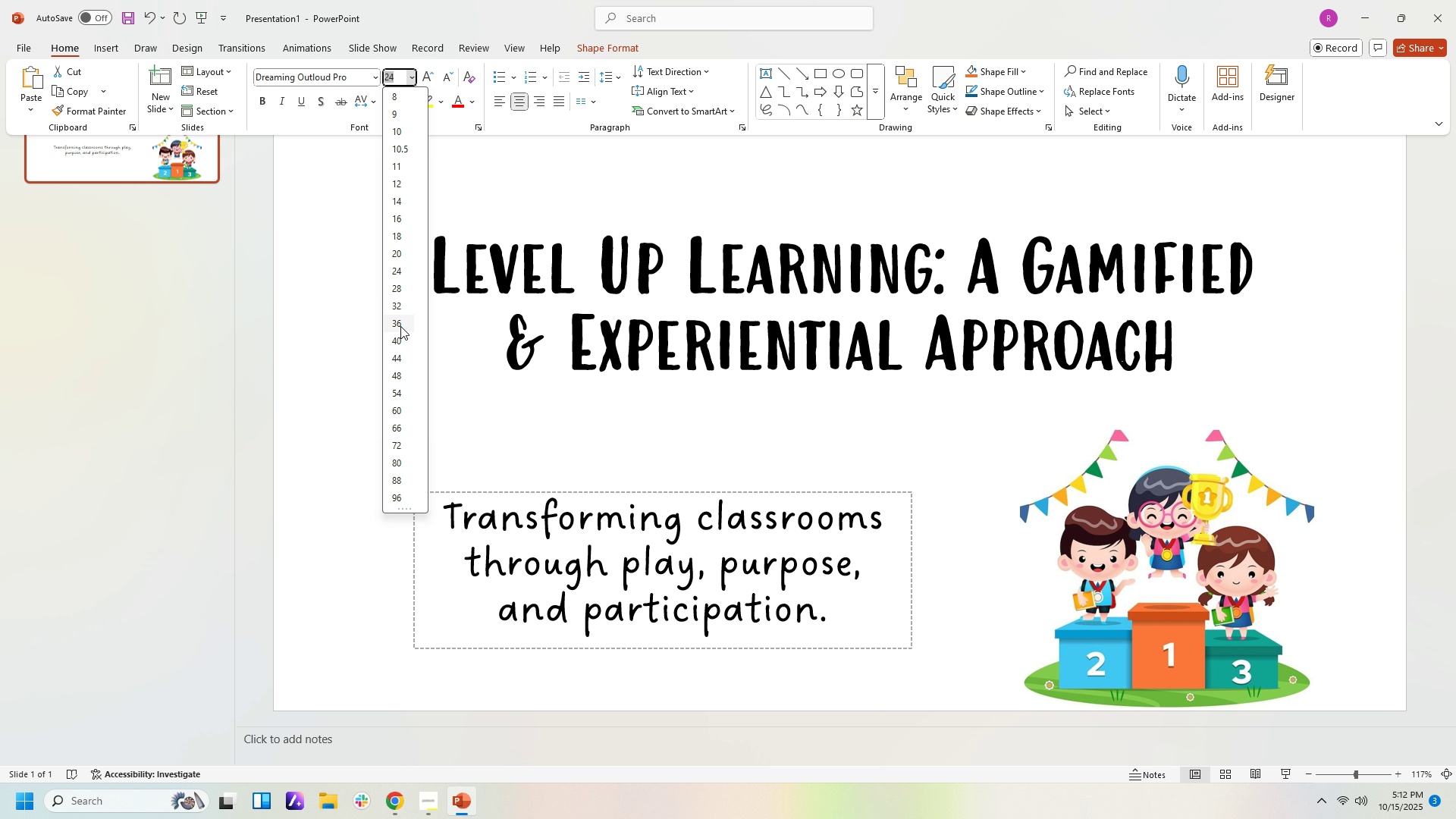 
wait(6.4)
 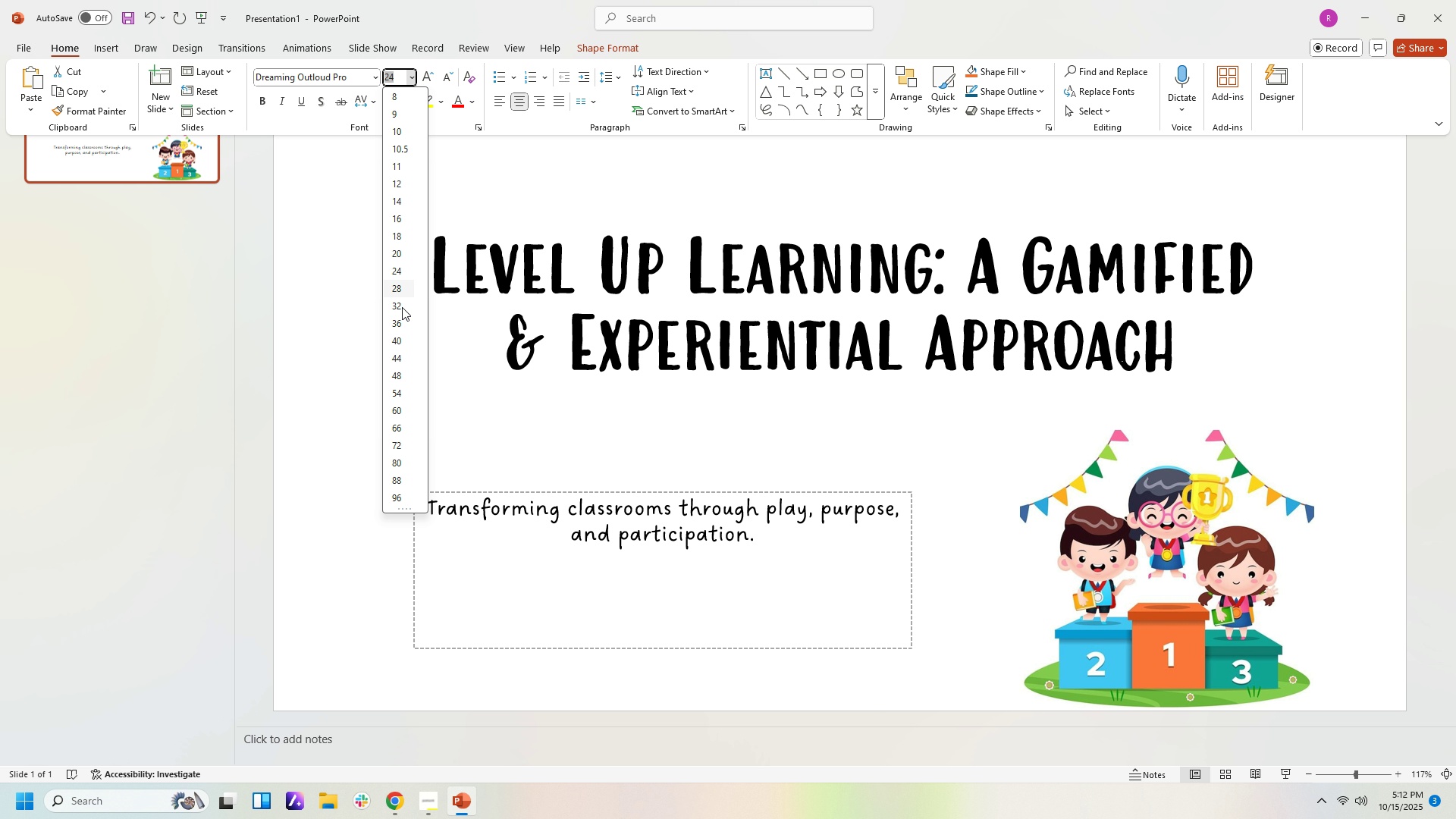 
left_click([400, 326])
 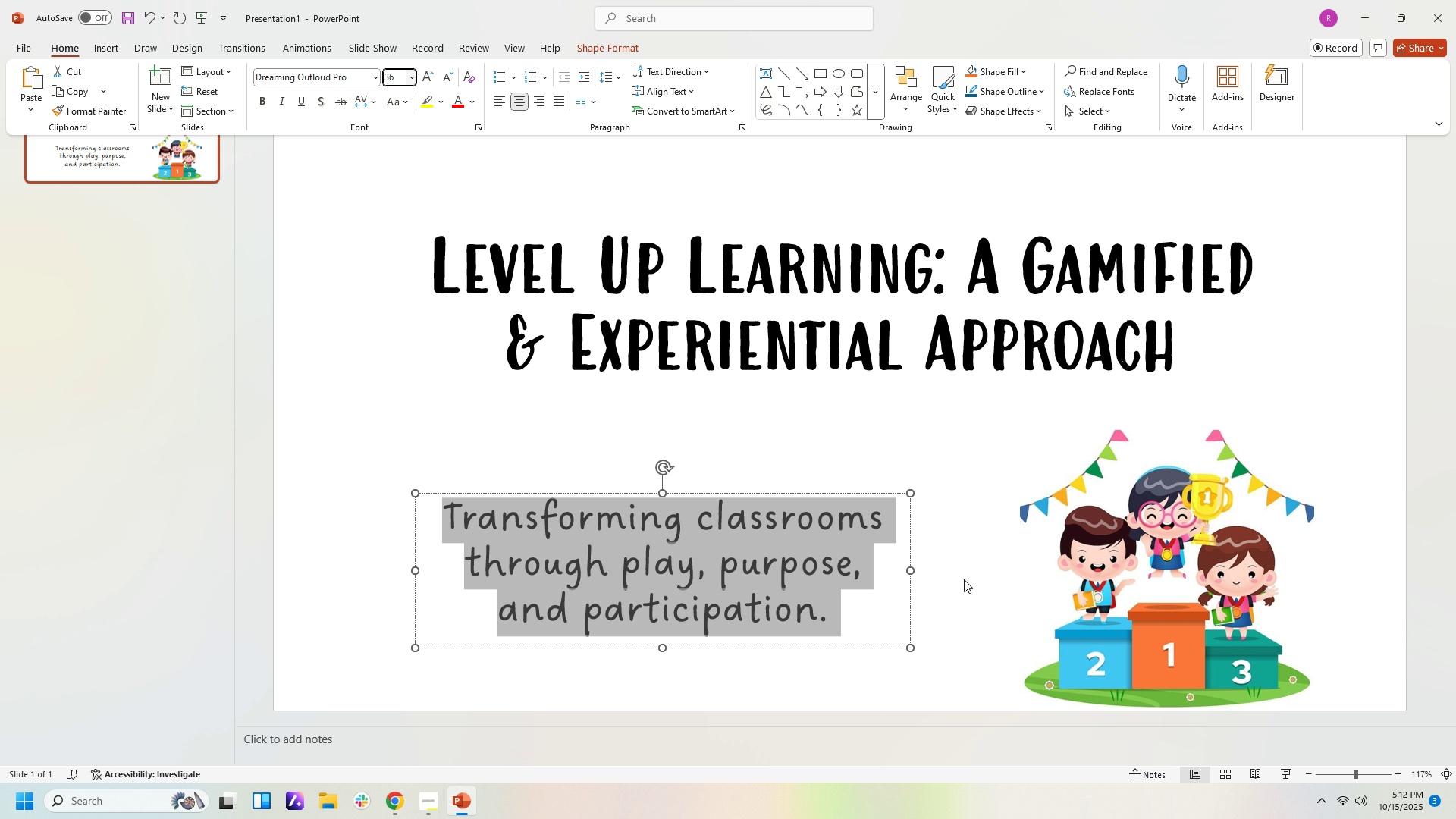 
left_click([964, 579])
 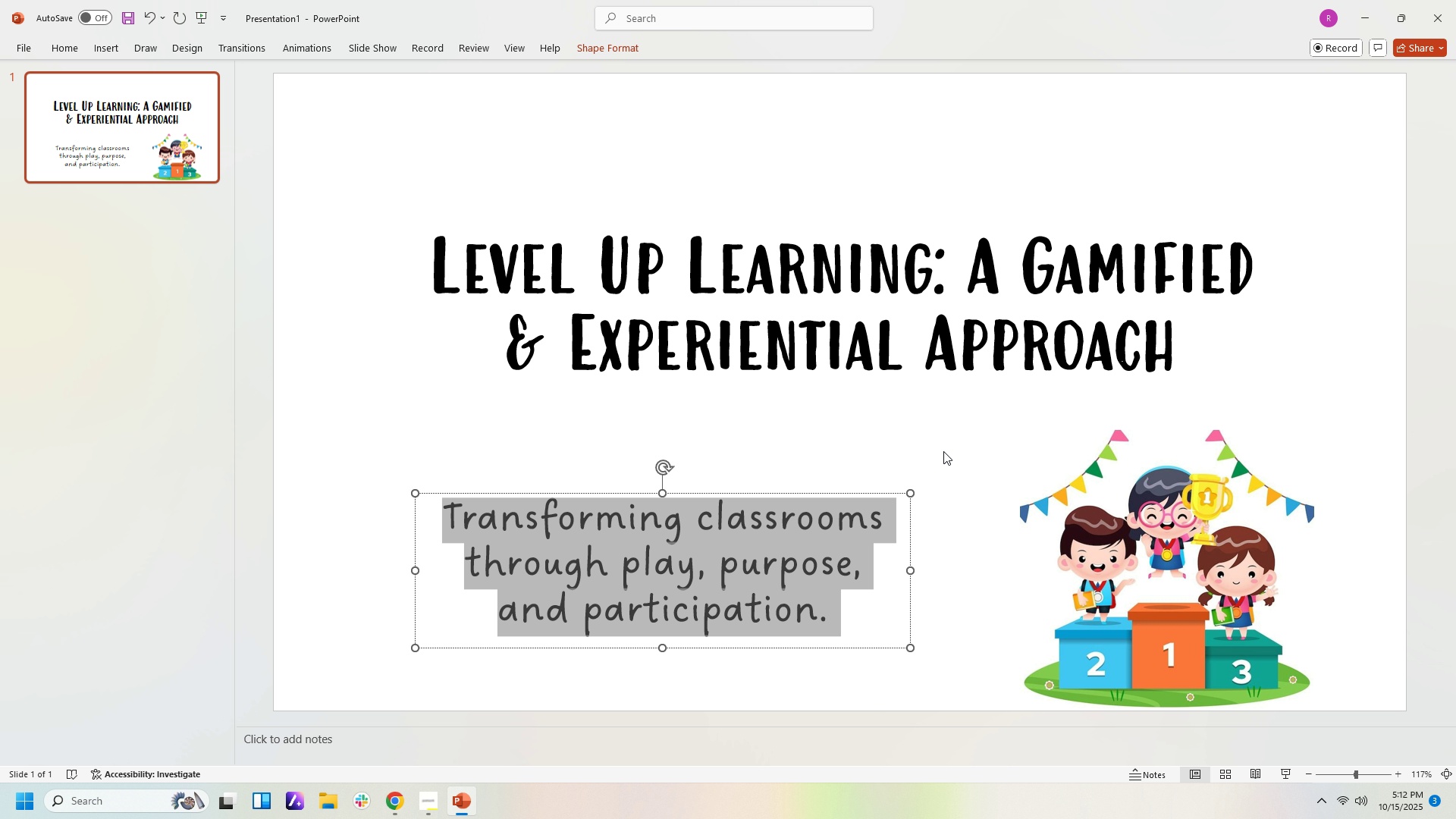 
left_click([943, 451])
 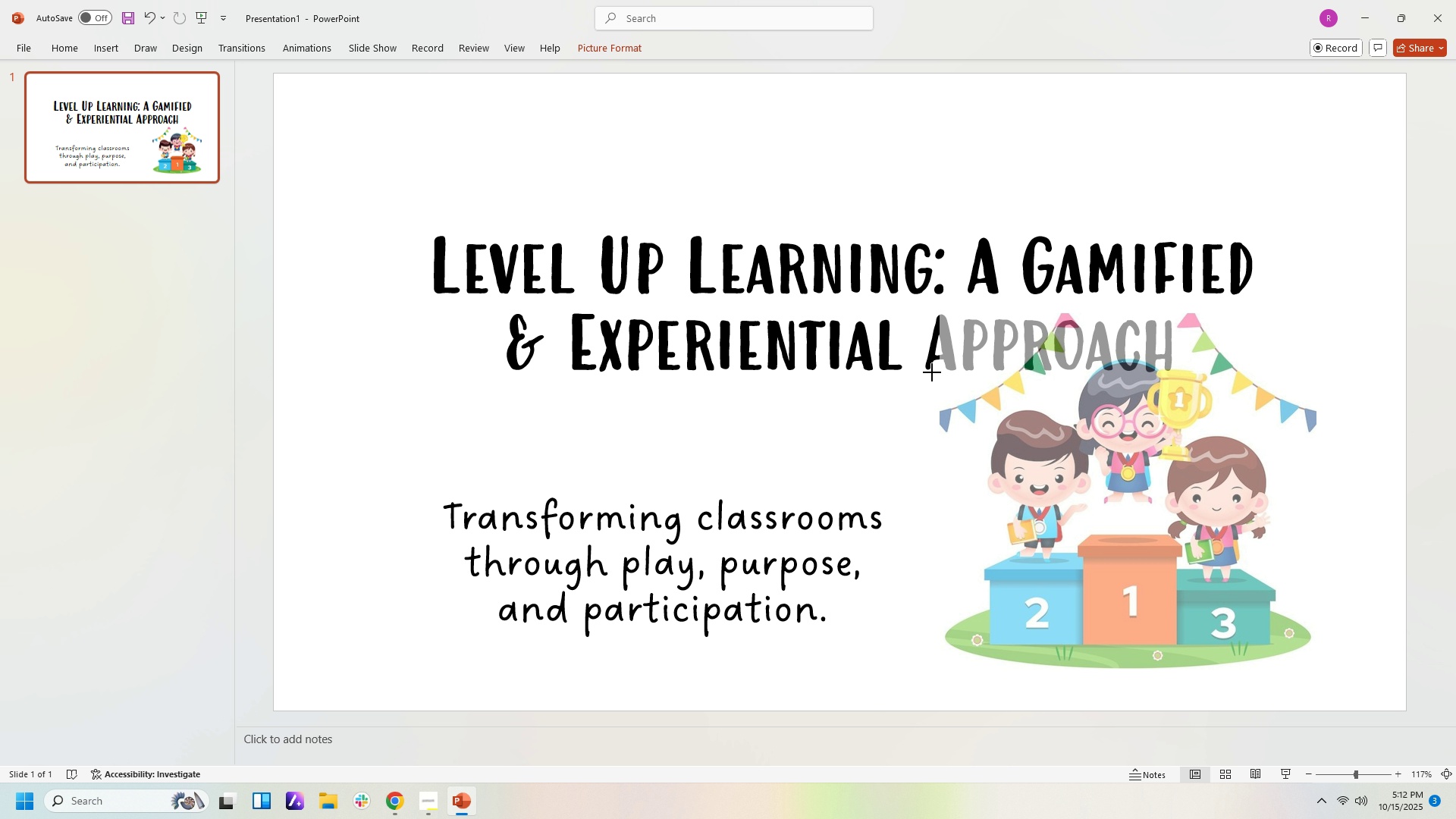 
wait(9.7)
 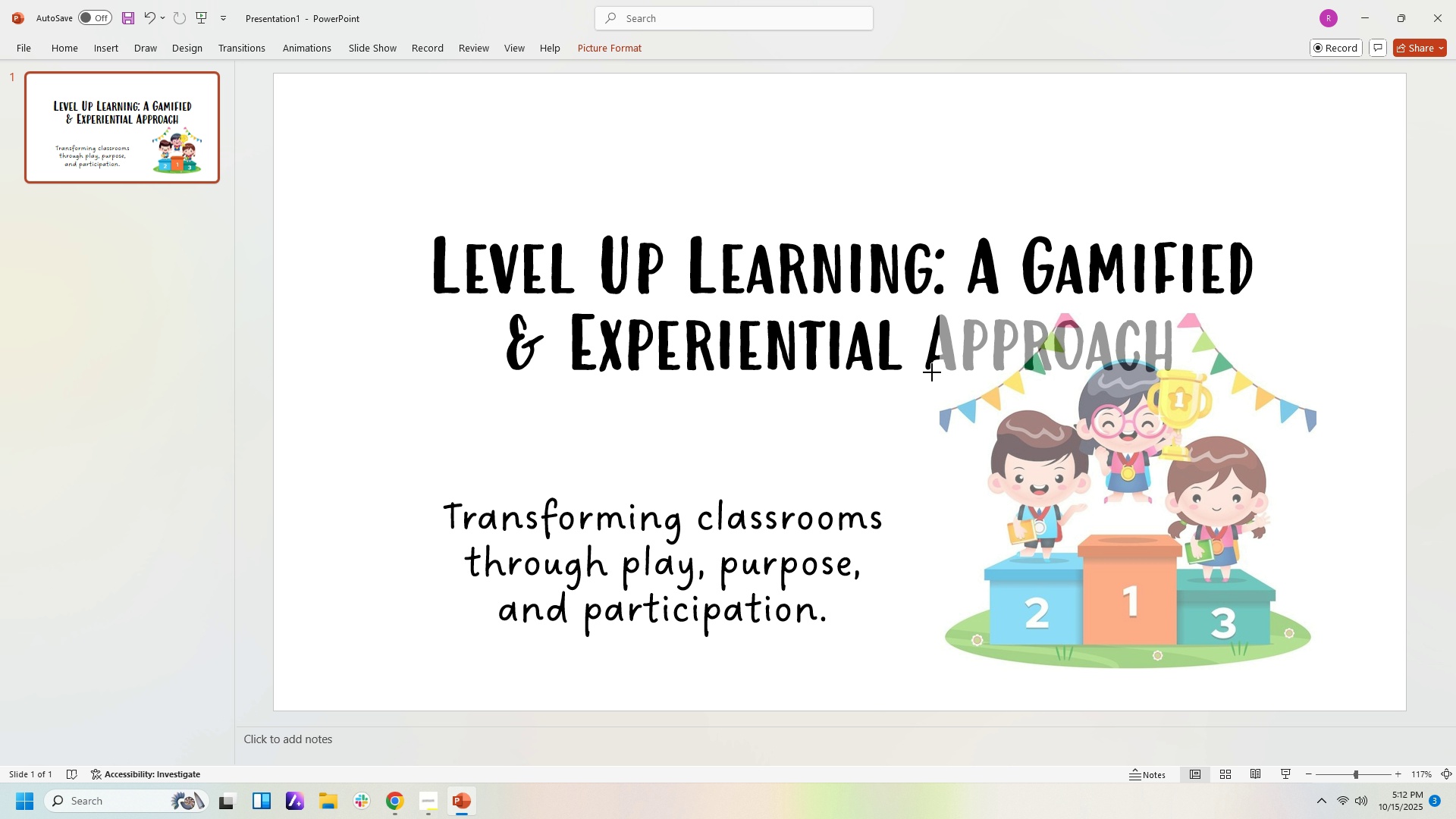 
left_click([196, 49])
 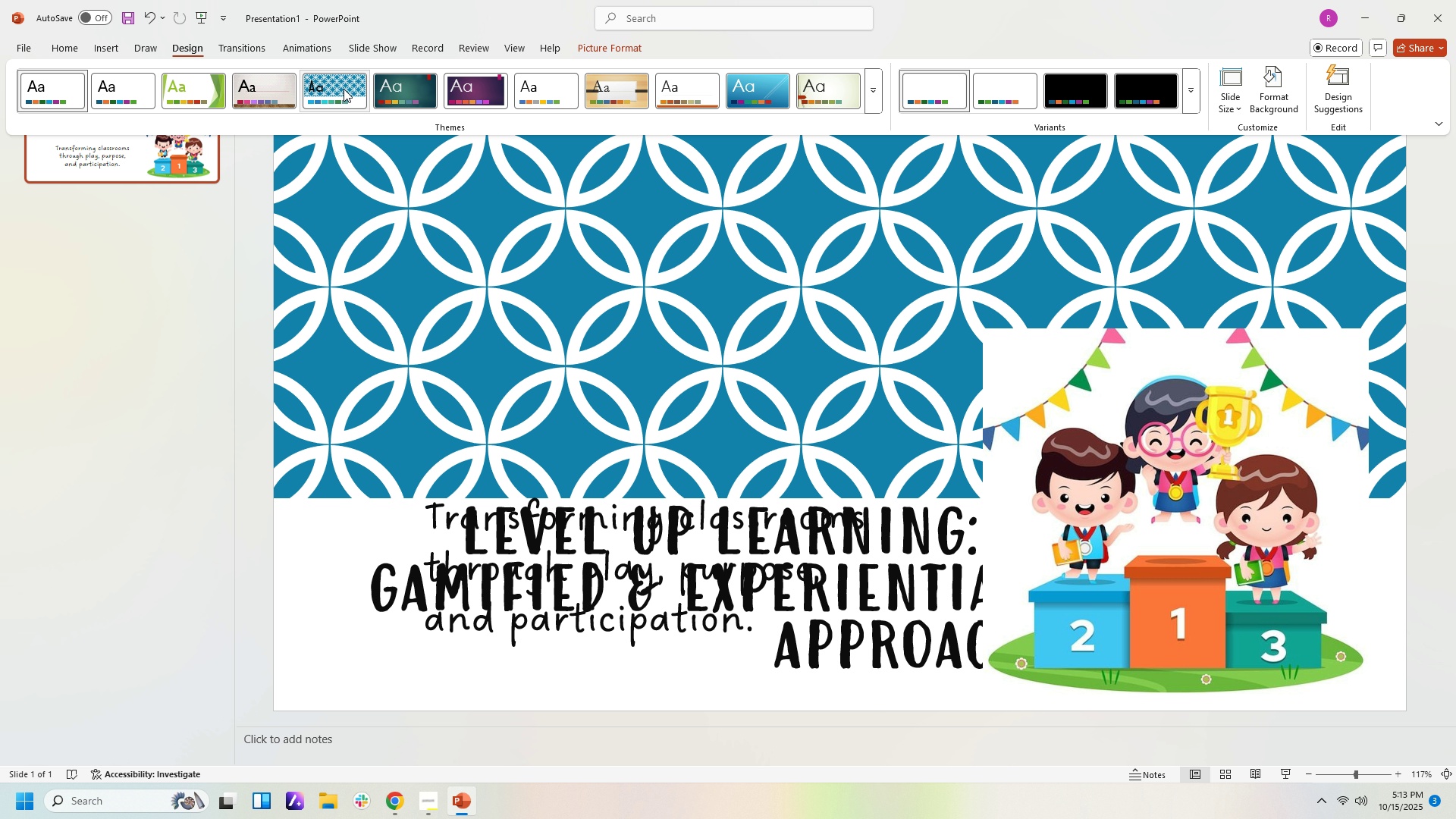 
wait(5.39)
 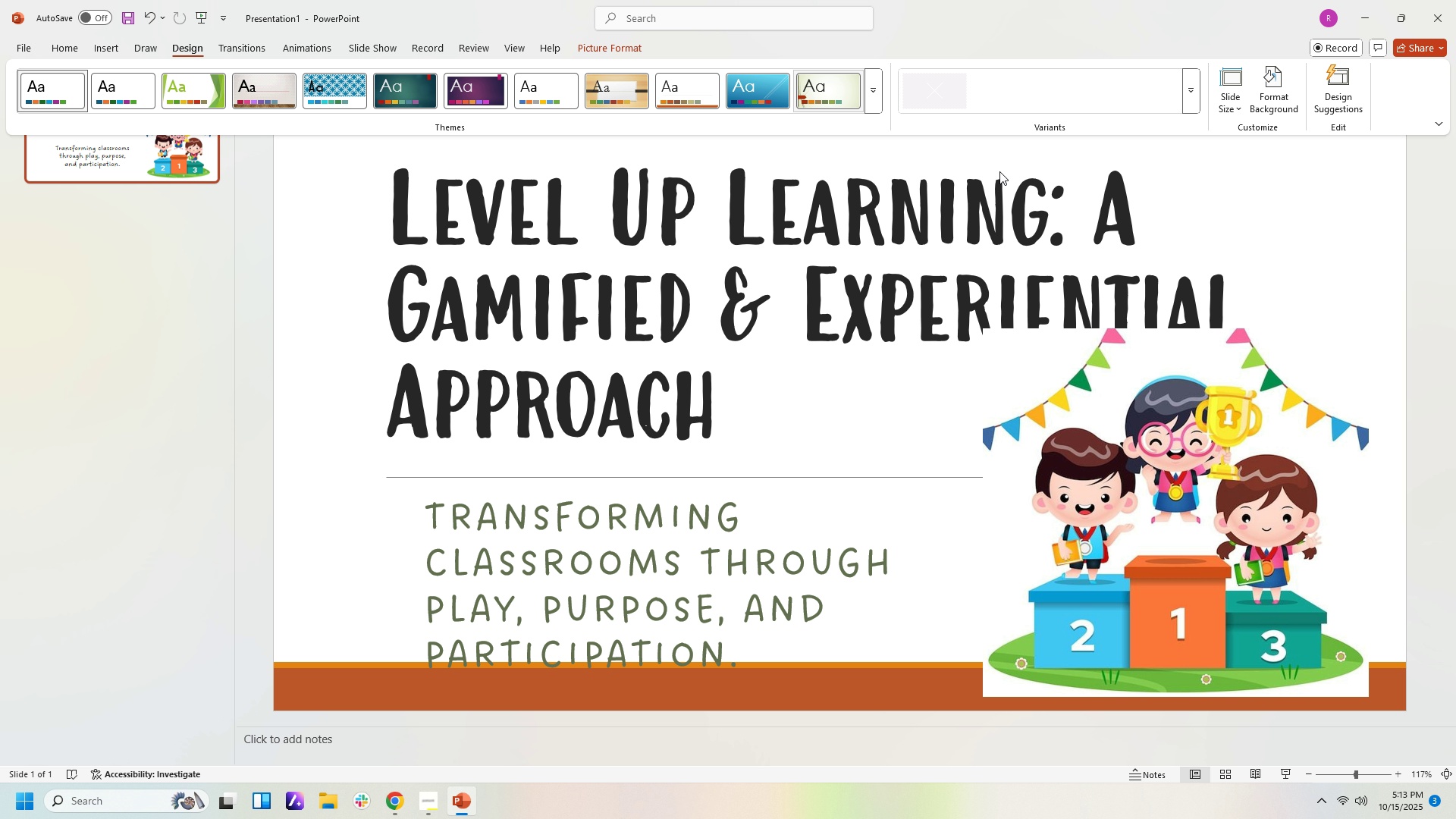 
mouse_move([478, 89])
 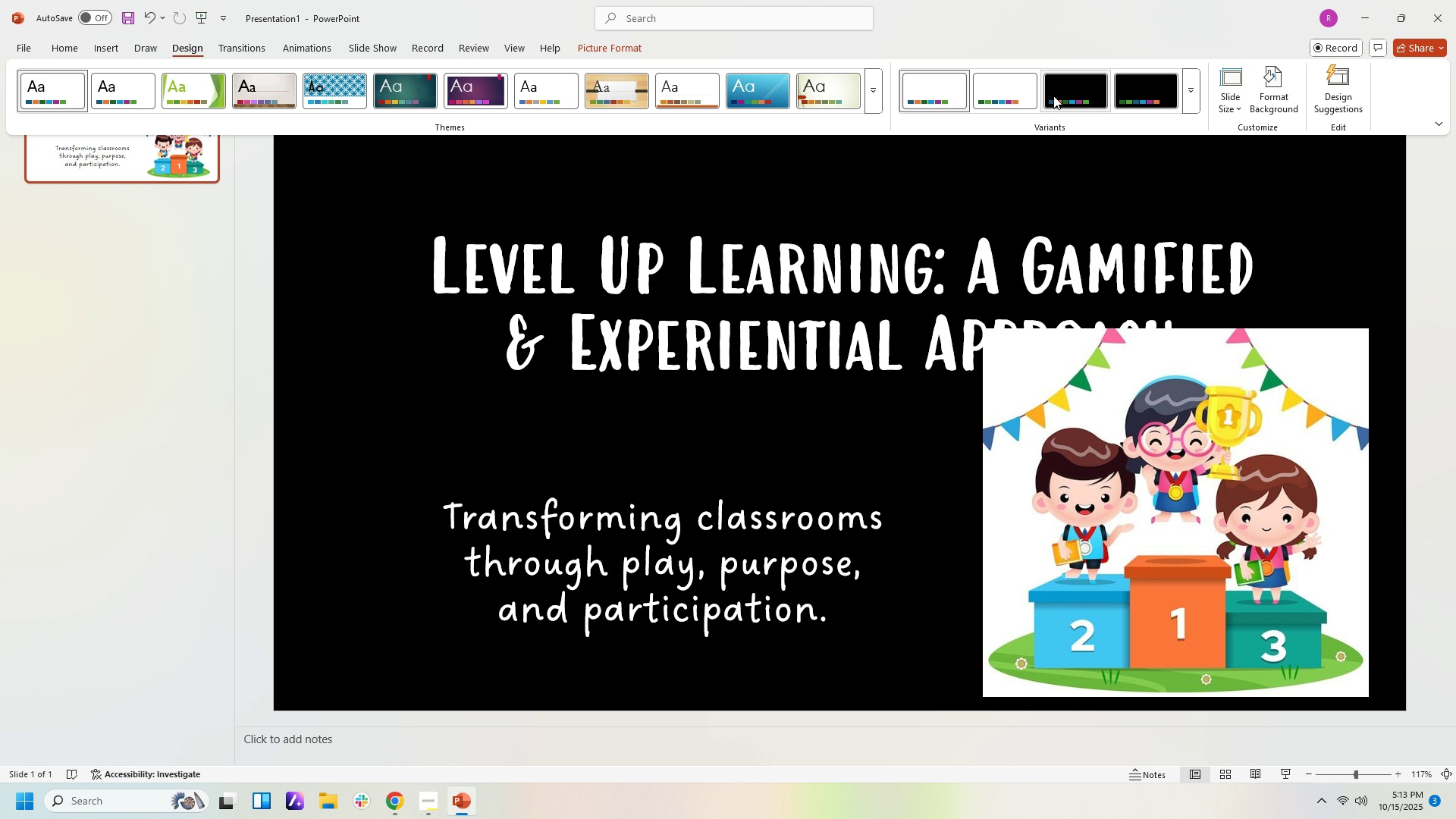 
wait(5.18)
 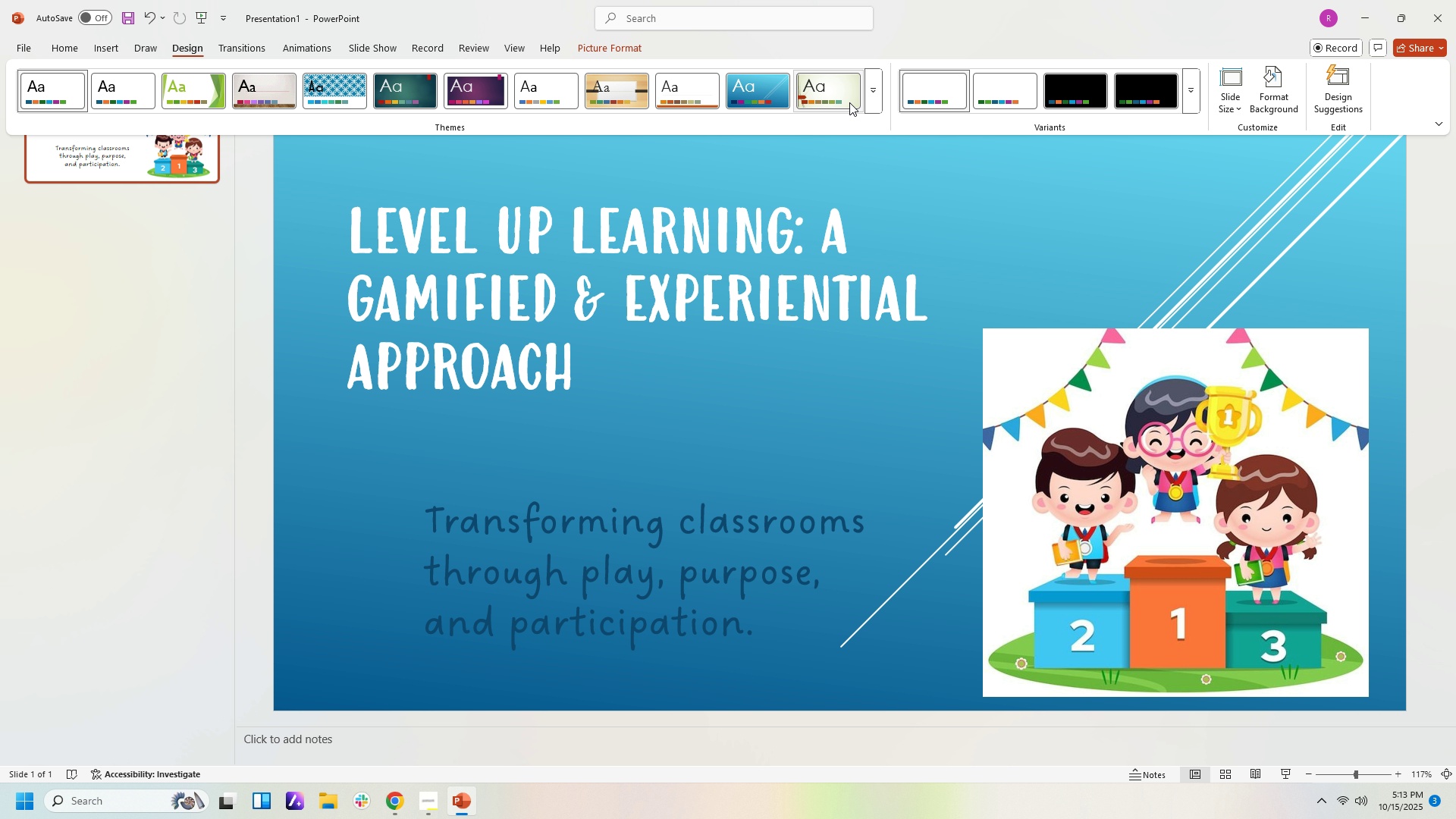 
left_click([873, 96])
 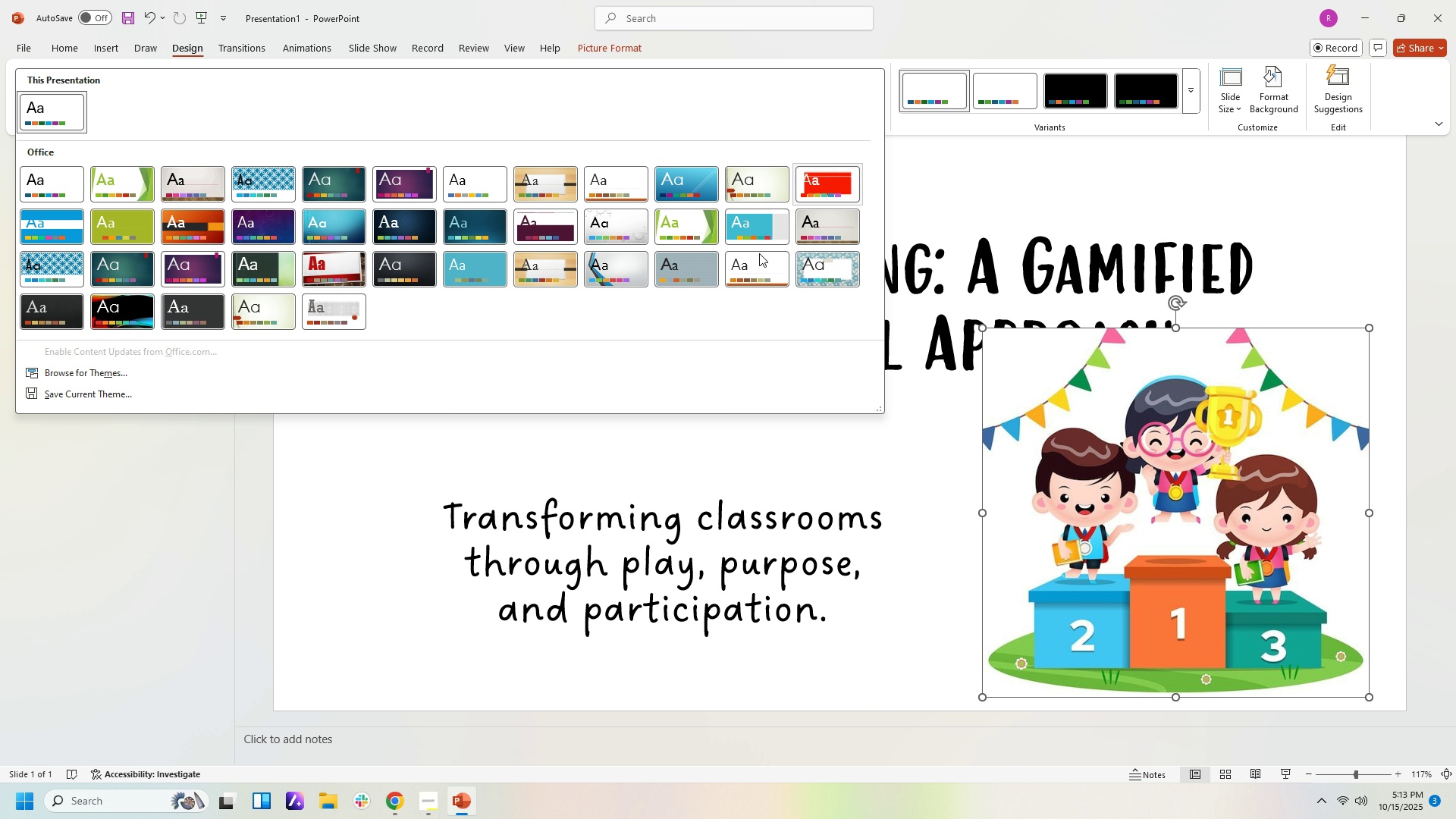 
mouse_move([735, 283])
 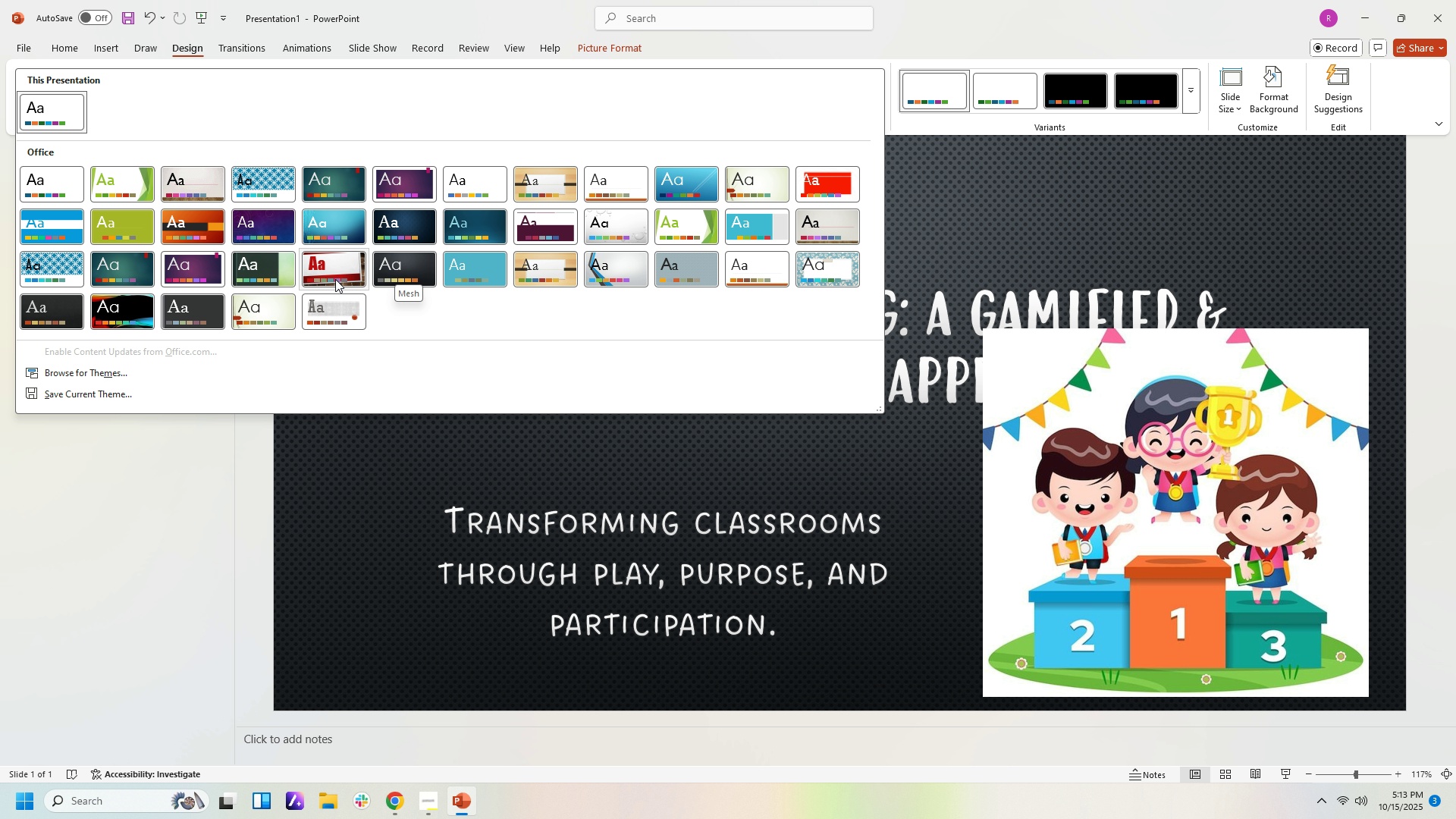 
mouse_move([298, 311])
 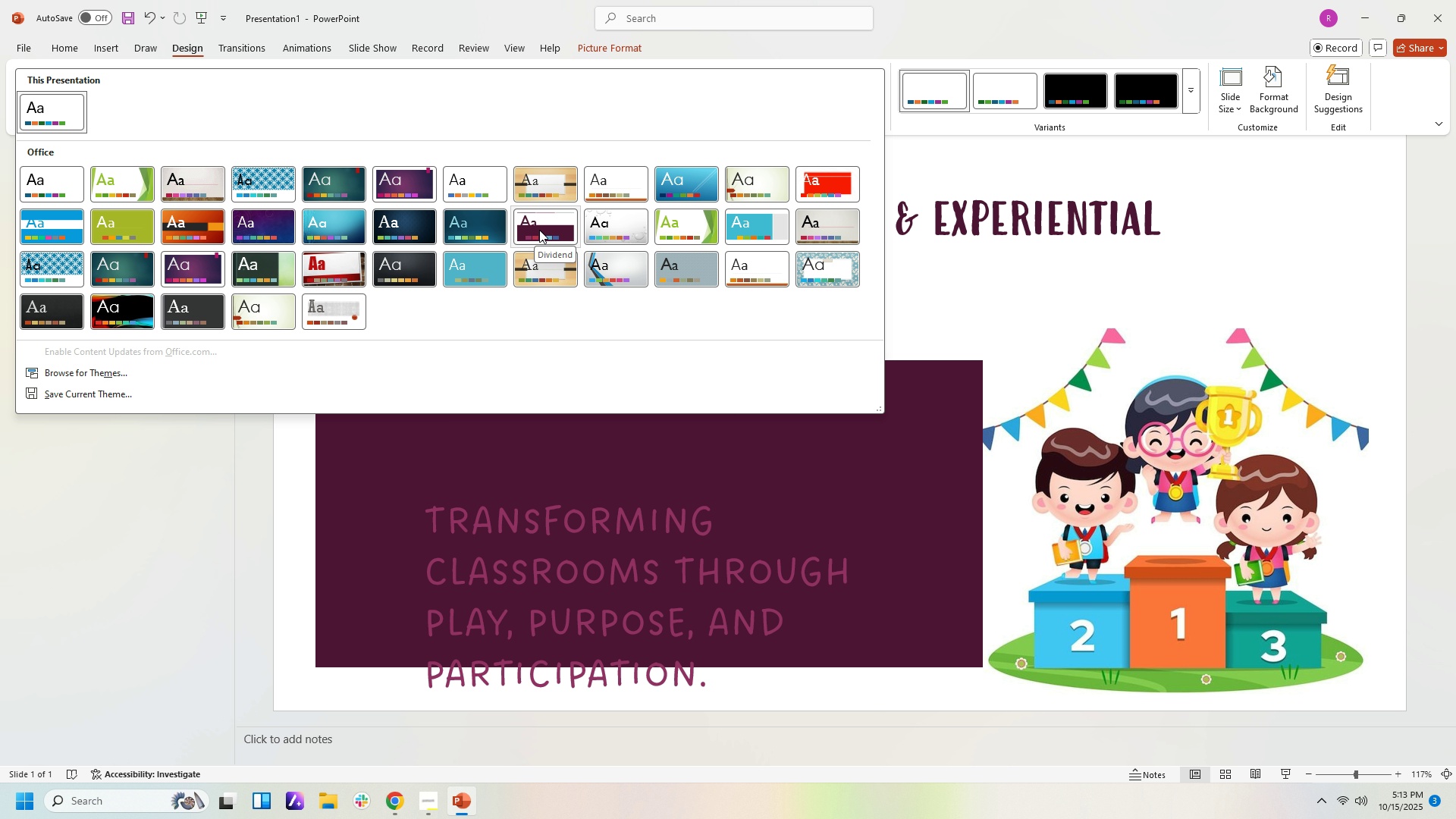 
wait(10.7)
 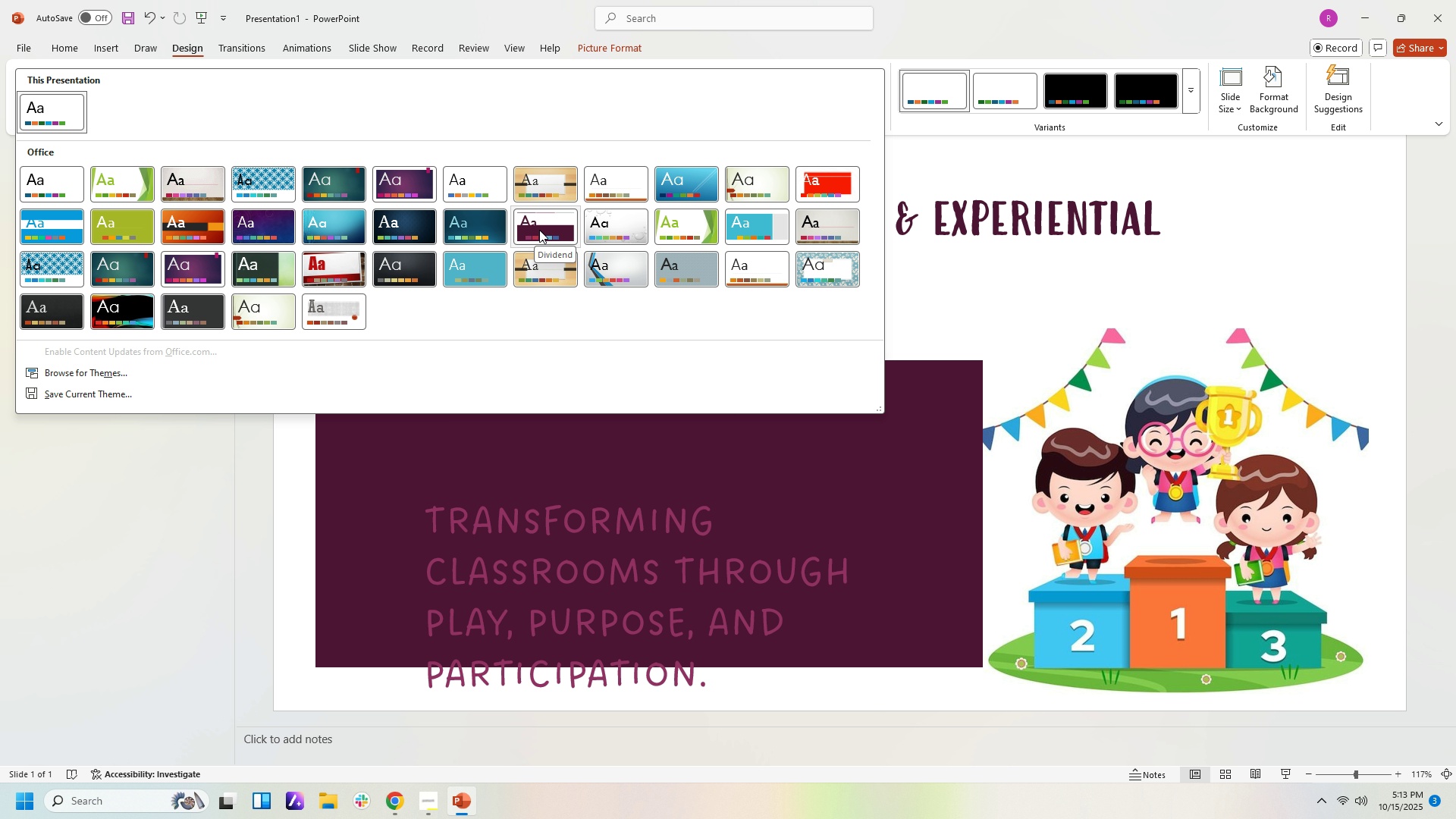 
mouse_move([830, 230])
 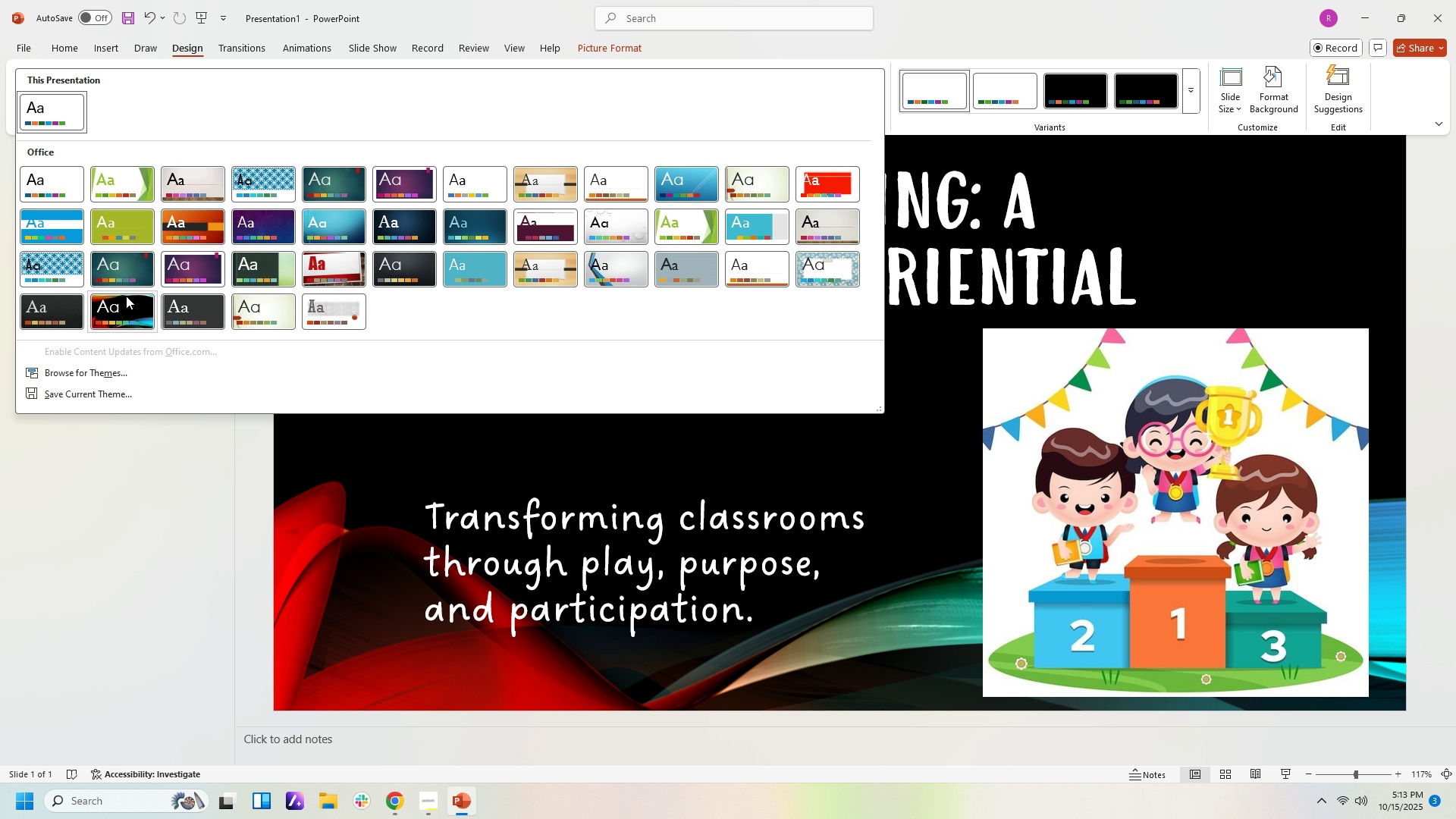 
wait(20.31)
 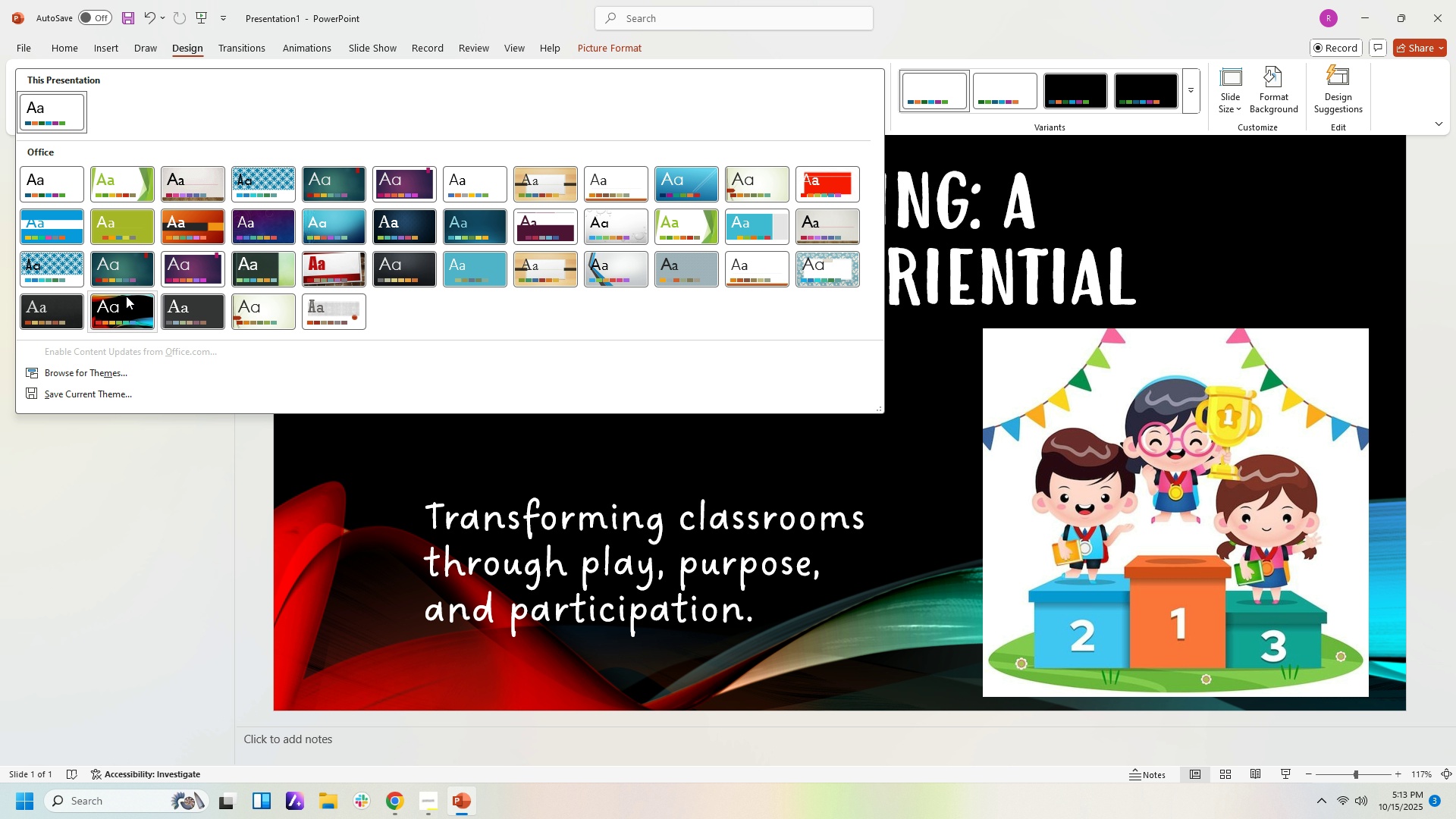 
mouse_move([120, 324])
 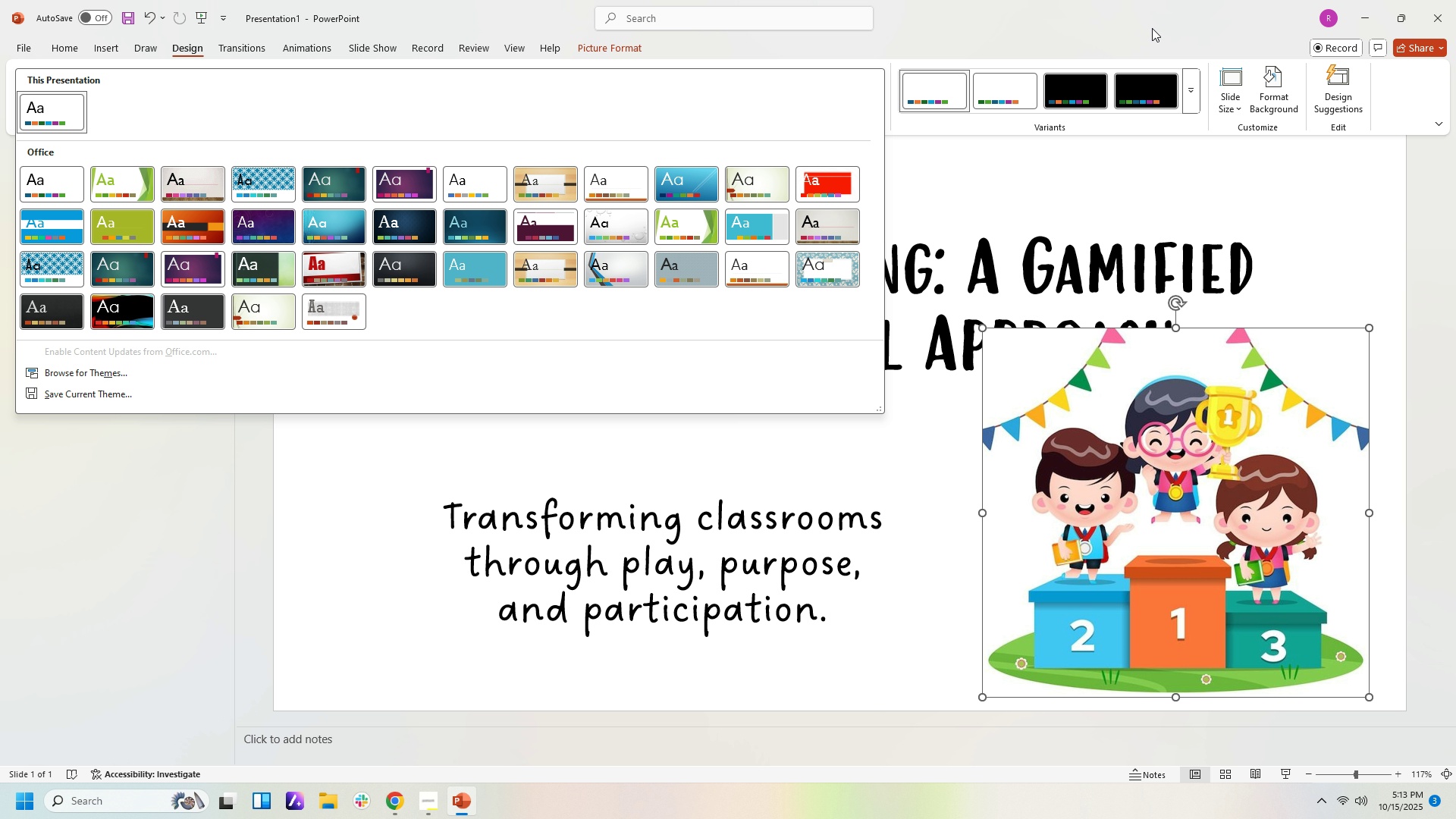 
left_click([1152, 24])
 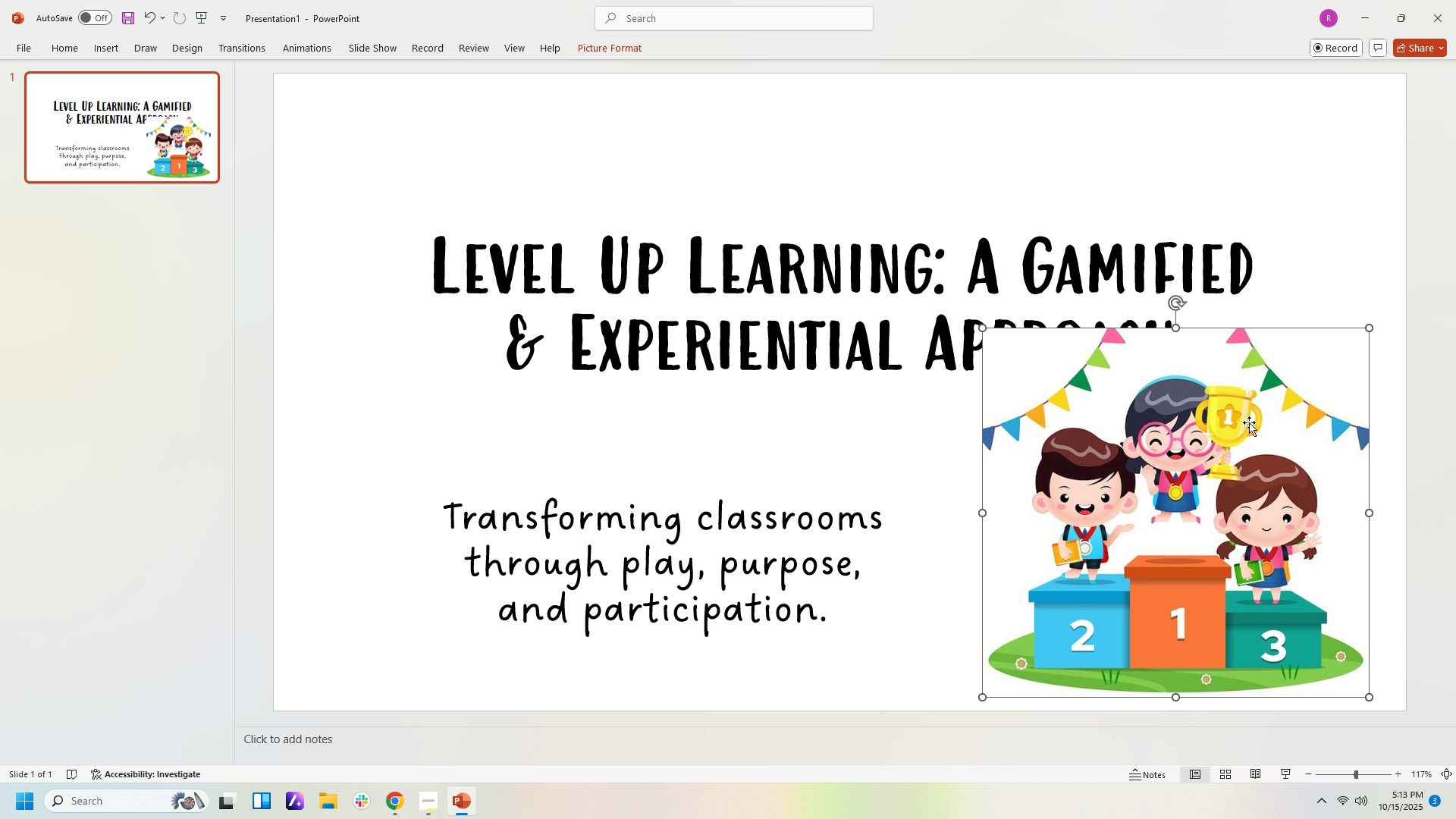 
right_click([1249, 422])
 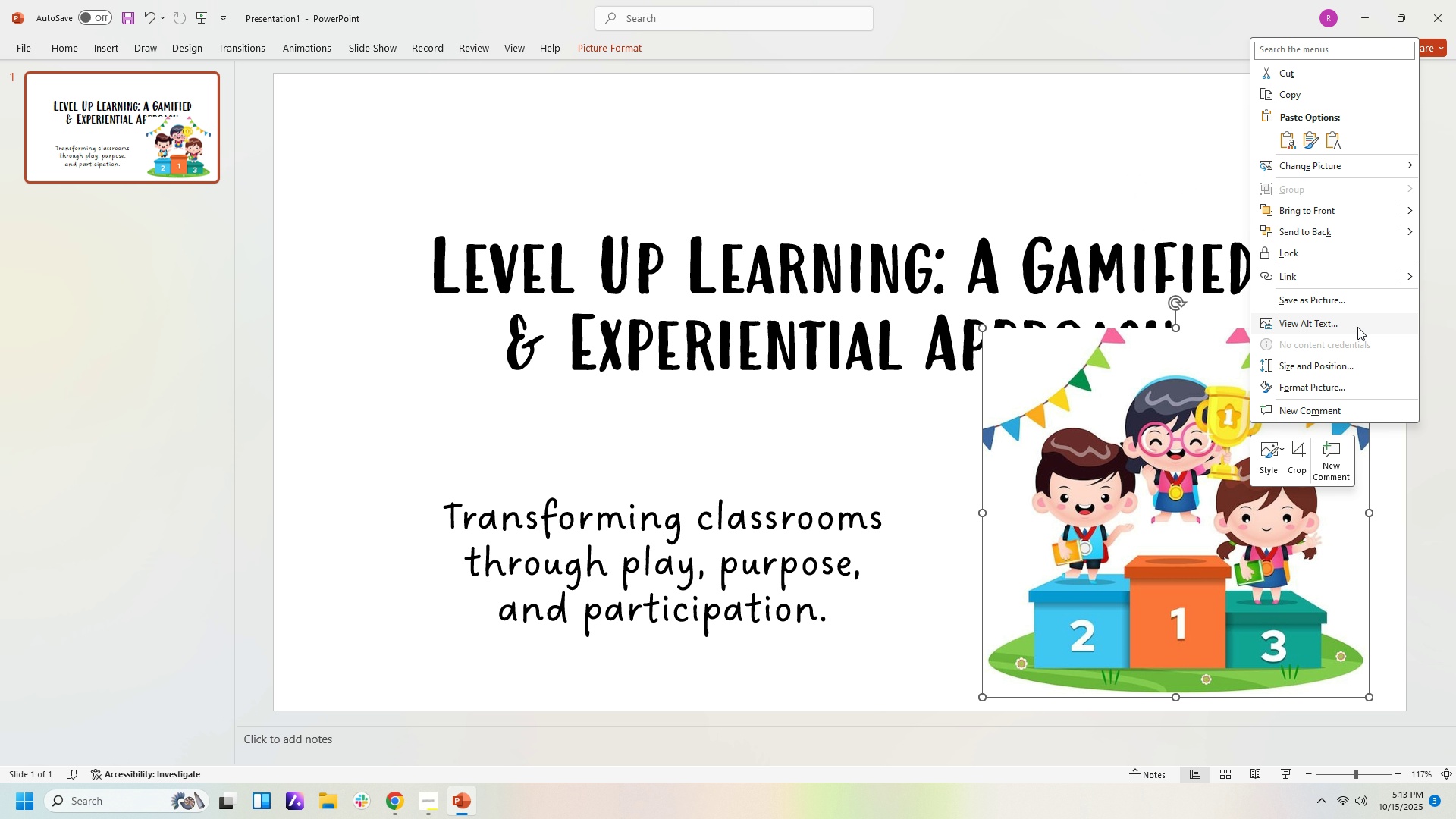 
wait(5.81)
 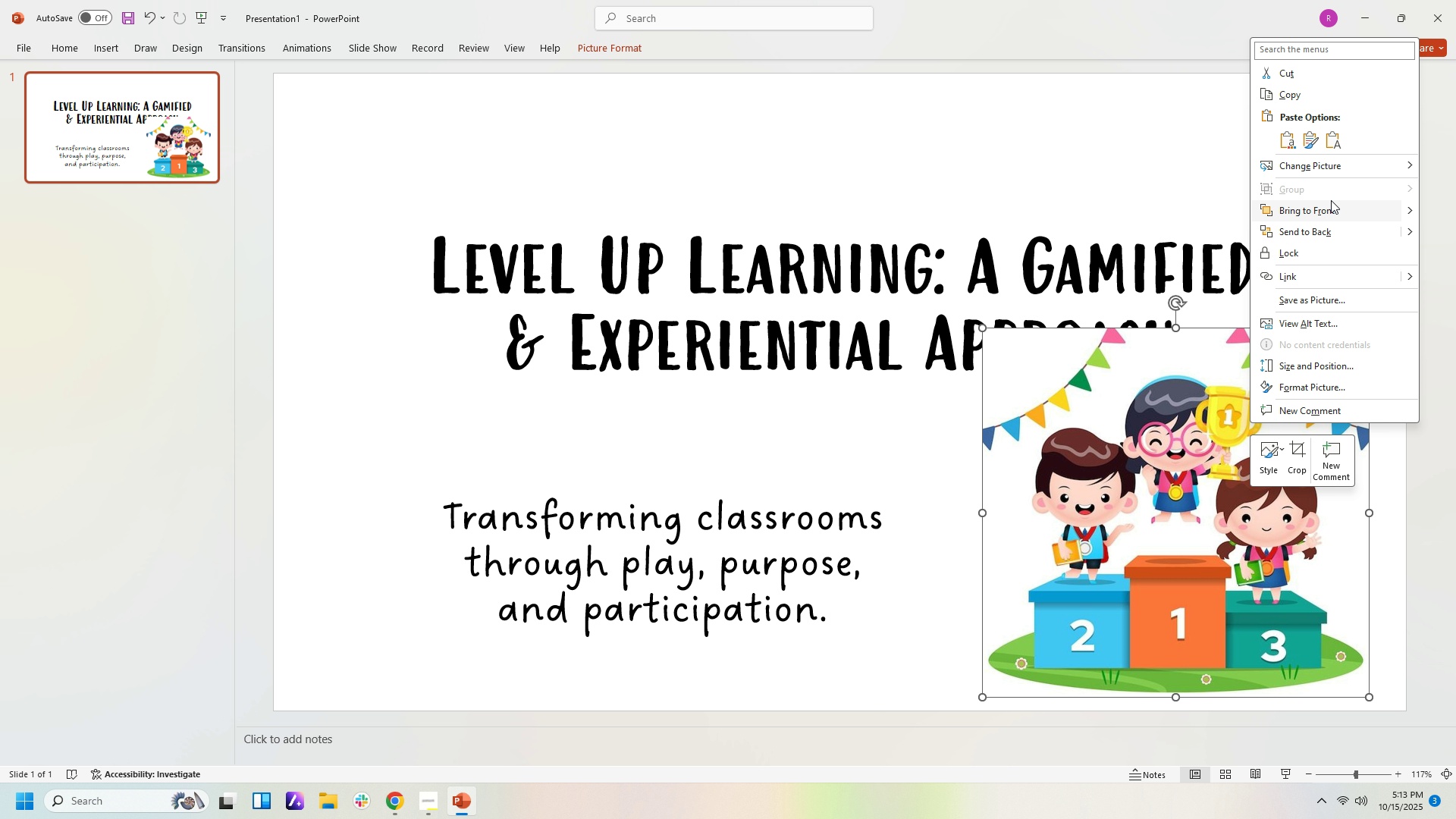 
left_click([1354, 389])
 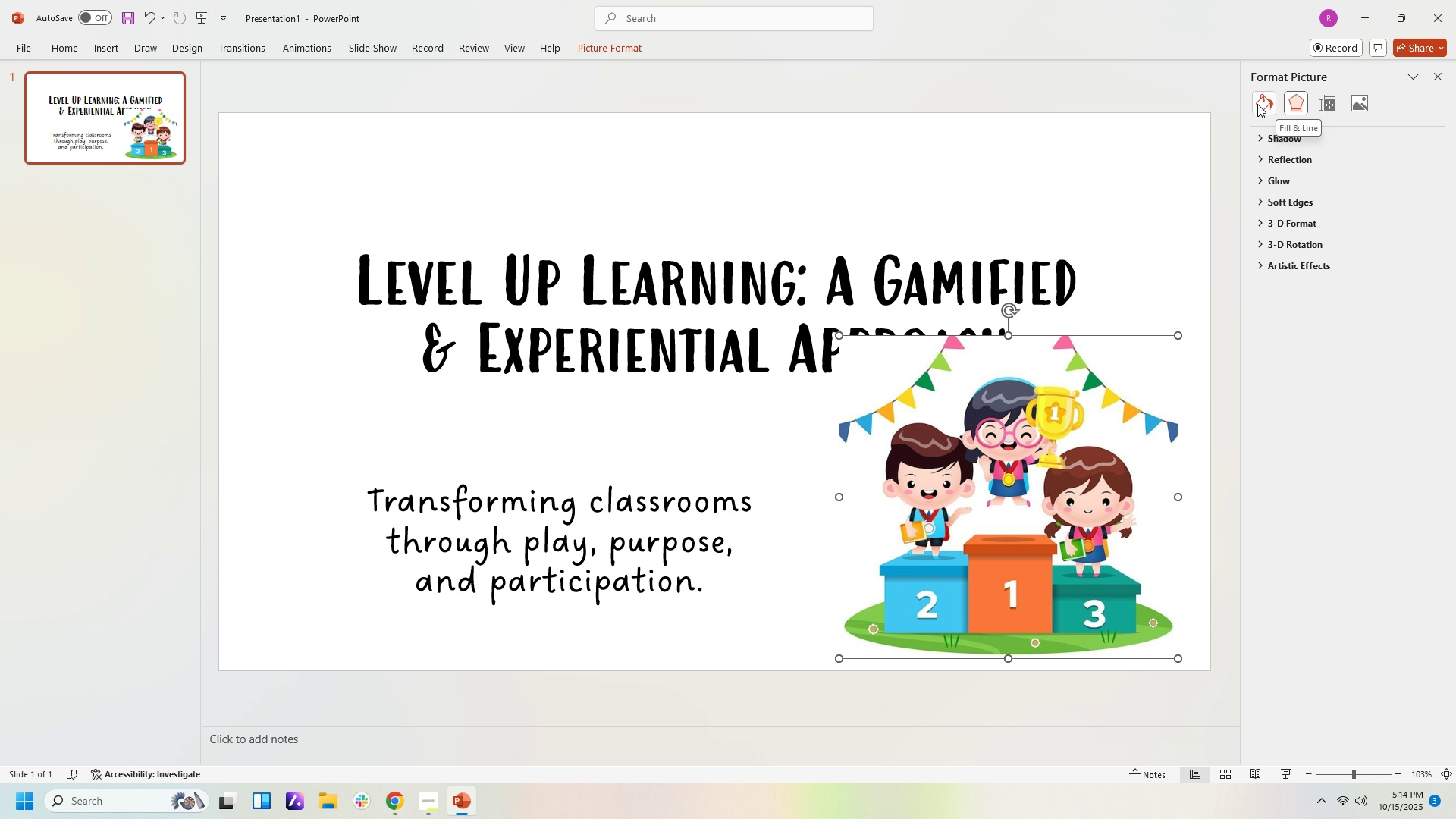 
wait(7.07)
 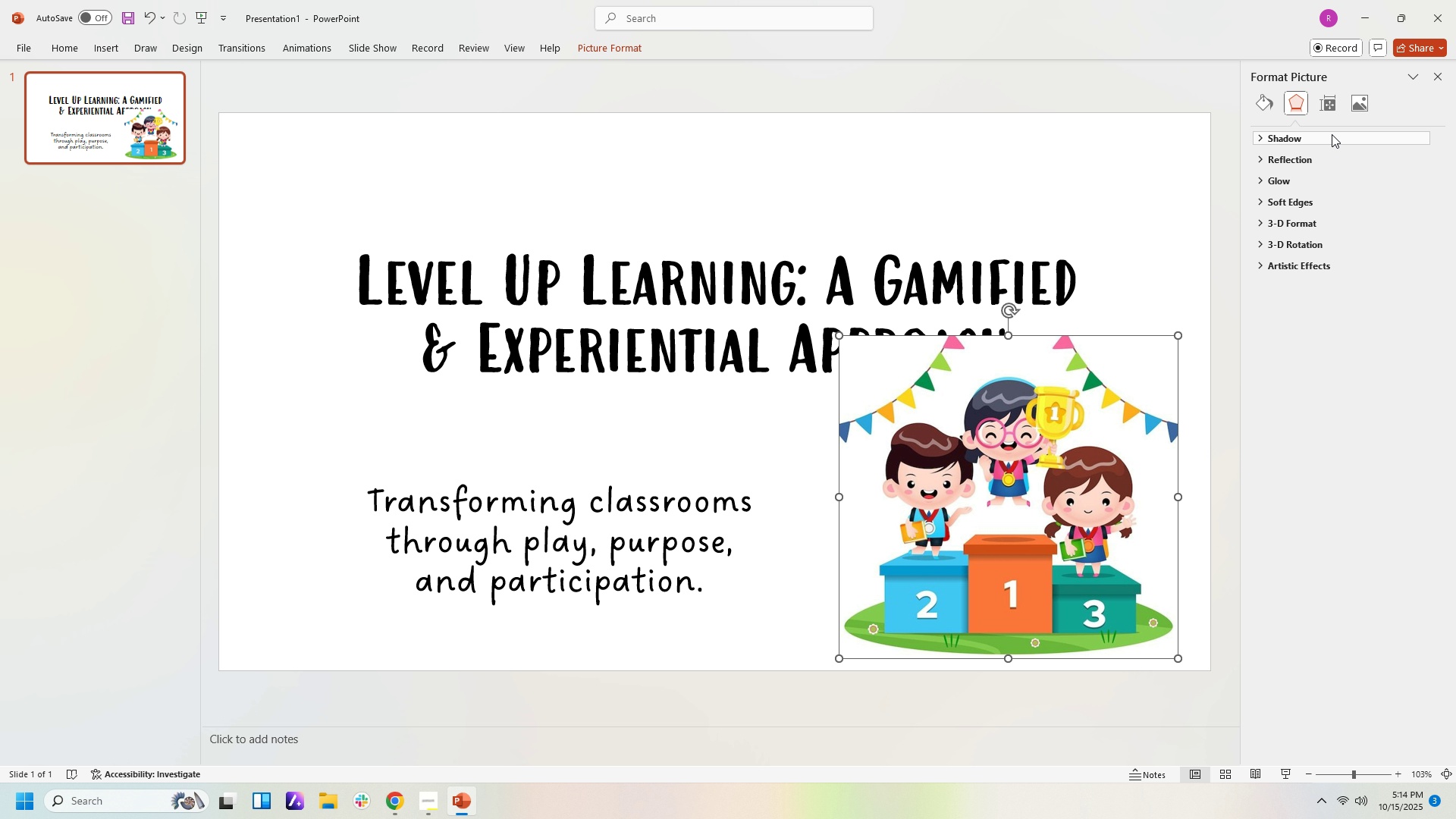 
left_click([1358, 102])
 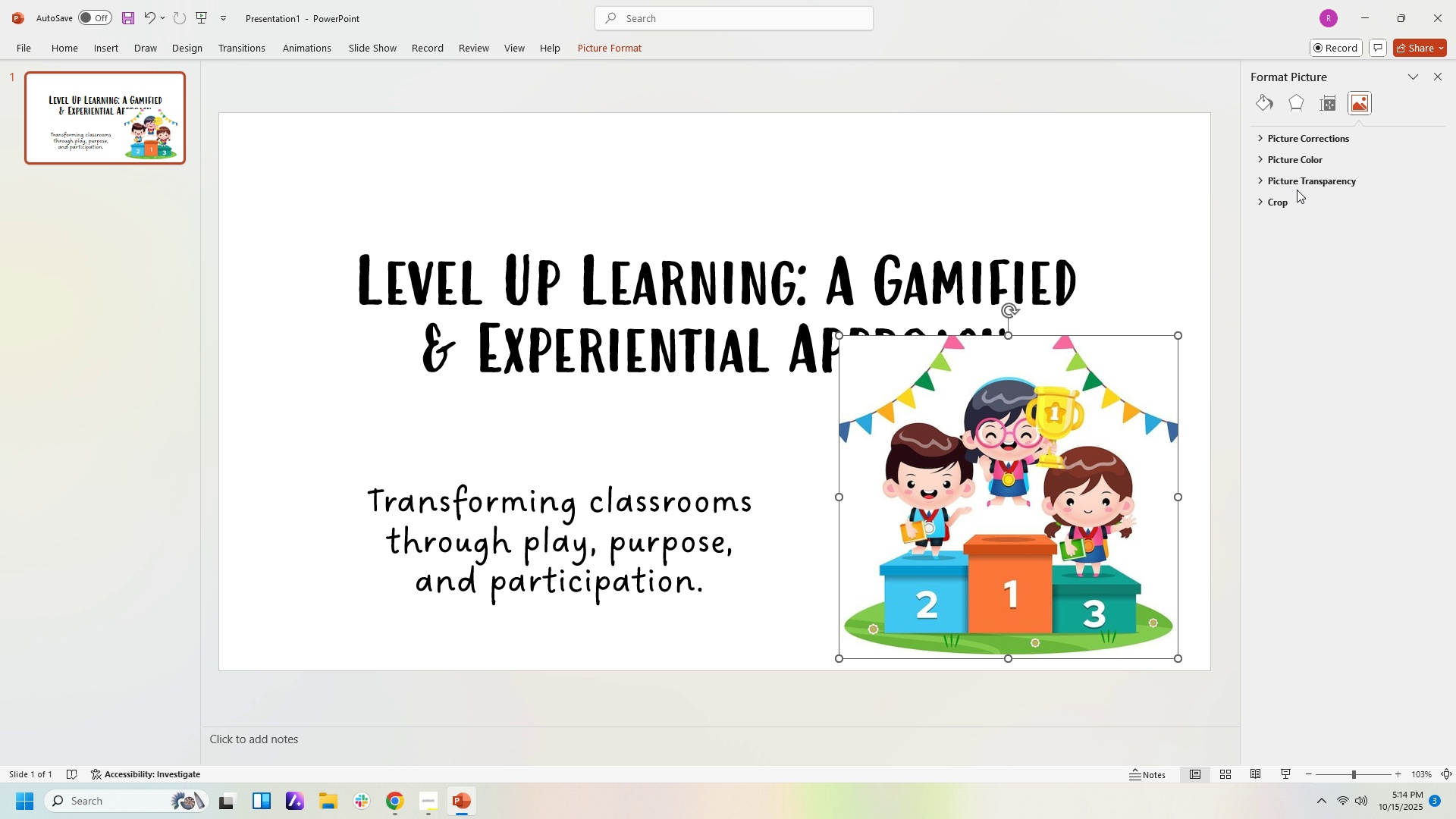 
left_click([1297, 182])
 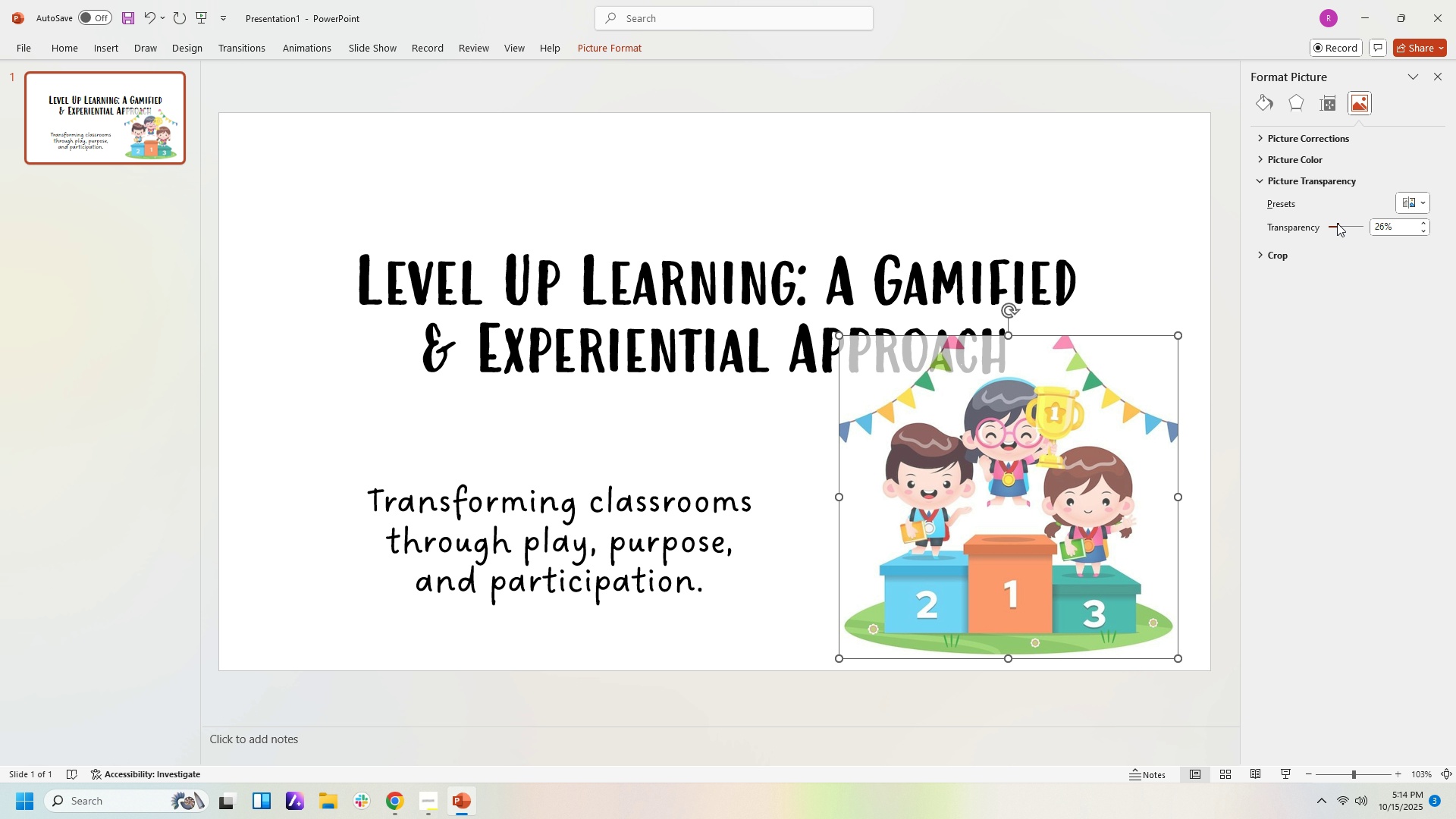 
wait(7.22)
 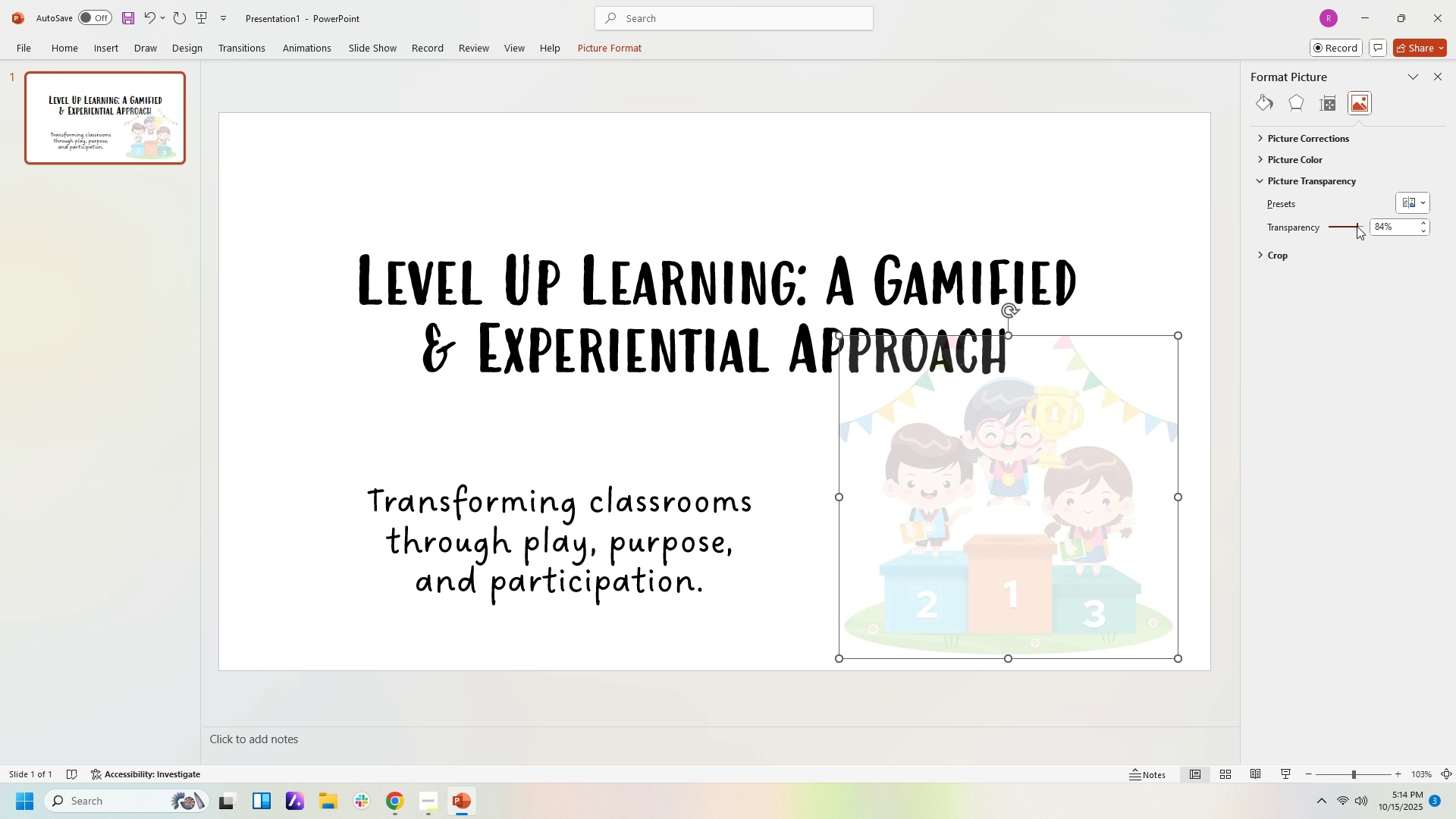 
left_click([1266, 104])
 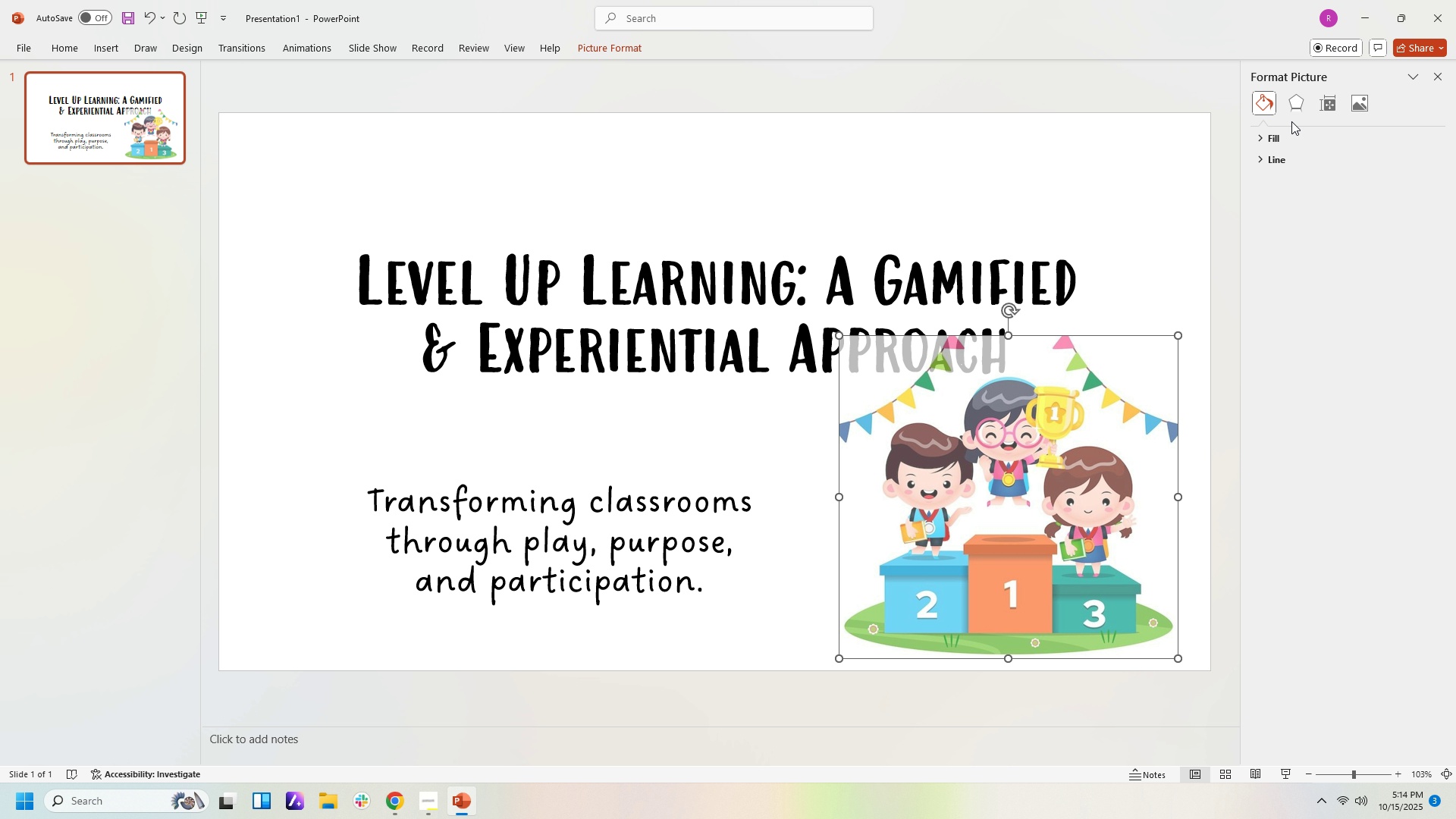 
left_click([1294, 105])
 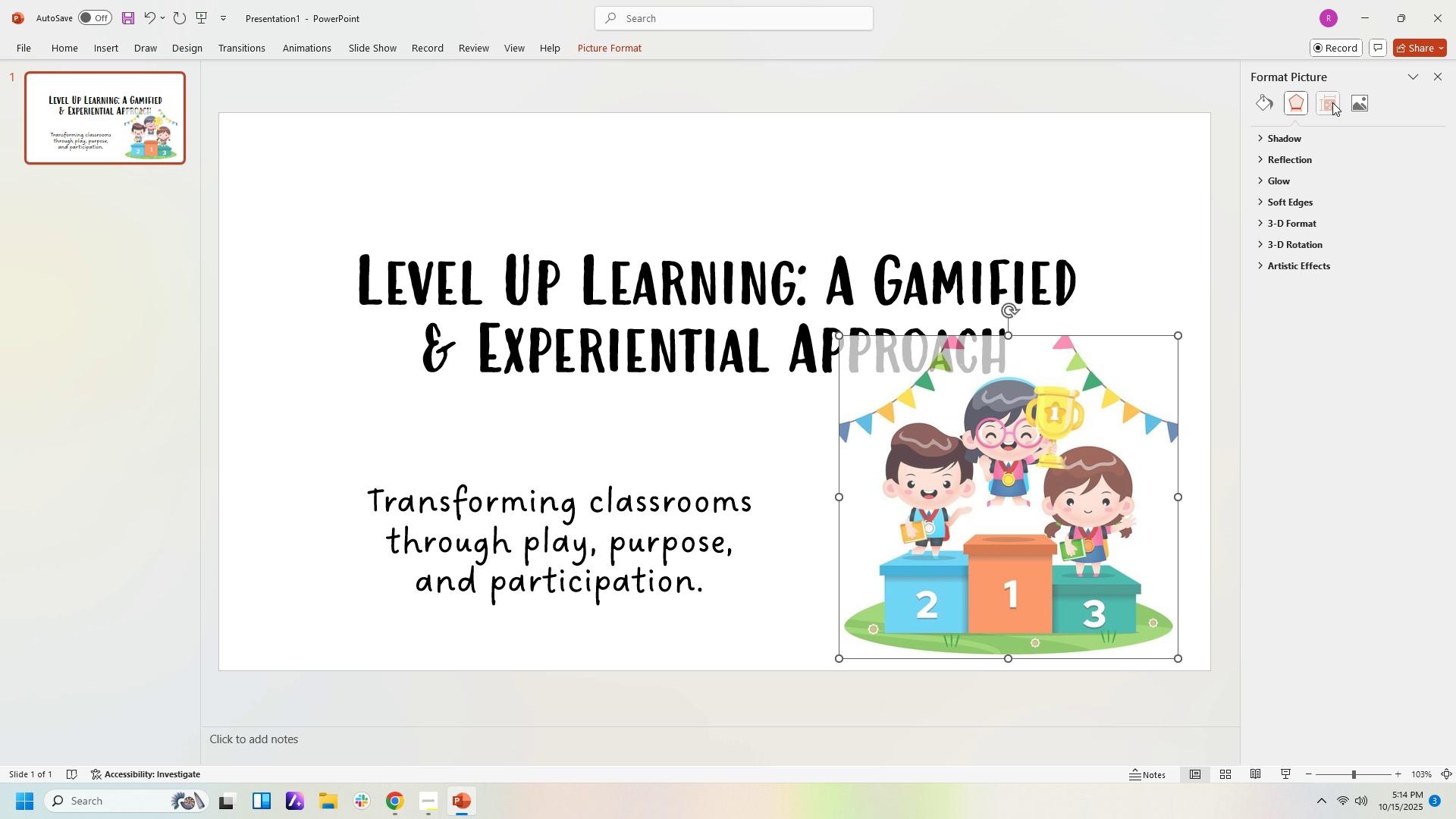 
left_click([1332, 102])
 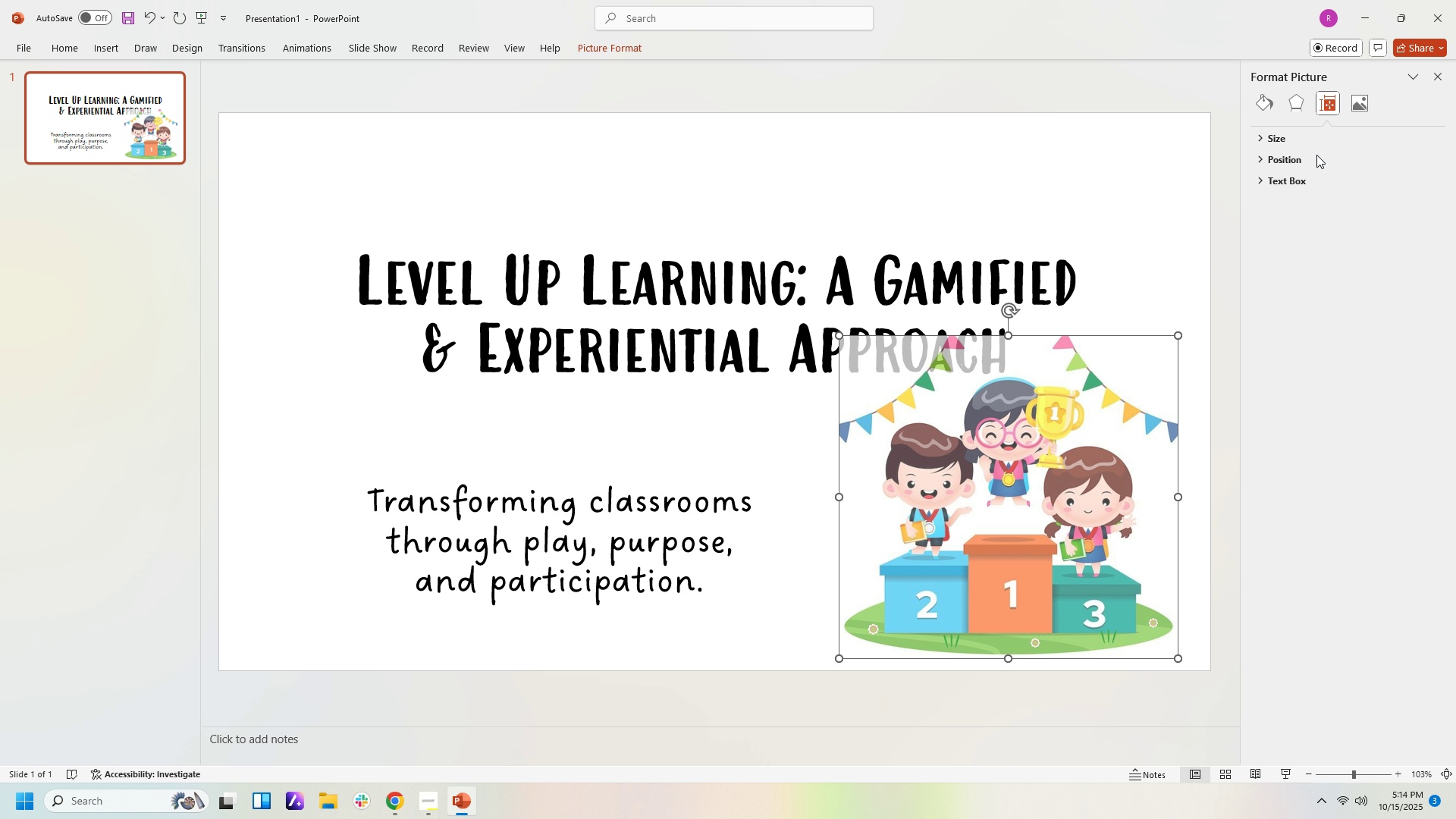 
left_click([1313, 154])
 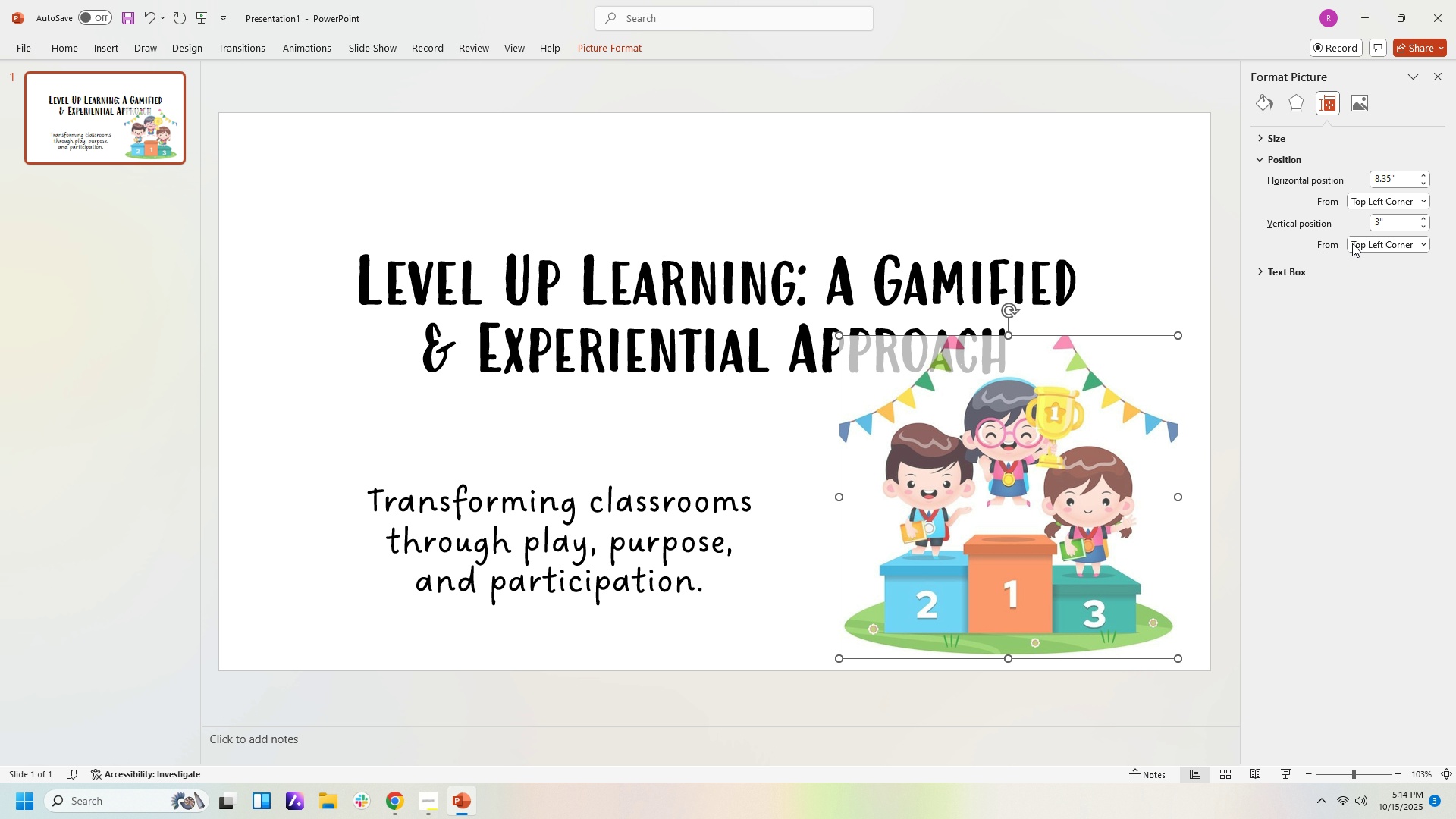 
left_click([1440, 67])
 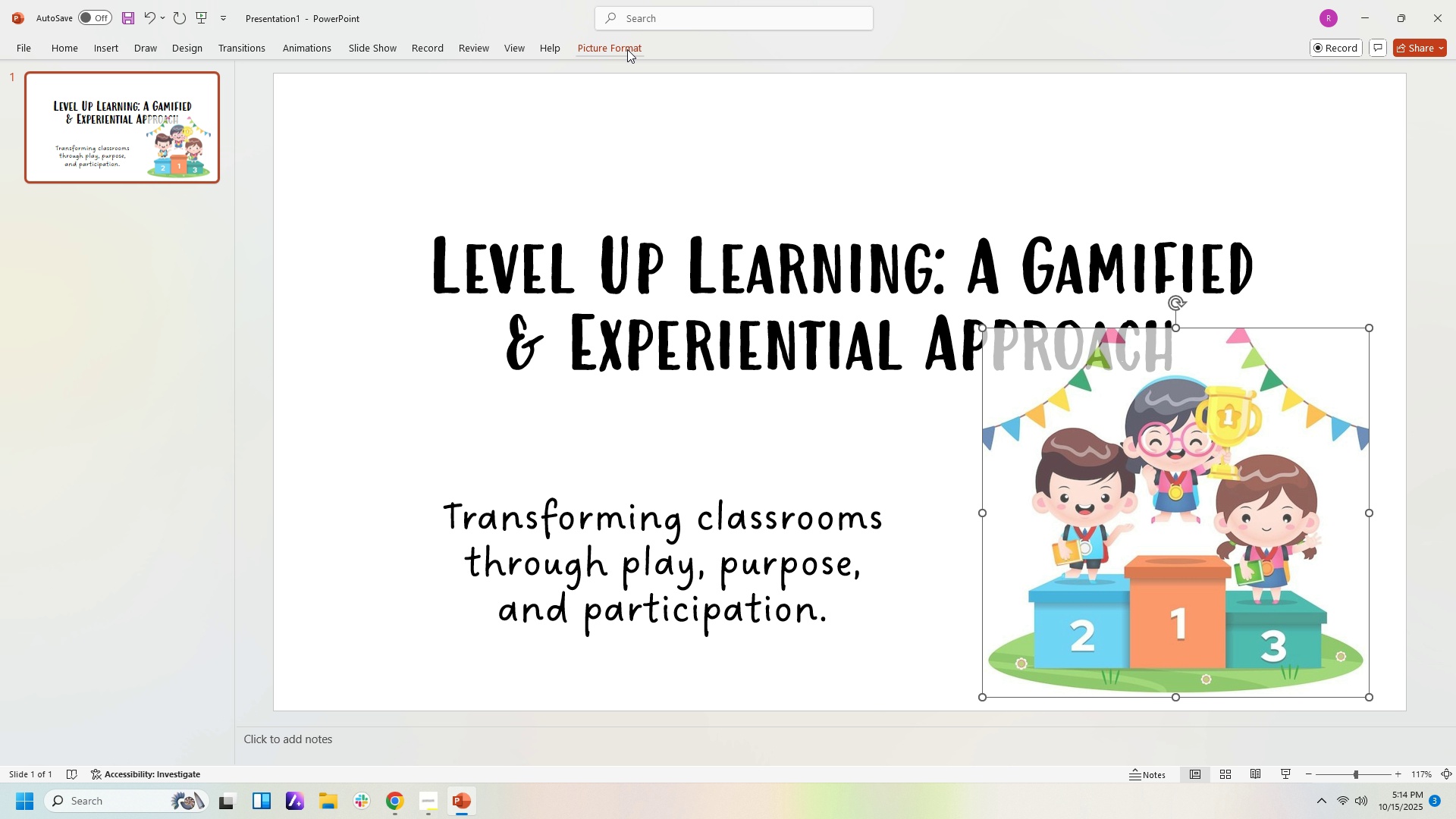 
left_click([626, 47])
 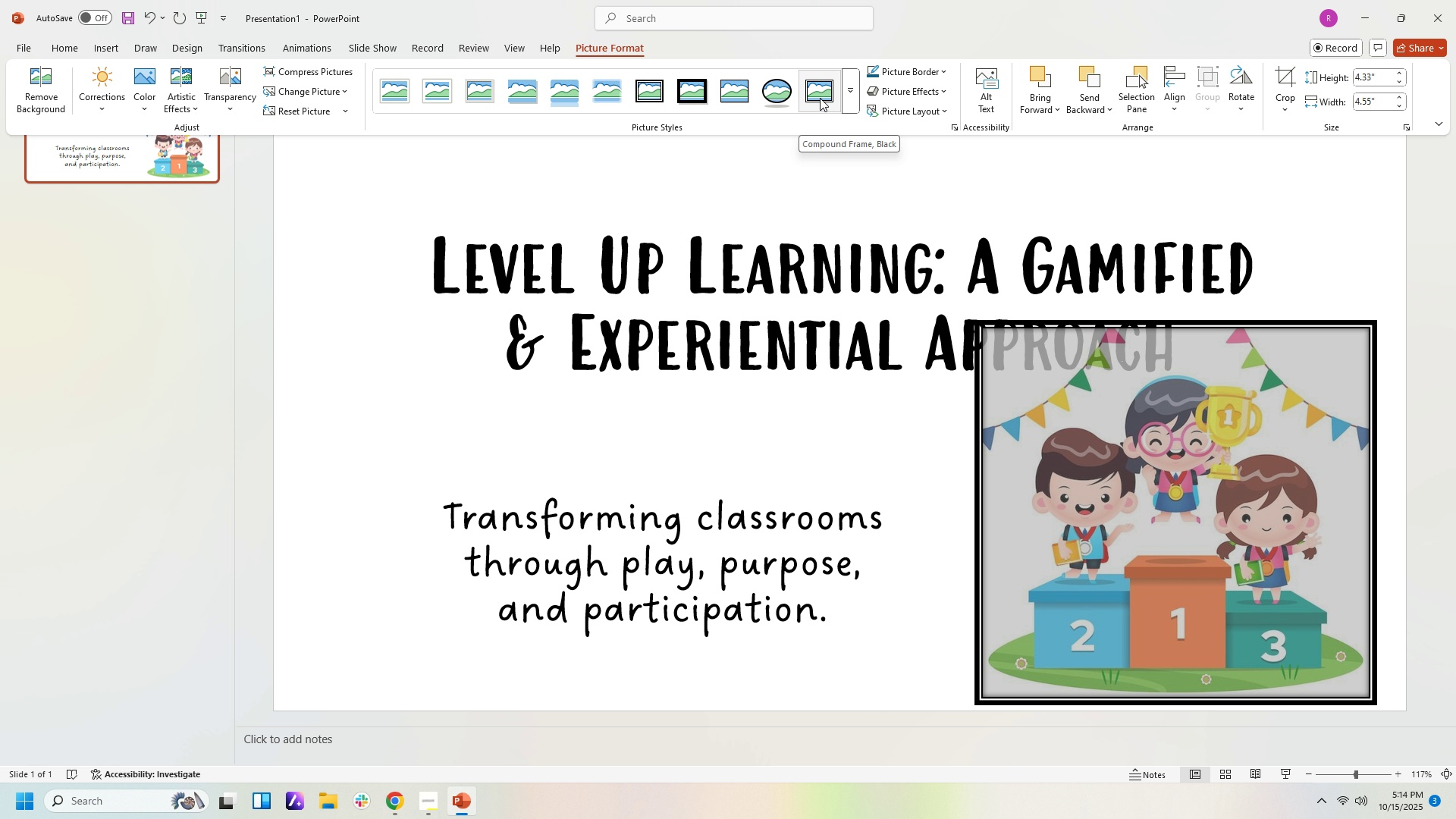 
wait(14.07)
 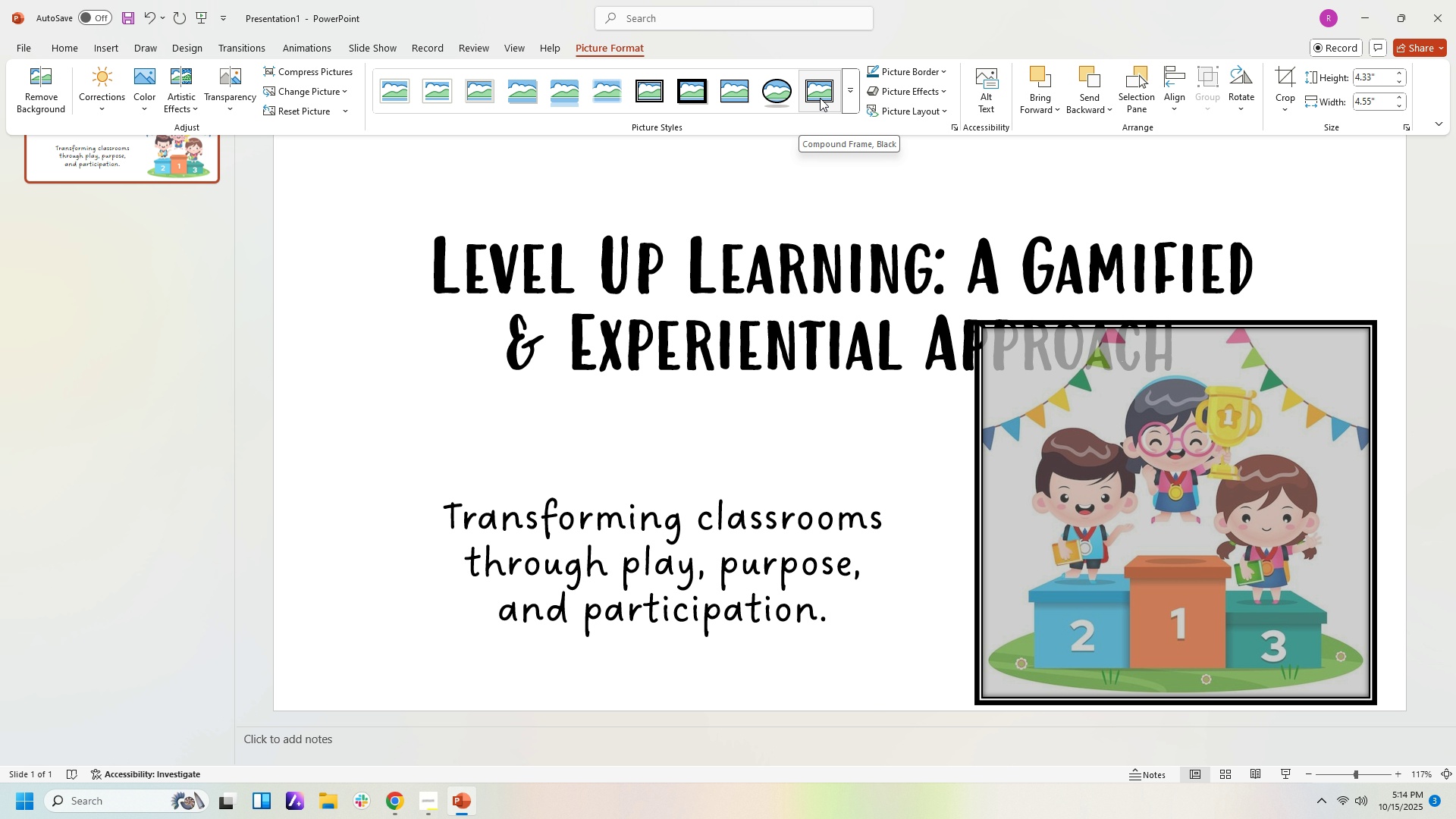 
left_click([1105, 77])
 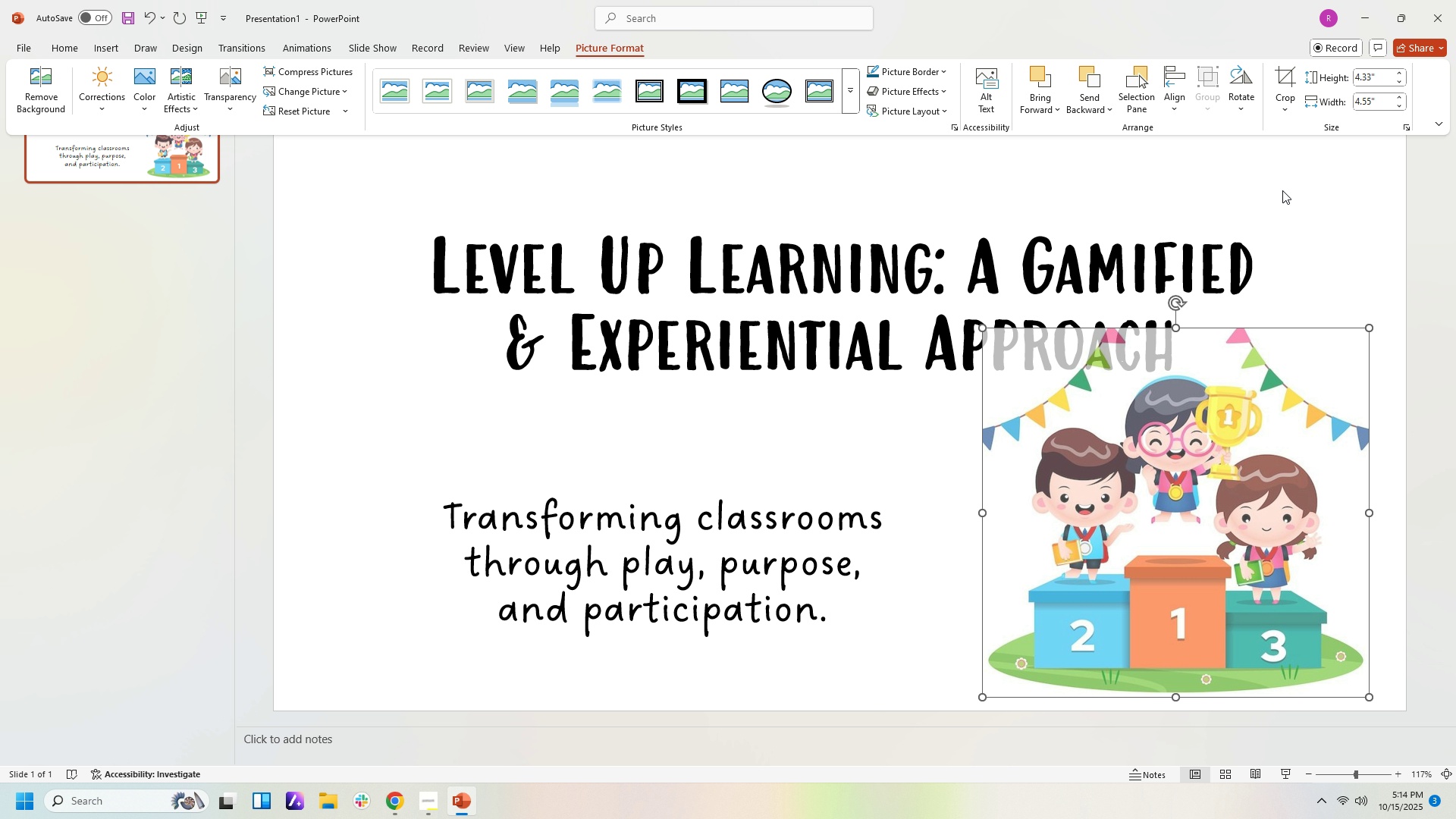 
left_click([1294, 207])
 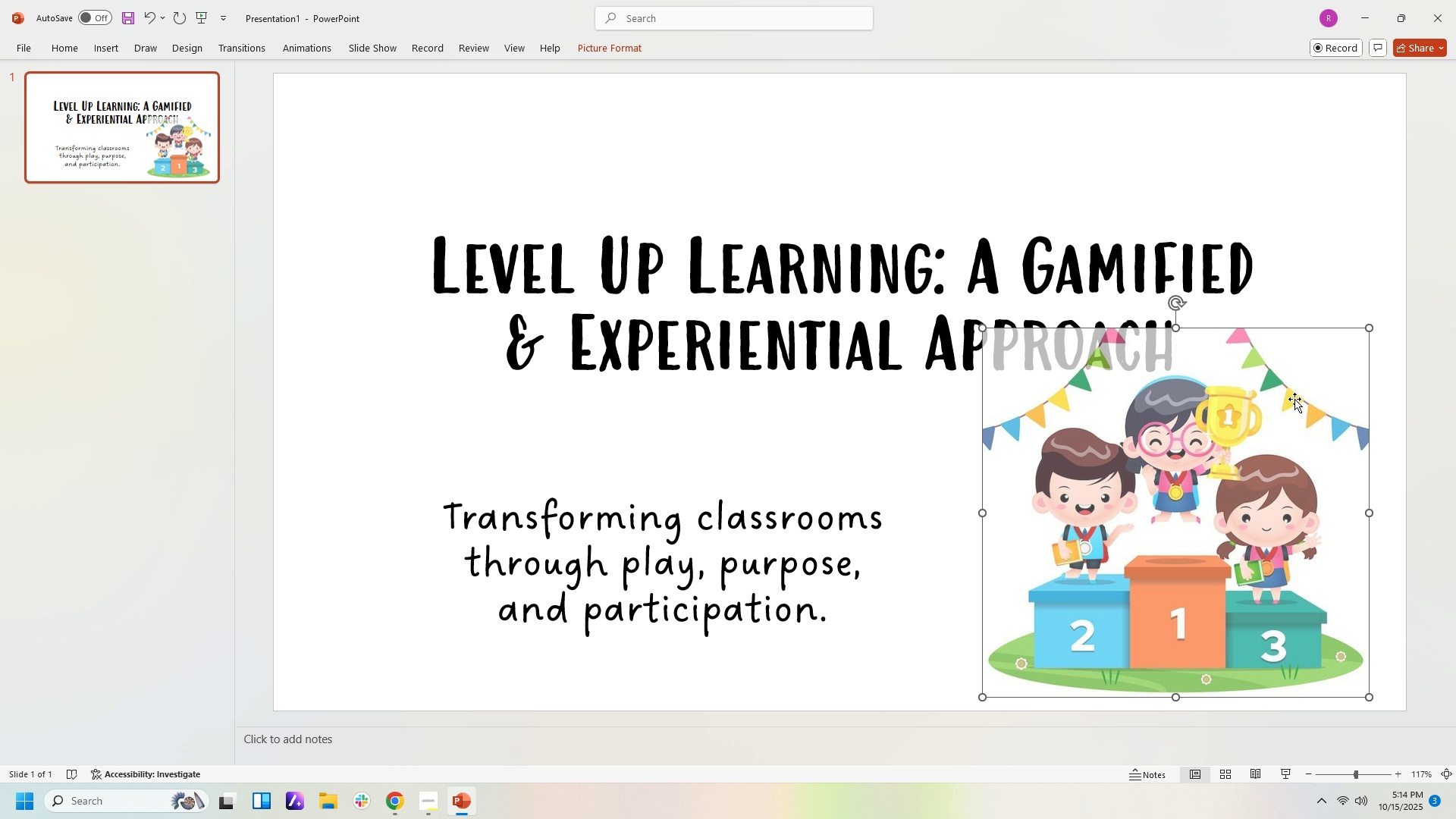 
double_click([1341, 257])
 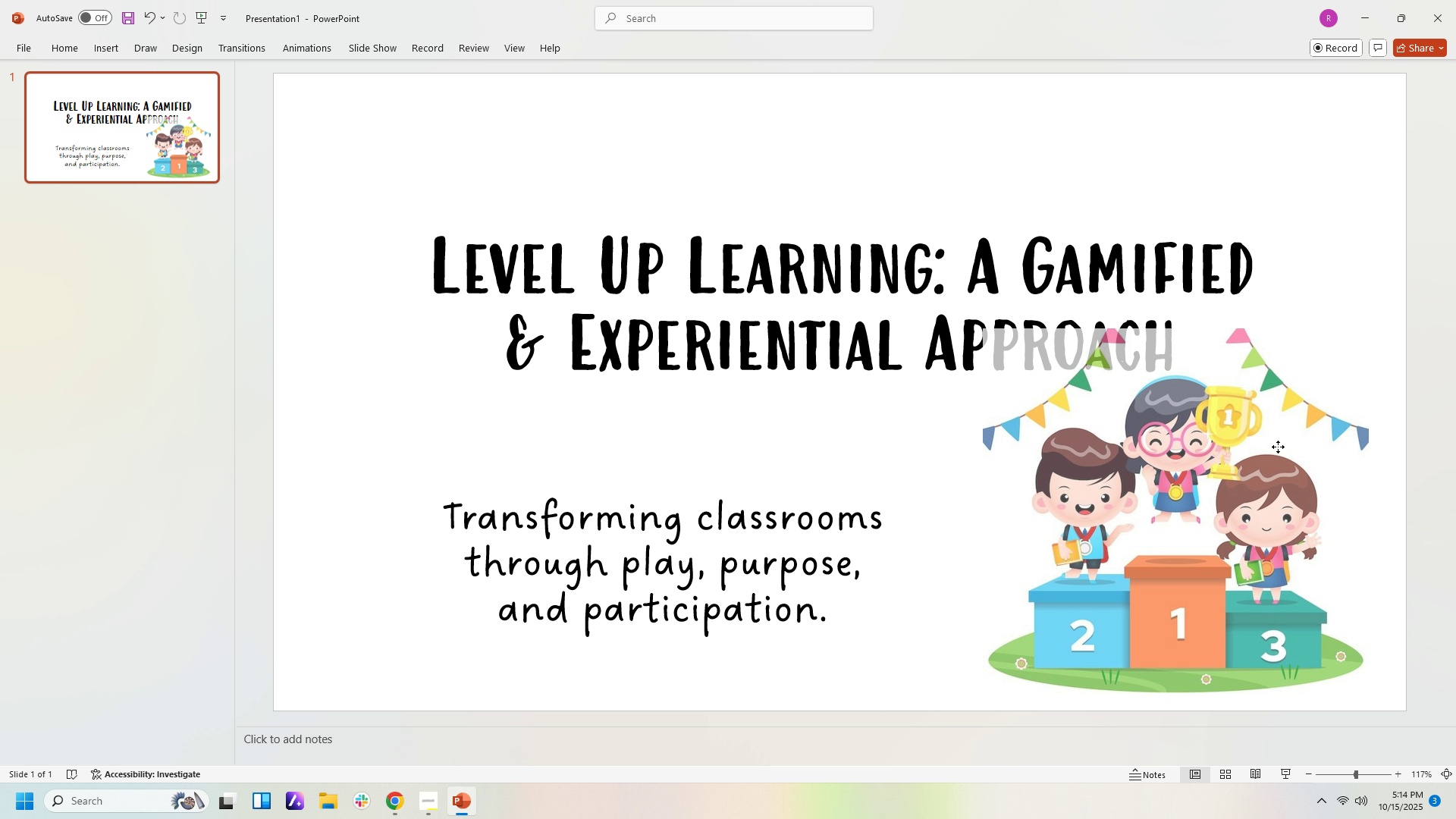 
left_click([1278, 447])
 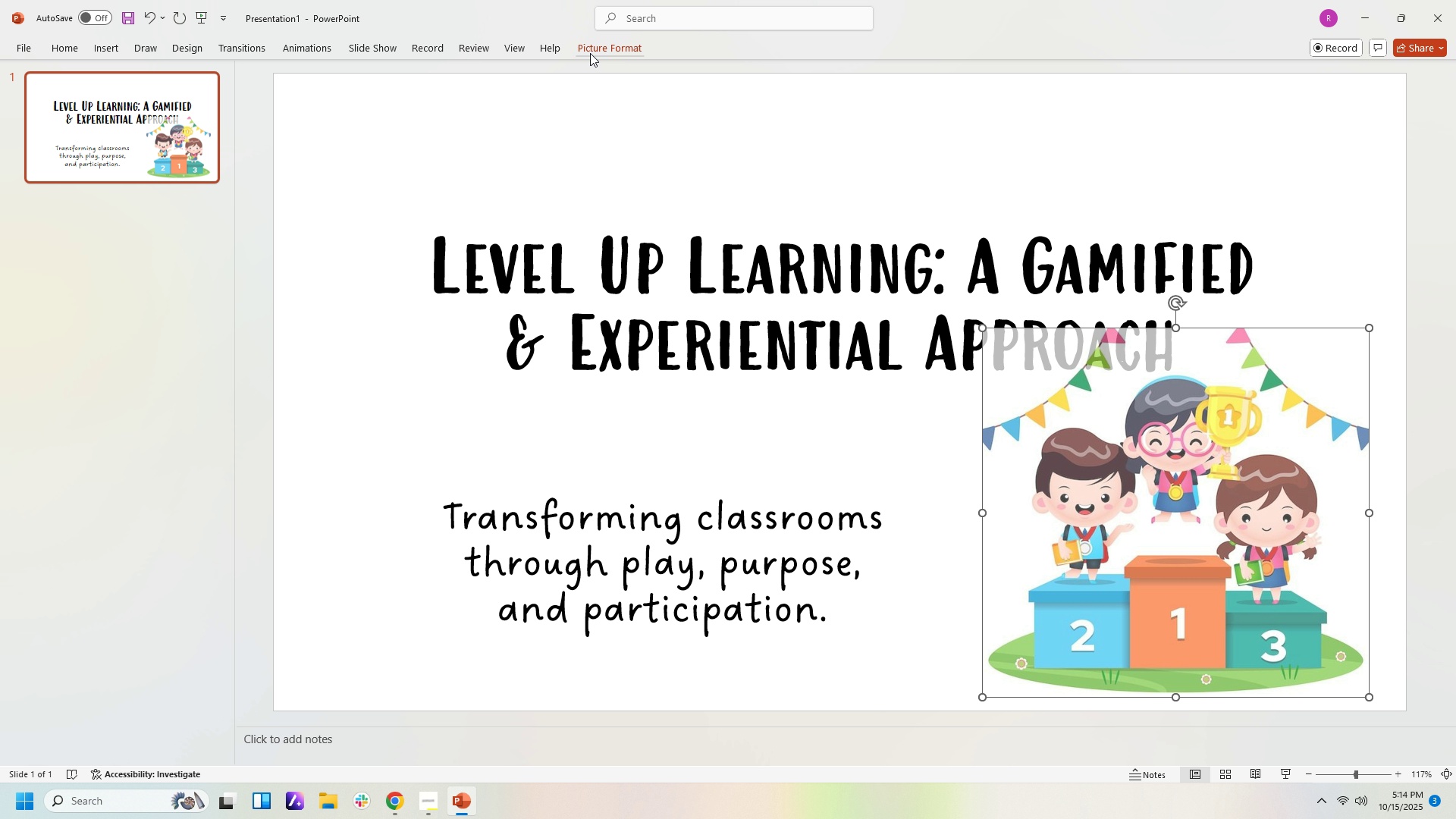 
left_click([588, 52])
 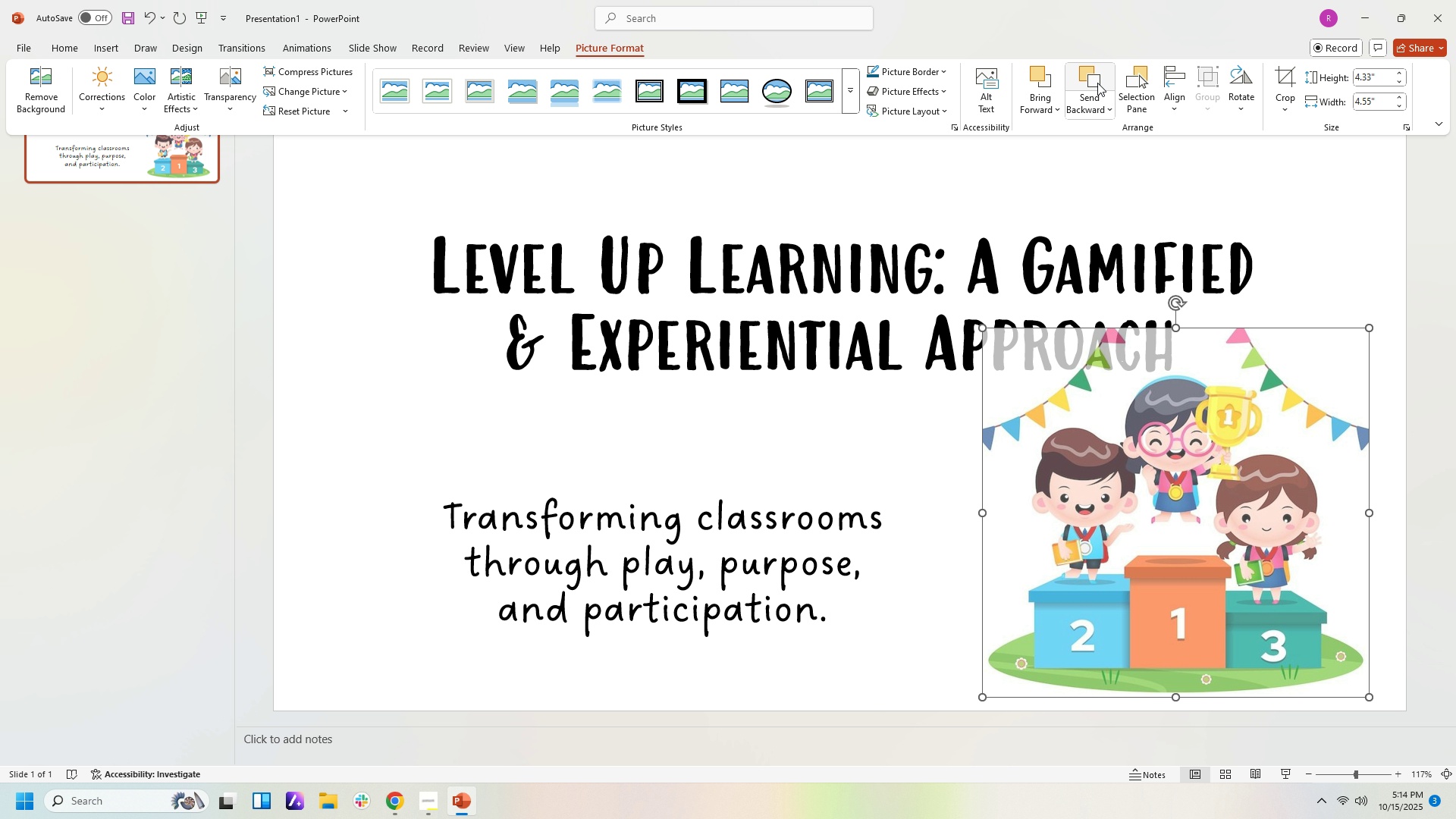 
left_click([1093, 113])
 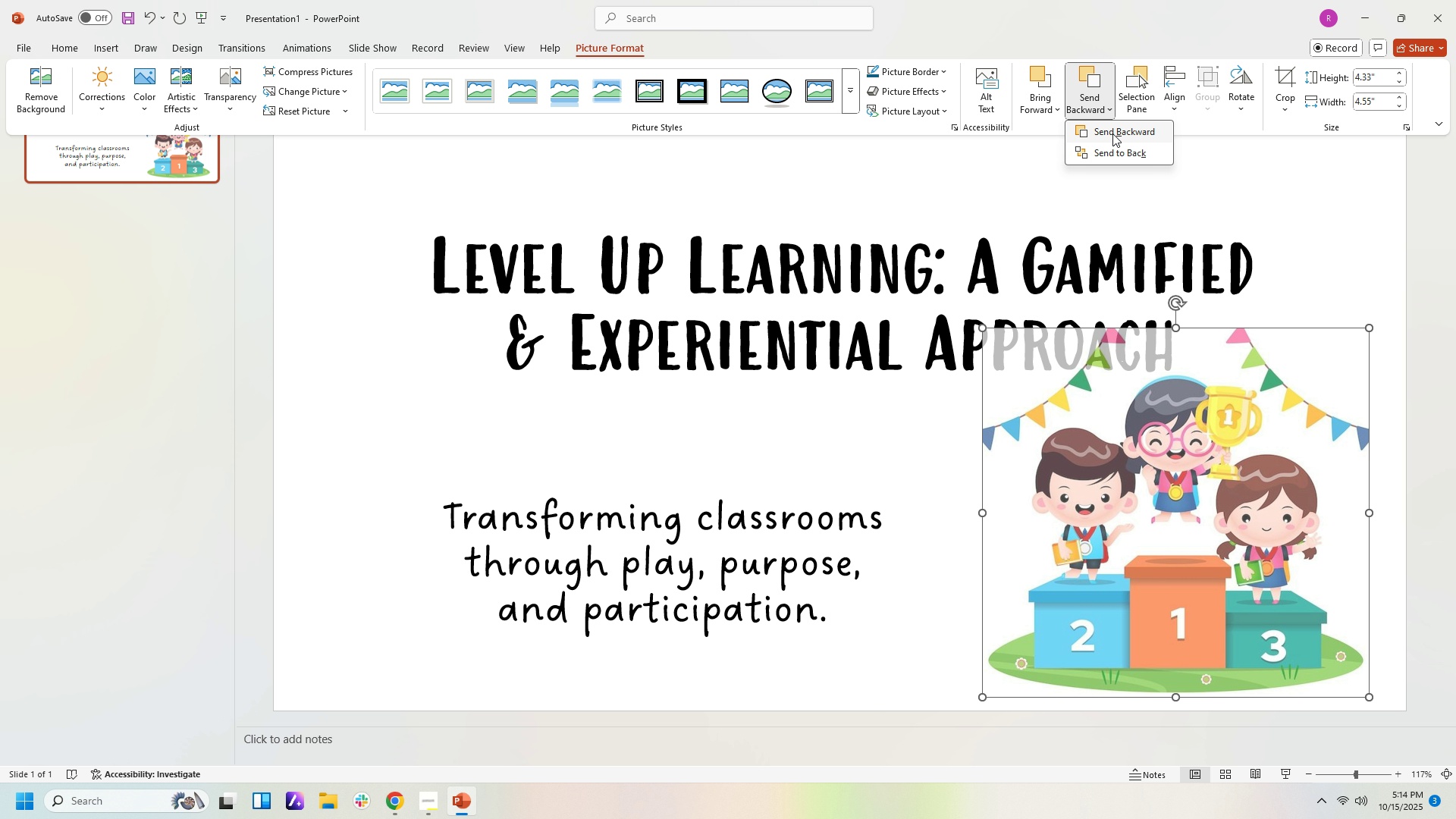 
left_click([1112, 133])
 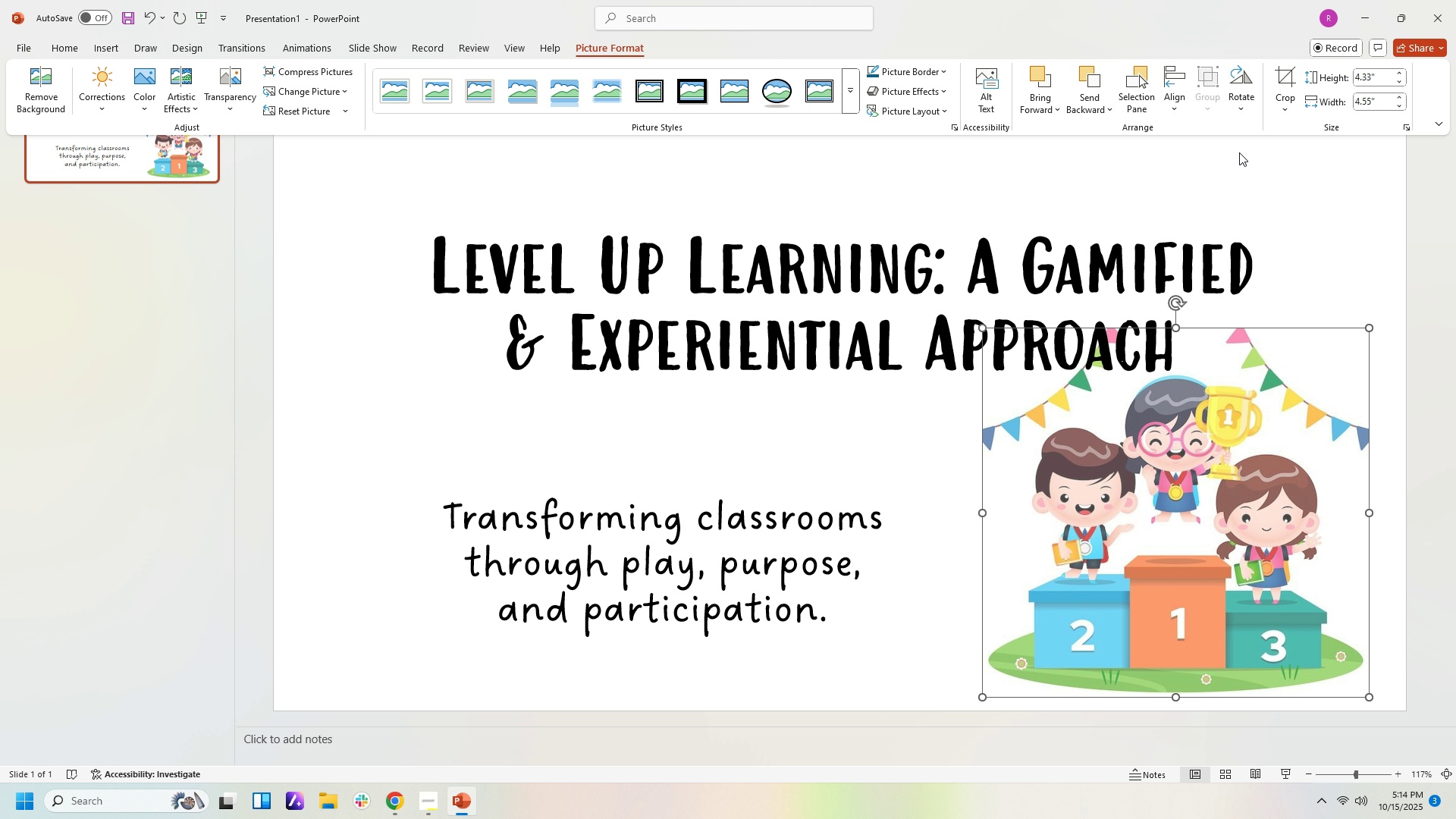 
left_click([1366, 181])
 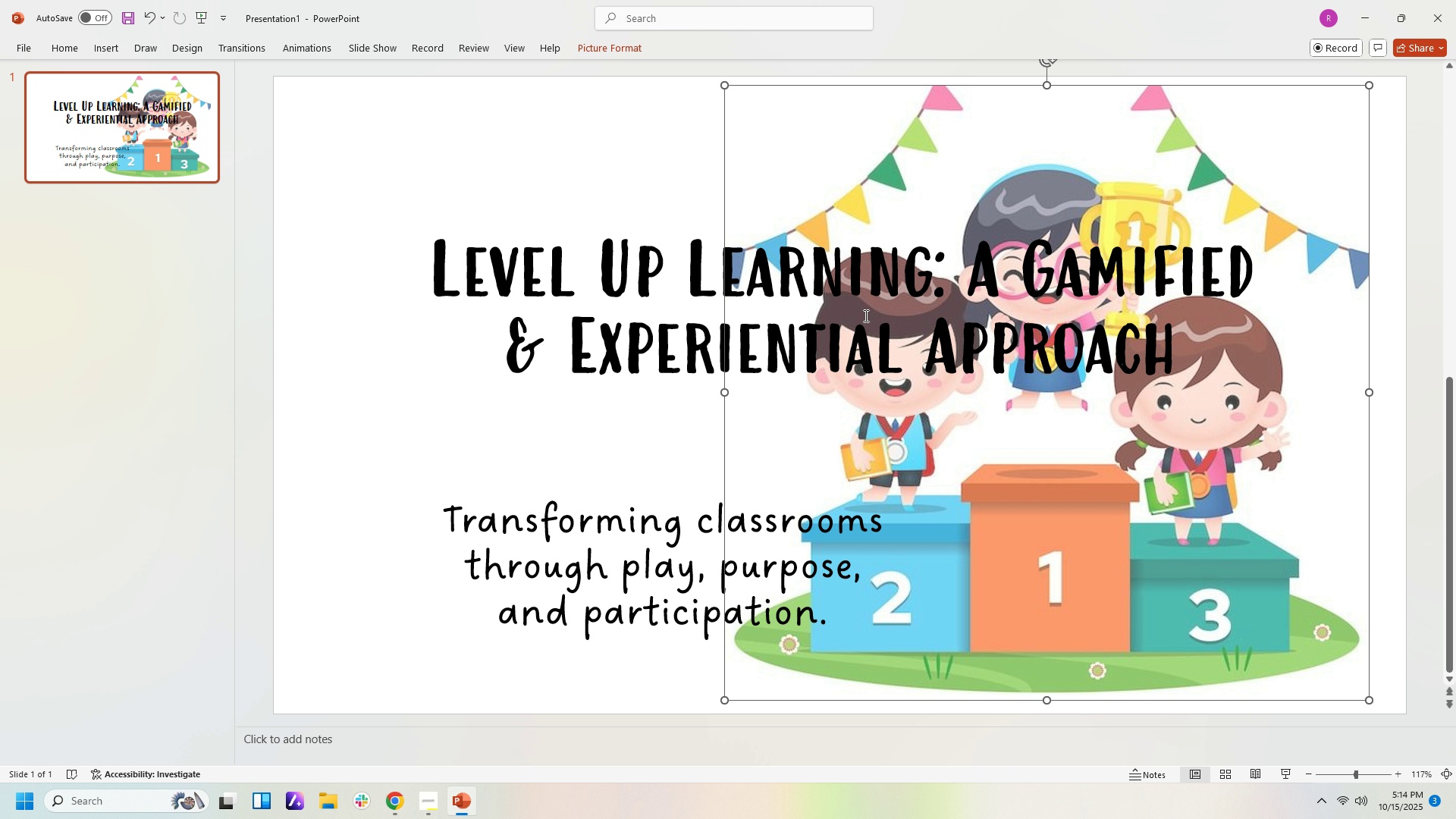 
wait(10.3)
 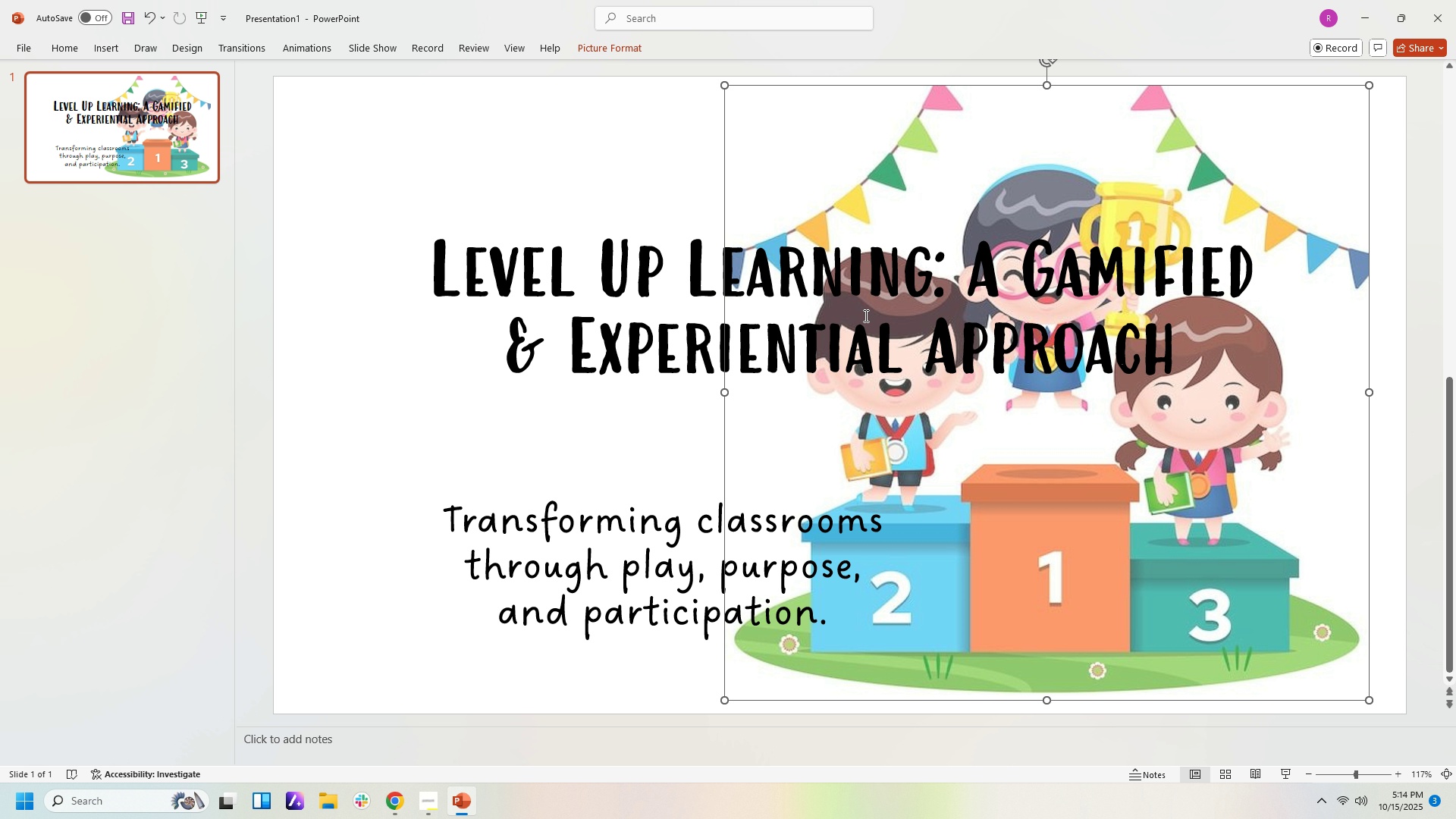 
left_click([623, 46])
 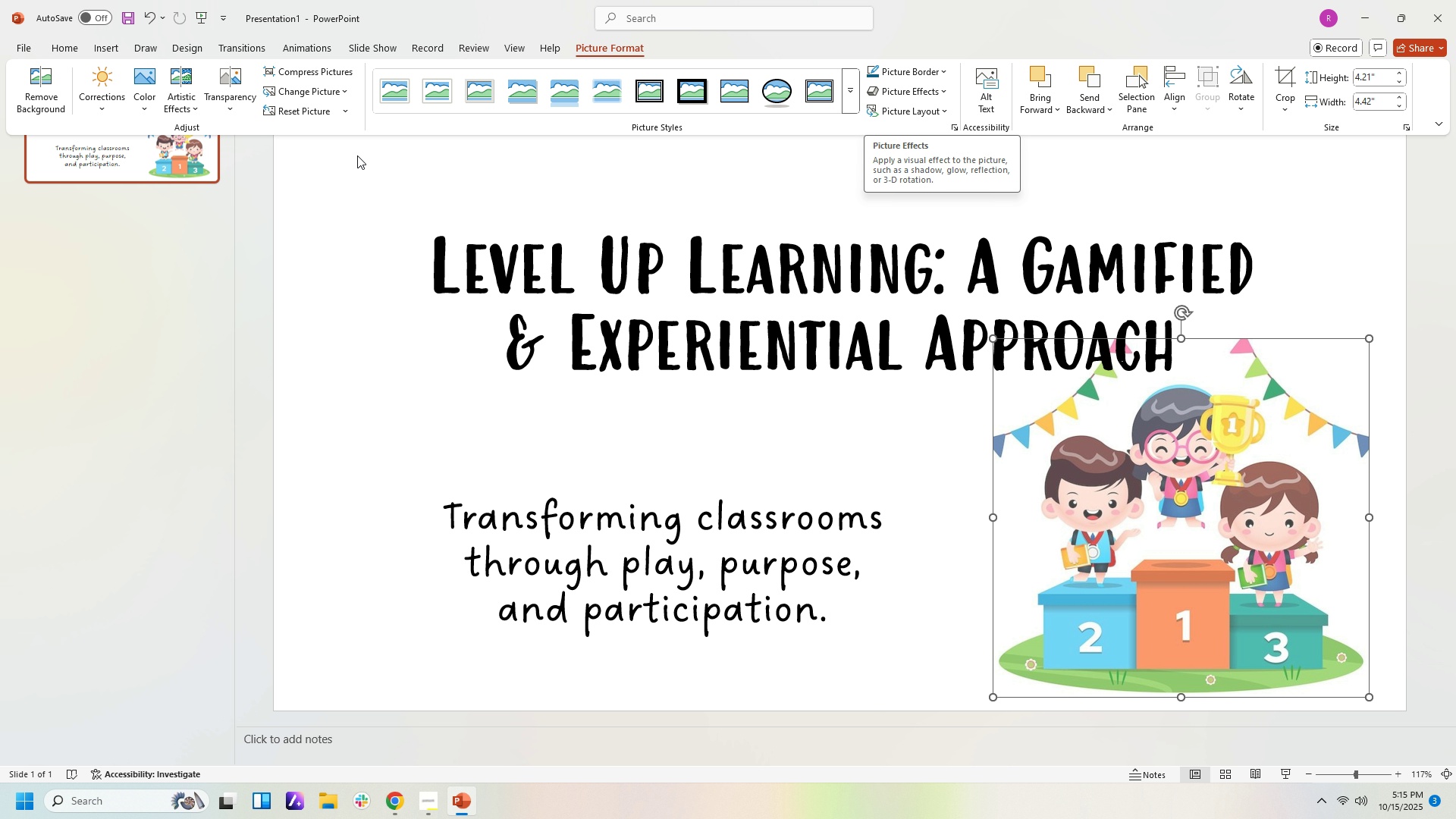 
left_click([233, 103])
 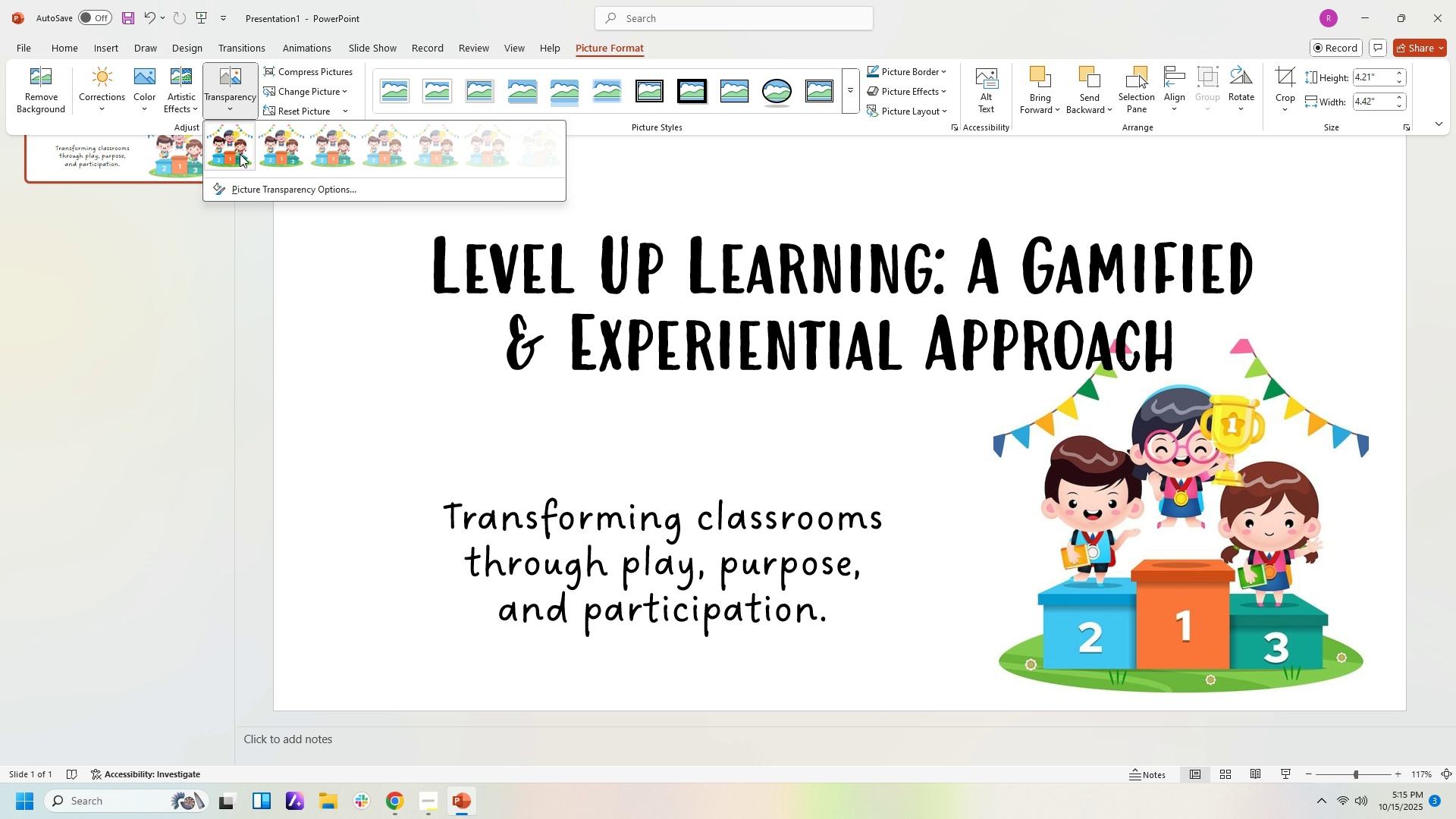 
left_click([235, 154])
 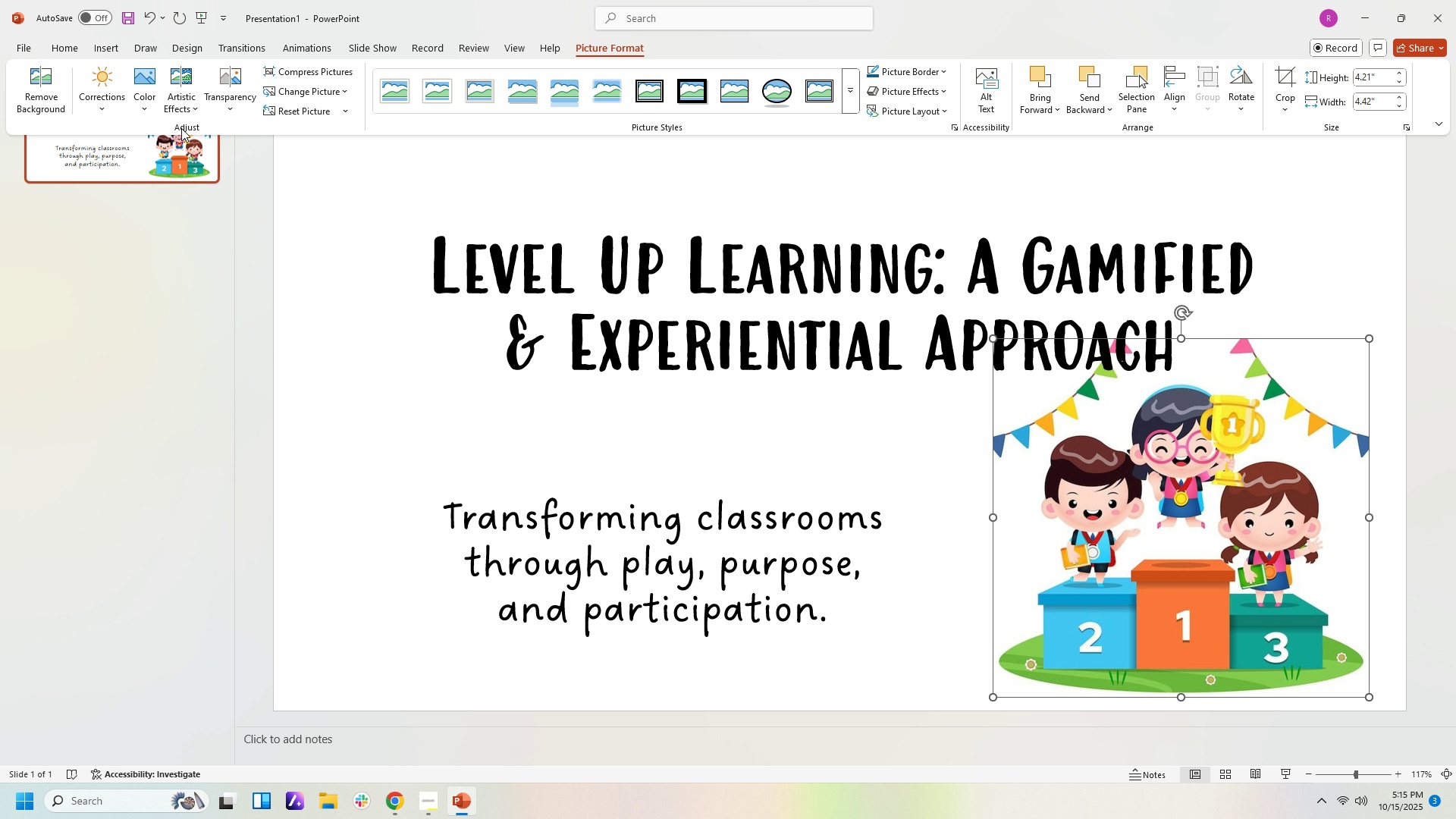 
left_click([181, 83])
 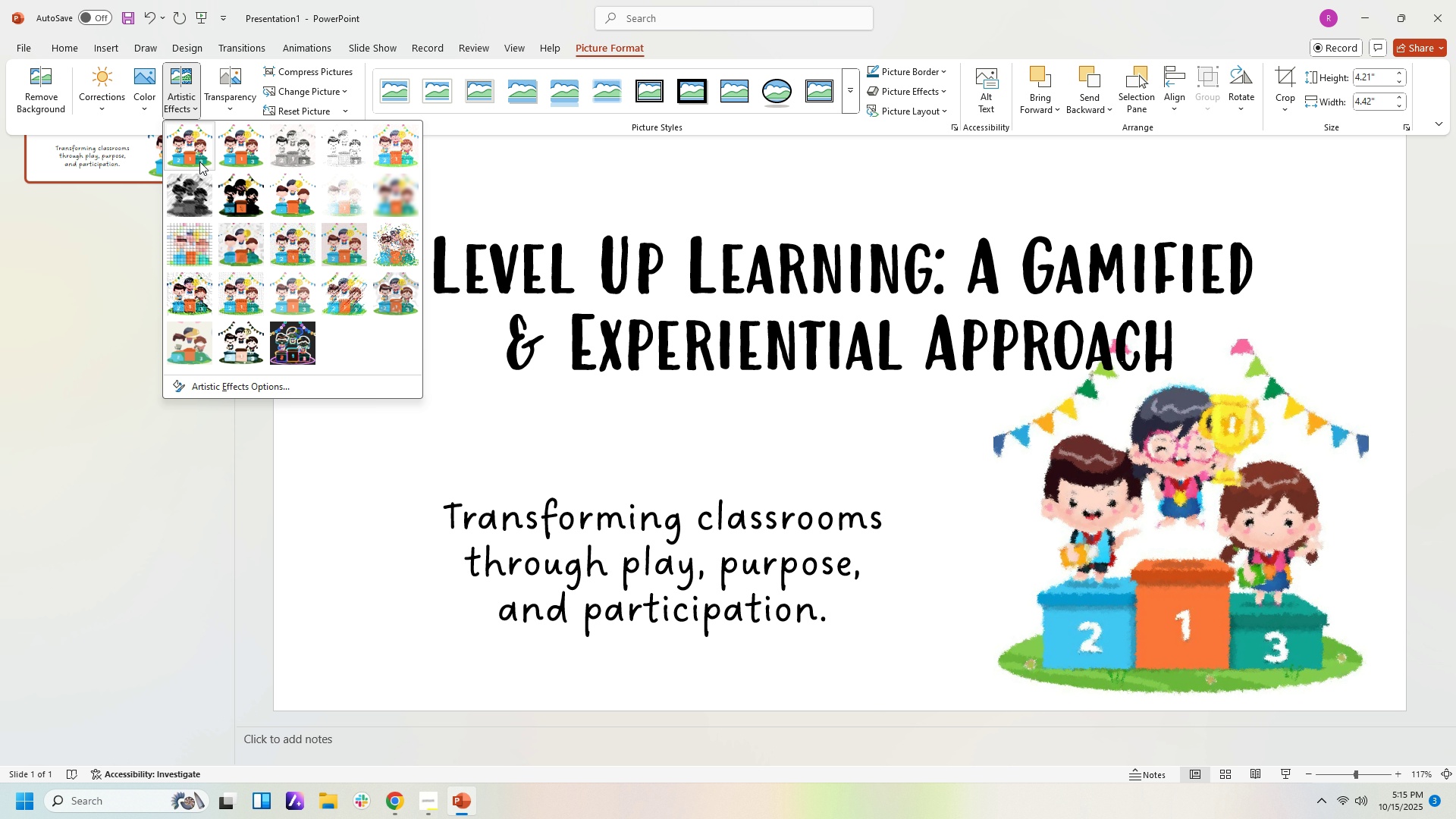 
mouse_move([212, 151])
 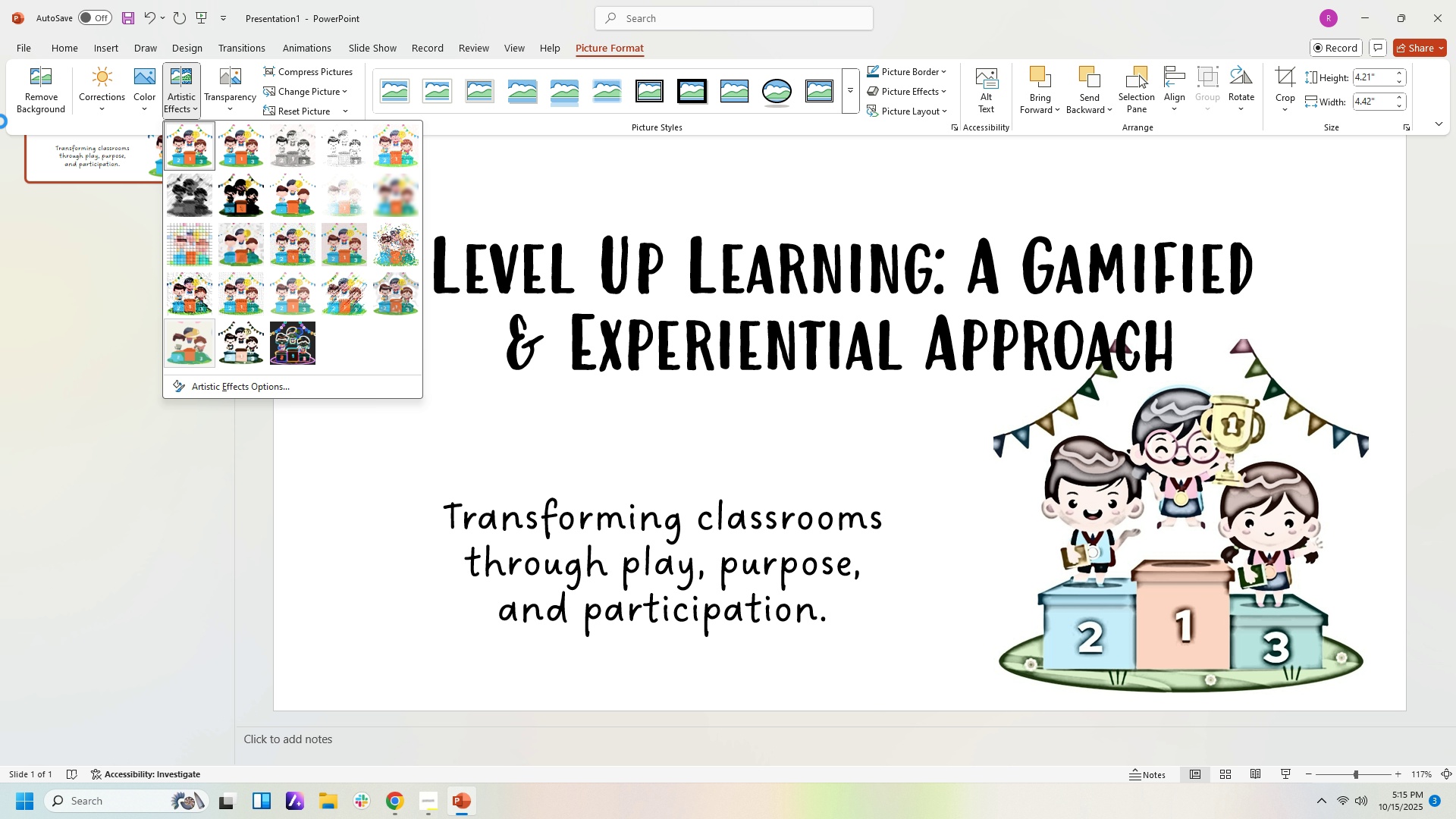 
left_click([142, 96])
 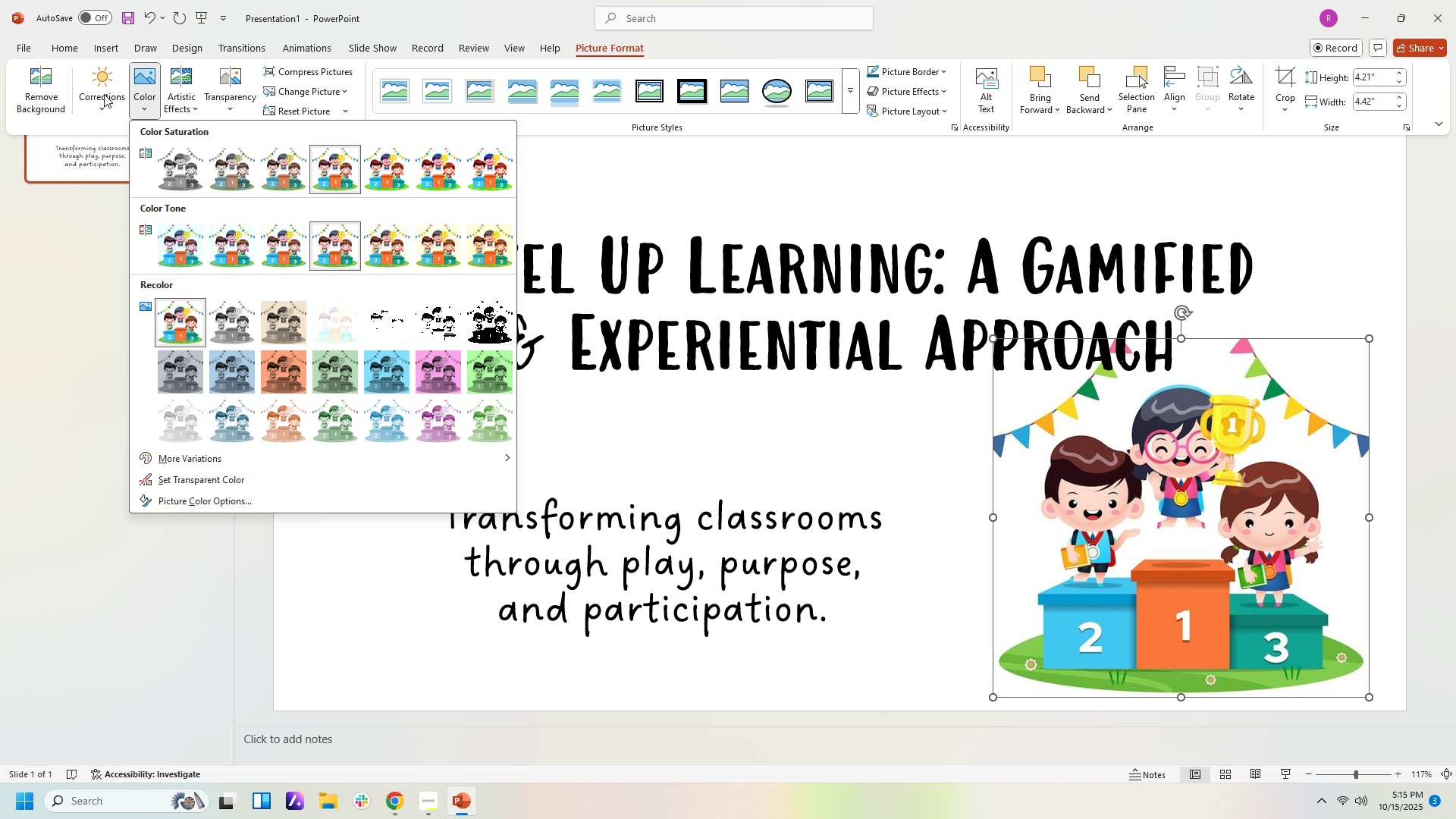 
mouse_move([74, 101])
 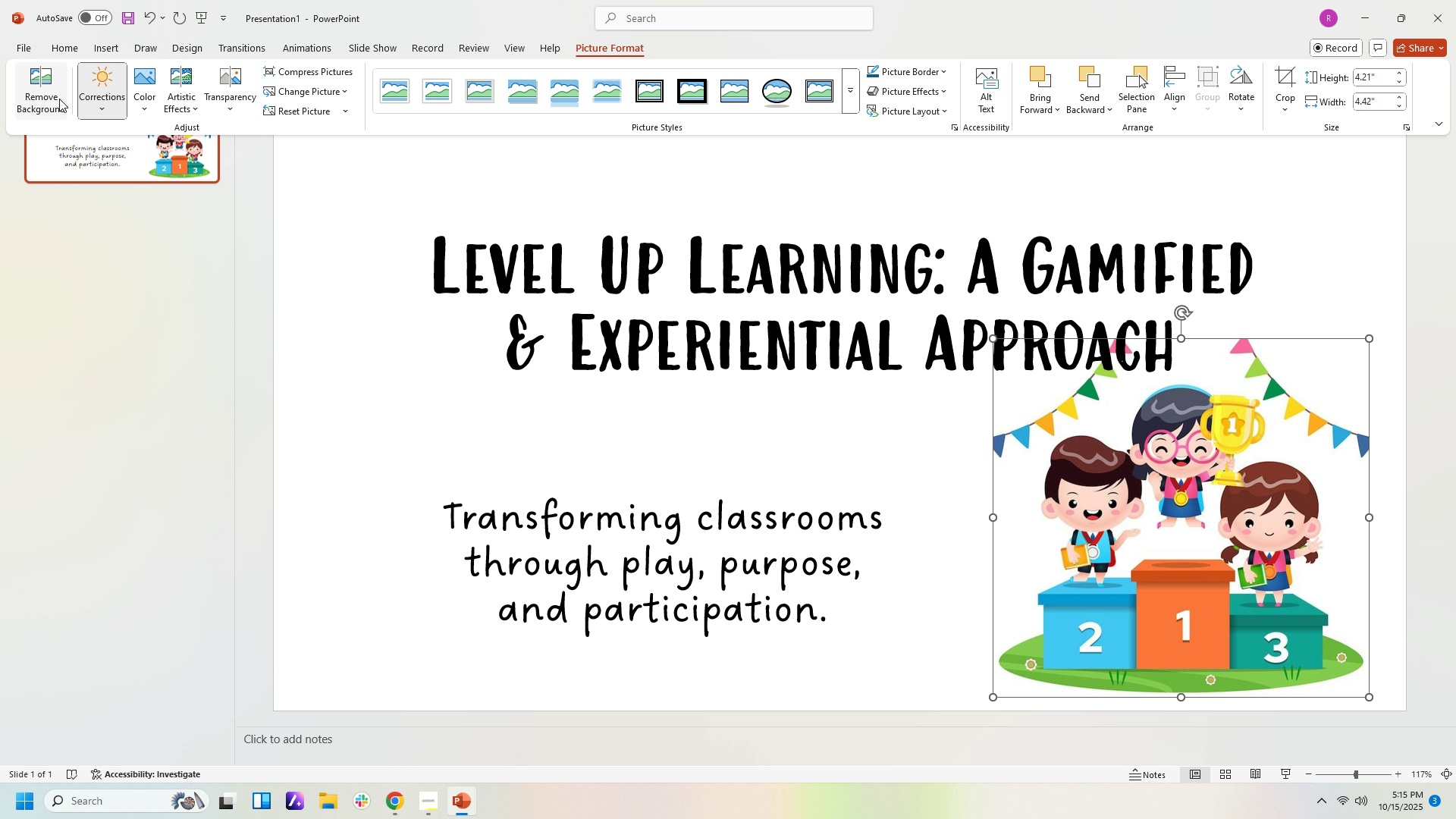 
left_click([59, 99])
 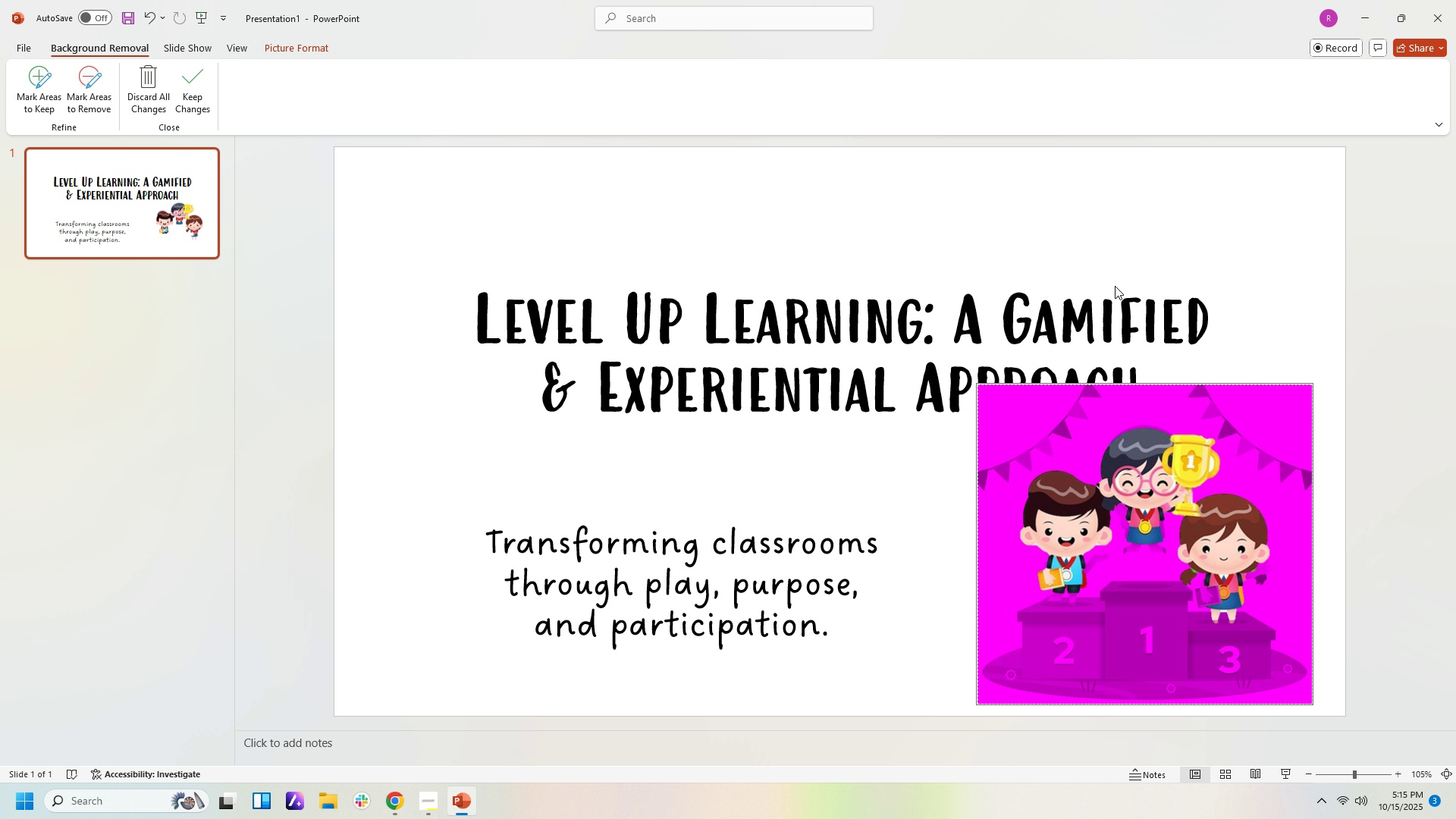 
left_click([1247, 275])
 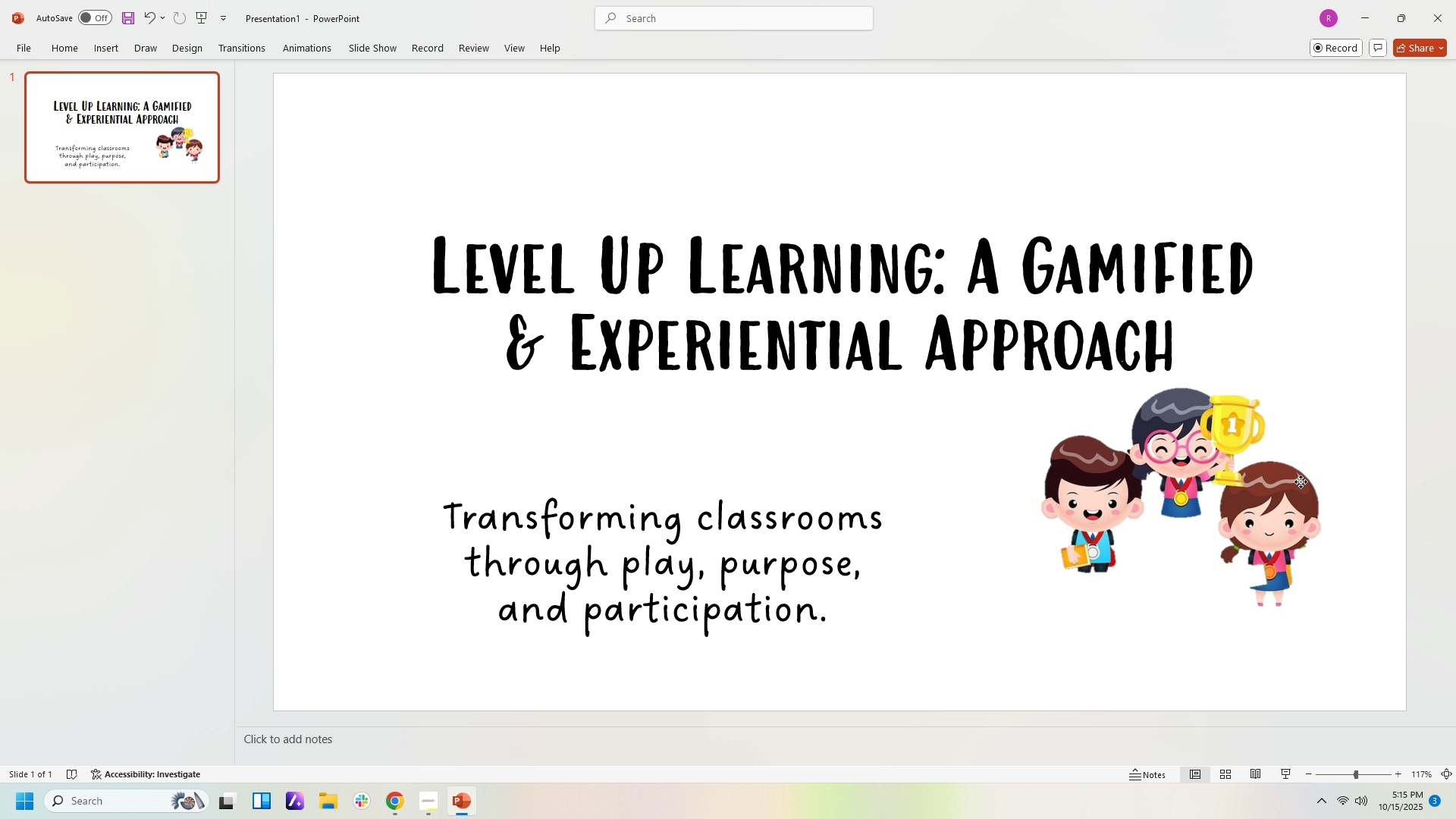 
left_click([1301, 482])
 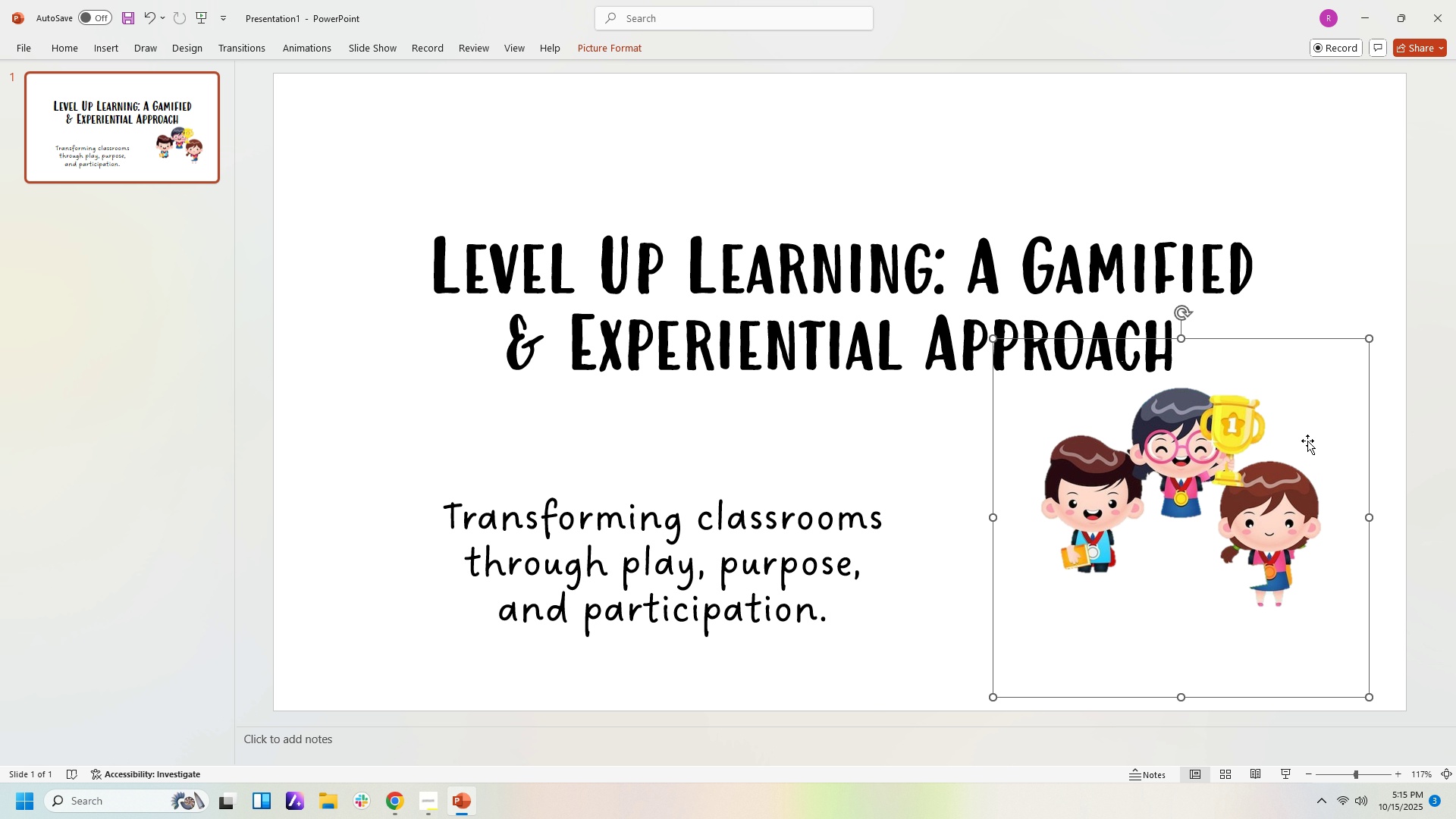 
key(Control+Z)
 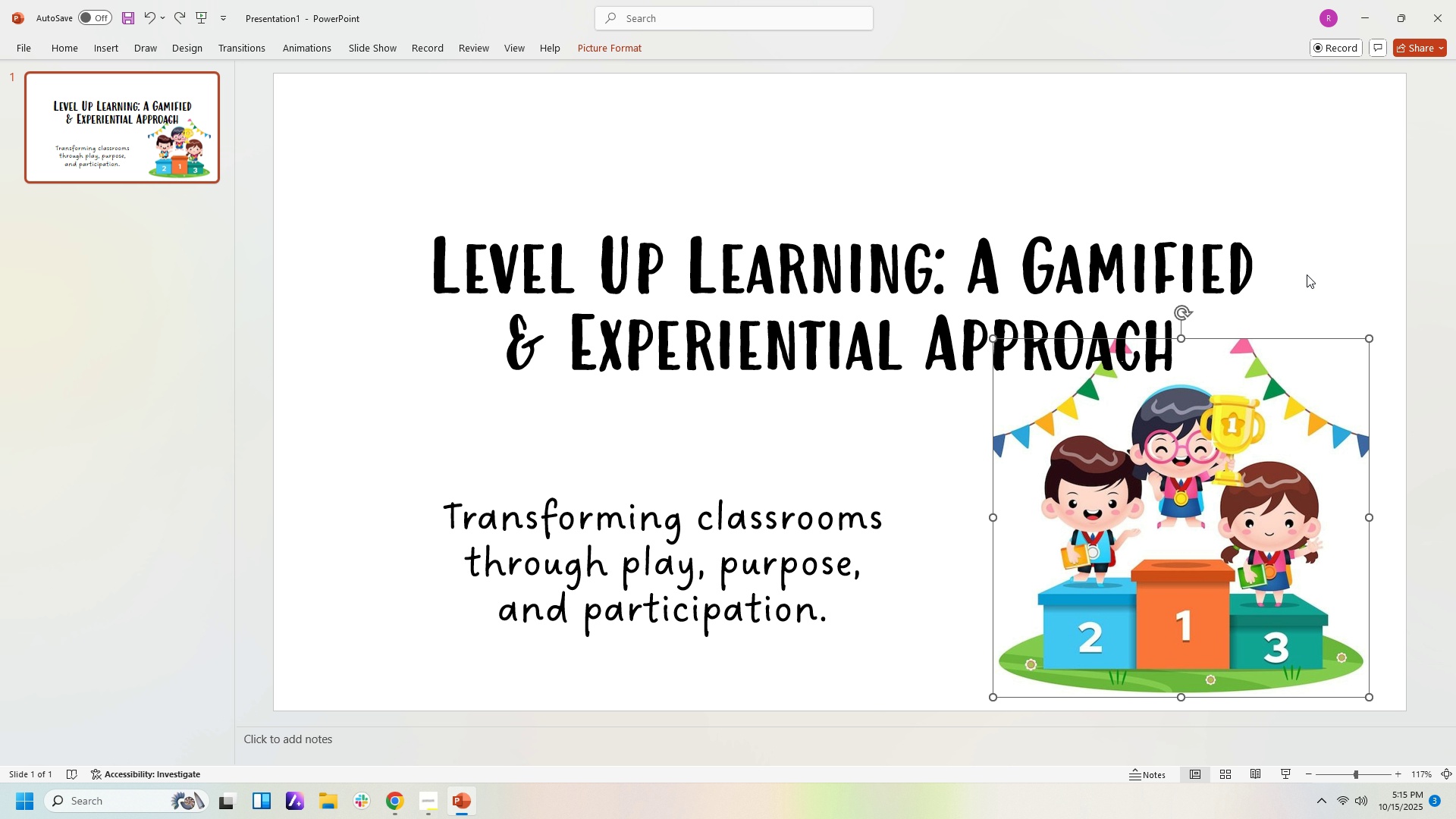 
left_click([1307, 275])
 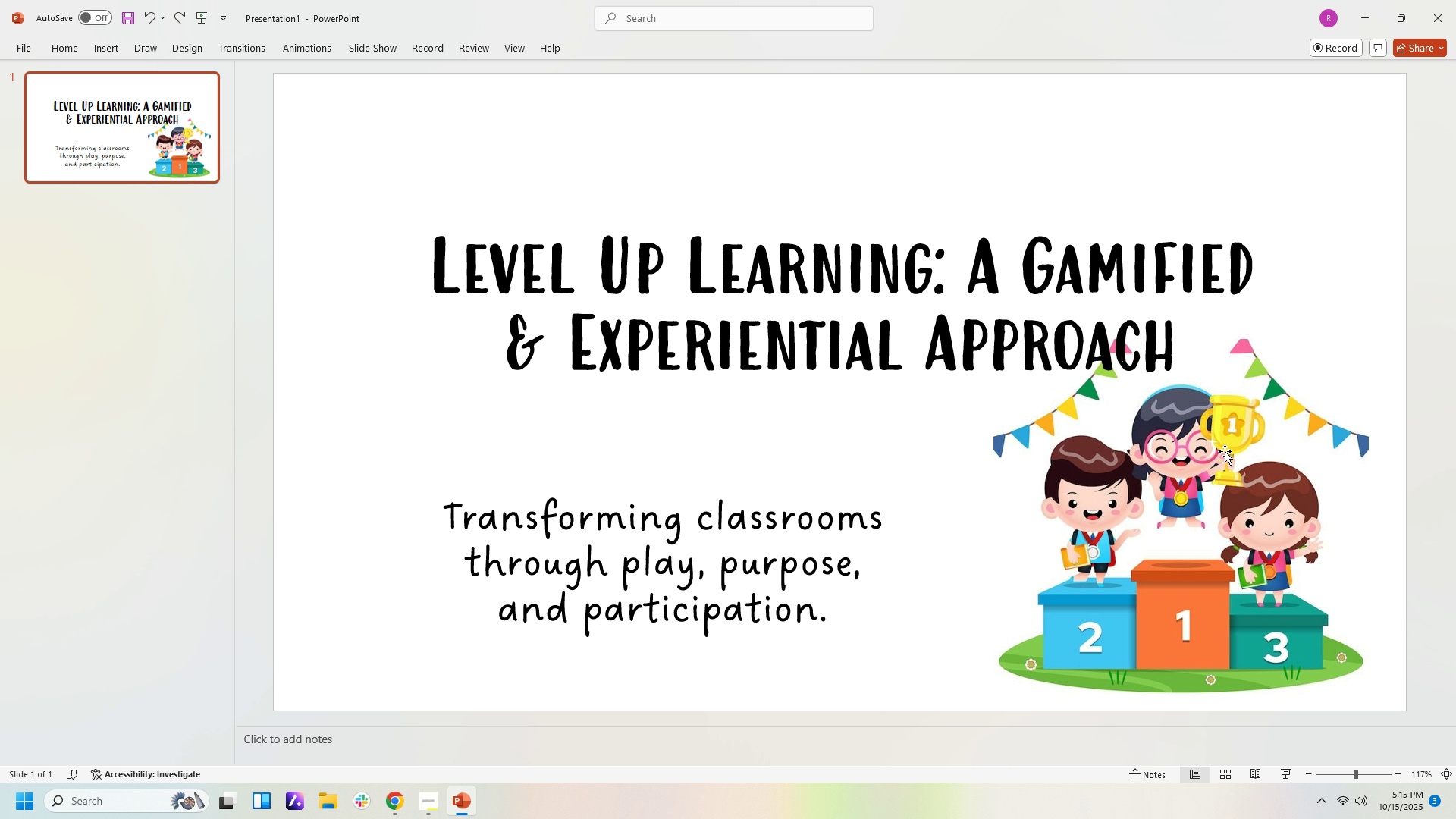 
left_click([1225, 451])
 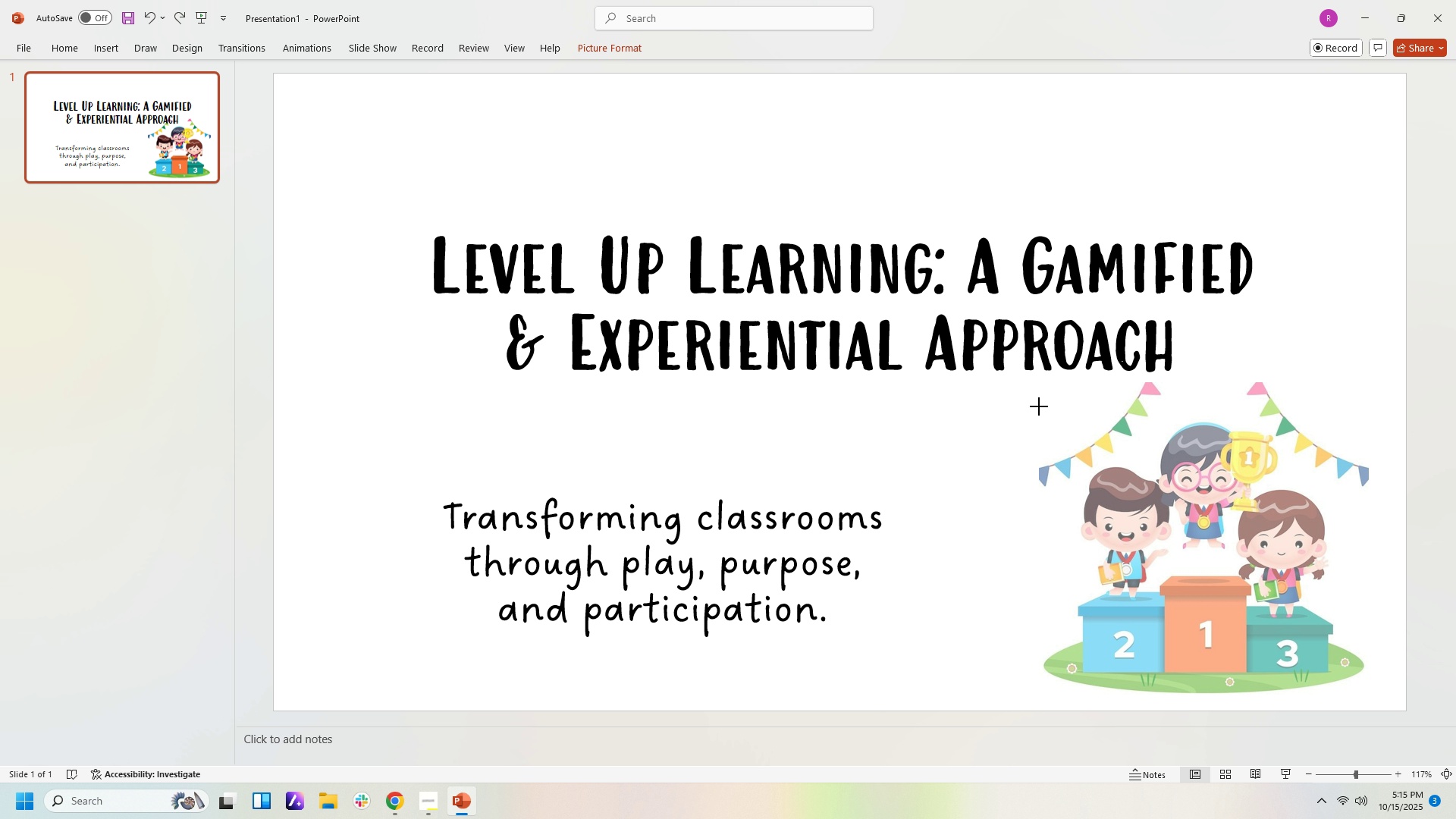 
left_click([1118, 140])
 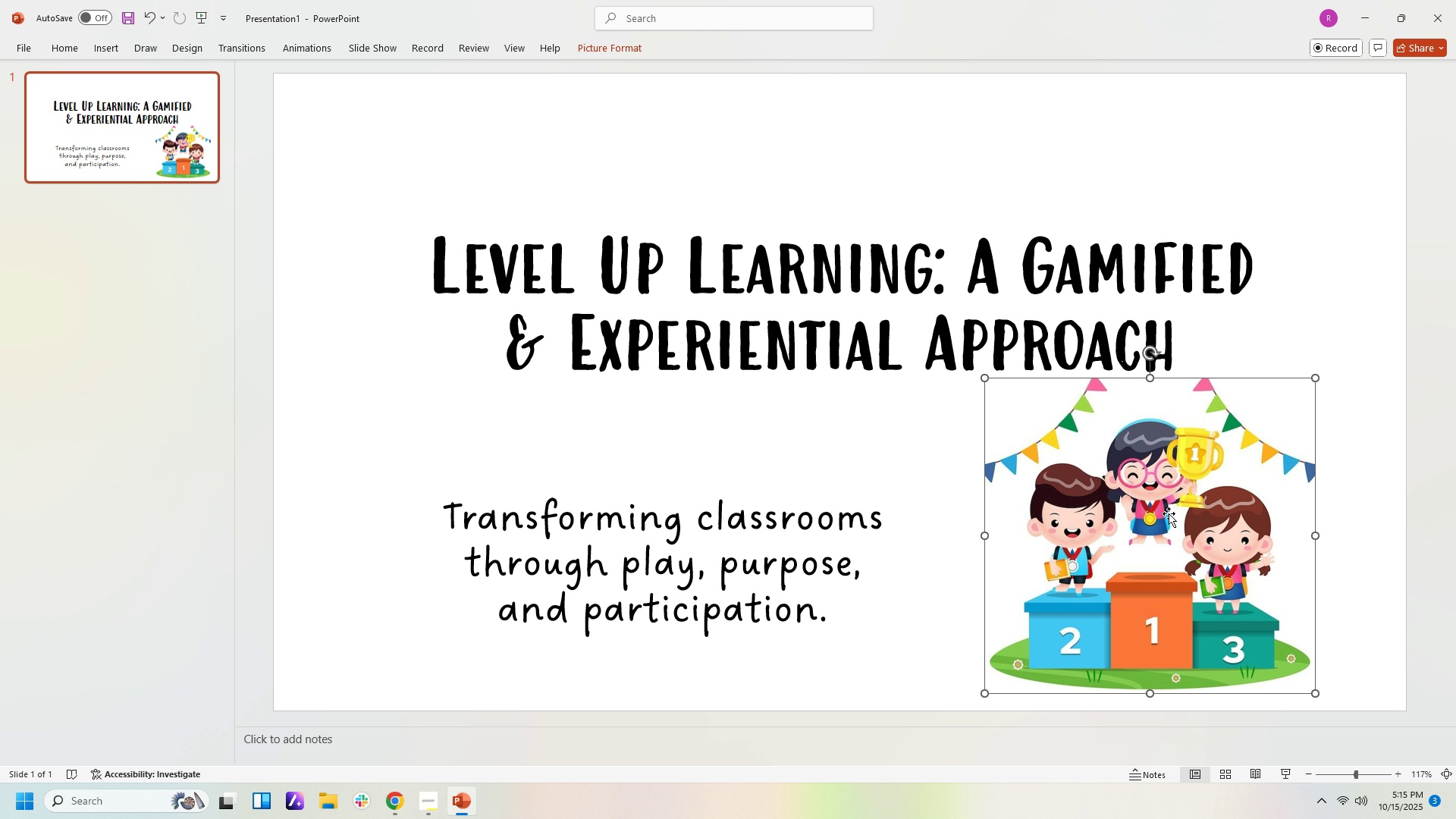 
left_click([1196, 159])
 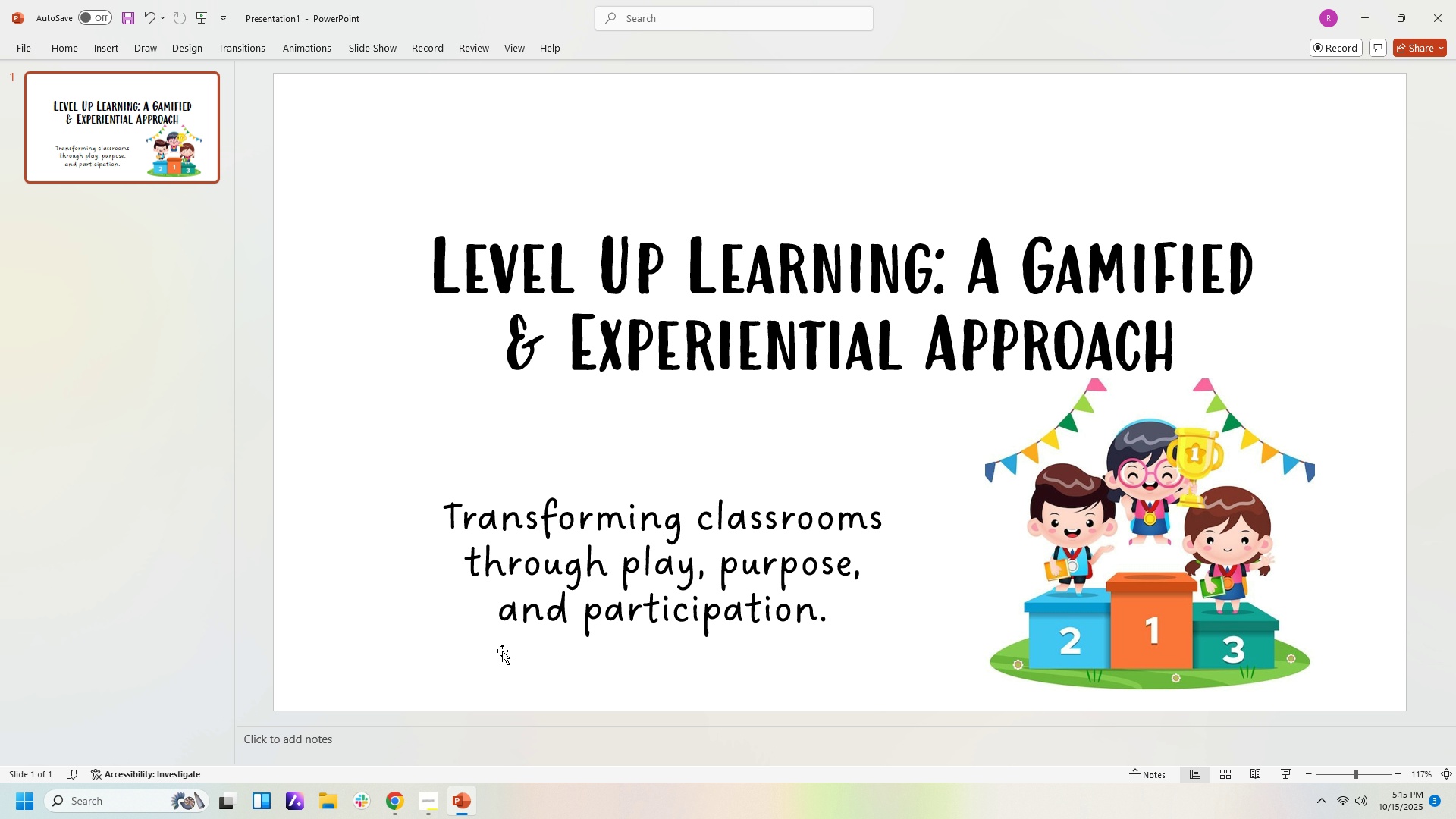 
left_click([391, 814])
 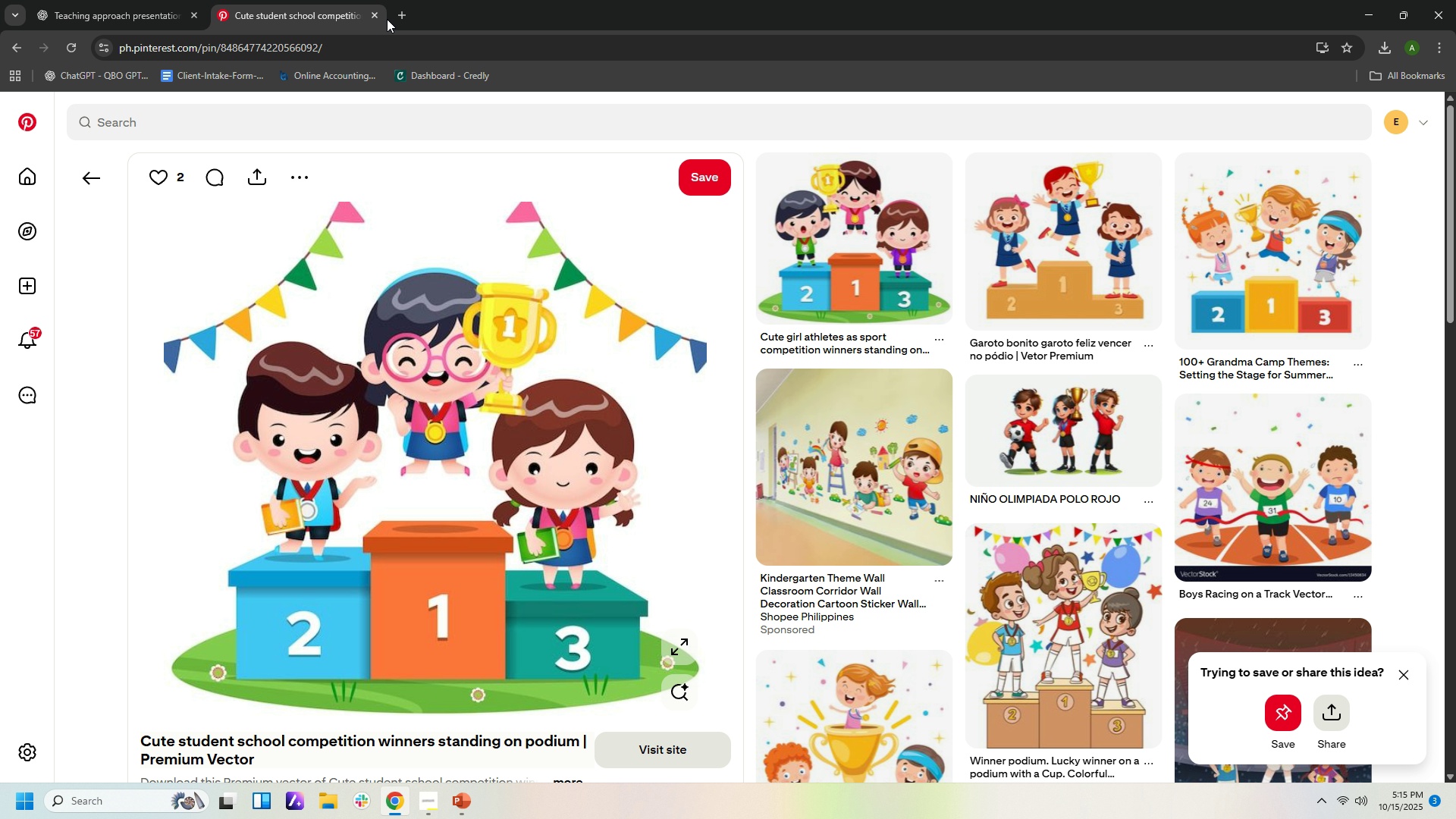 
left_click([398, 12])
 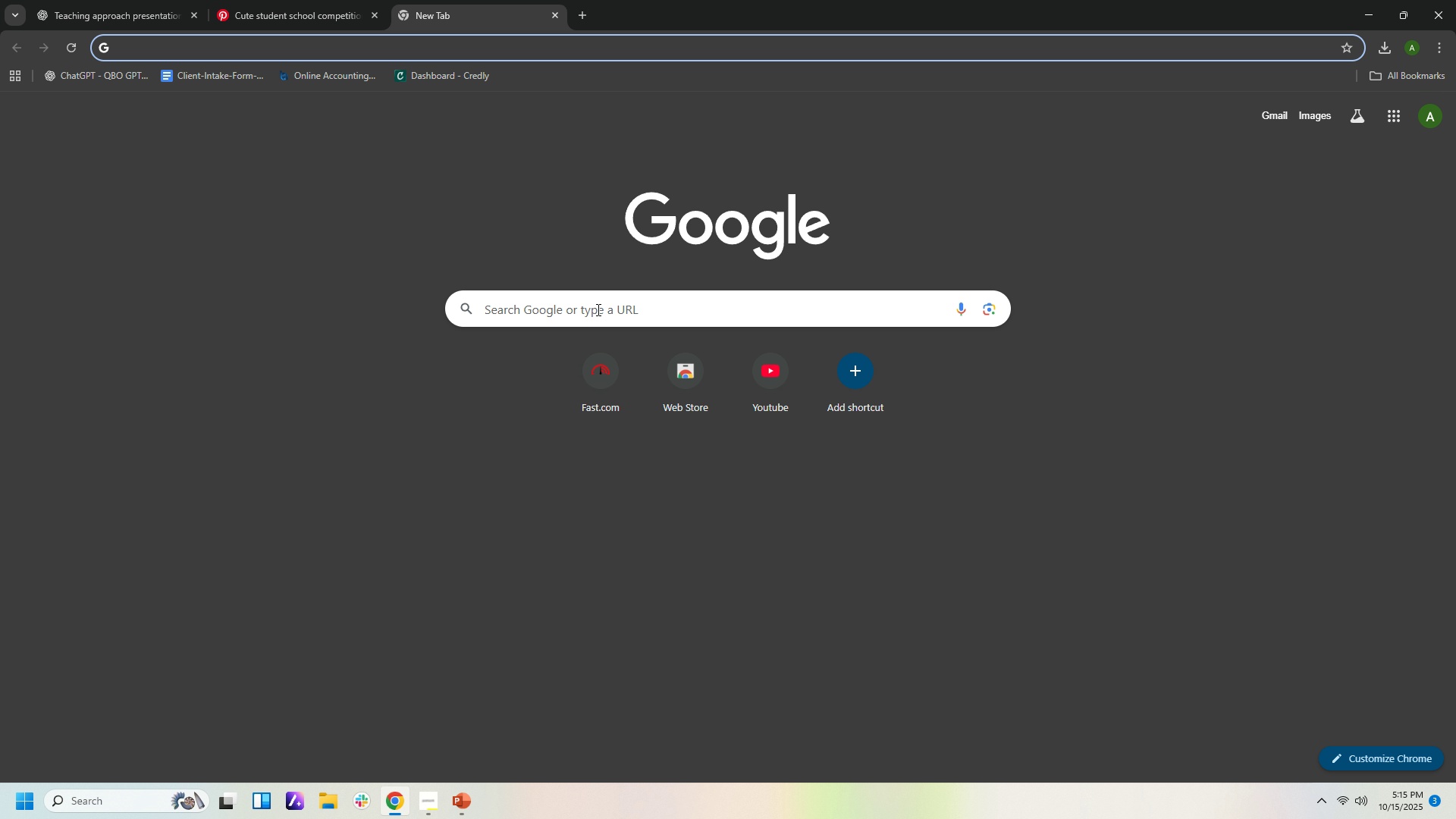 
left_click([597, 311])
 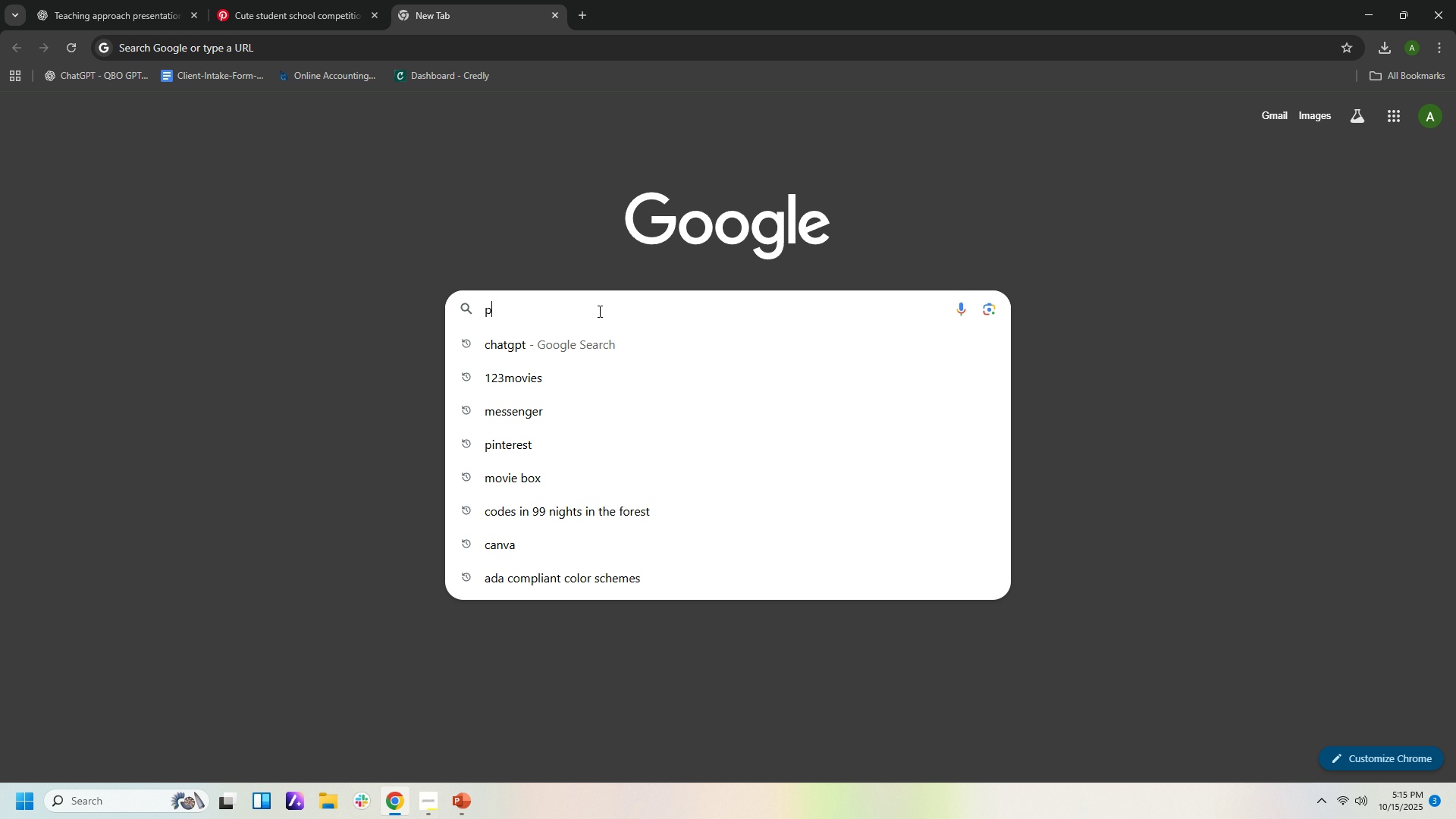 
type(powerpoint p)
 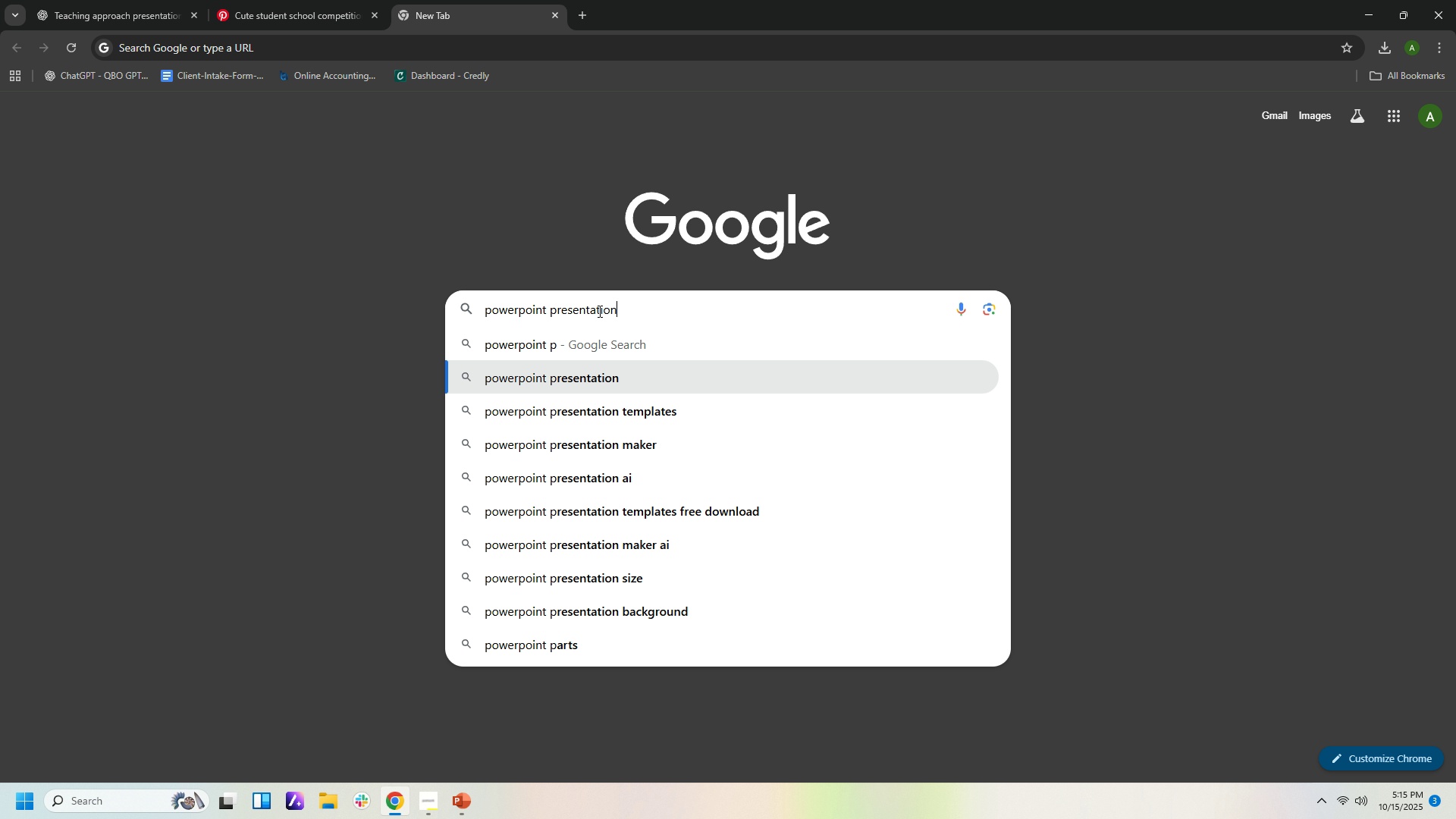 
key(ArrowDown)
 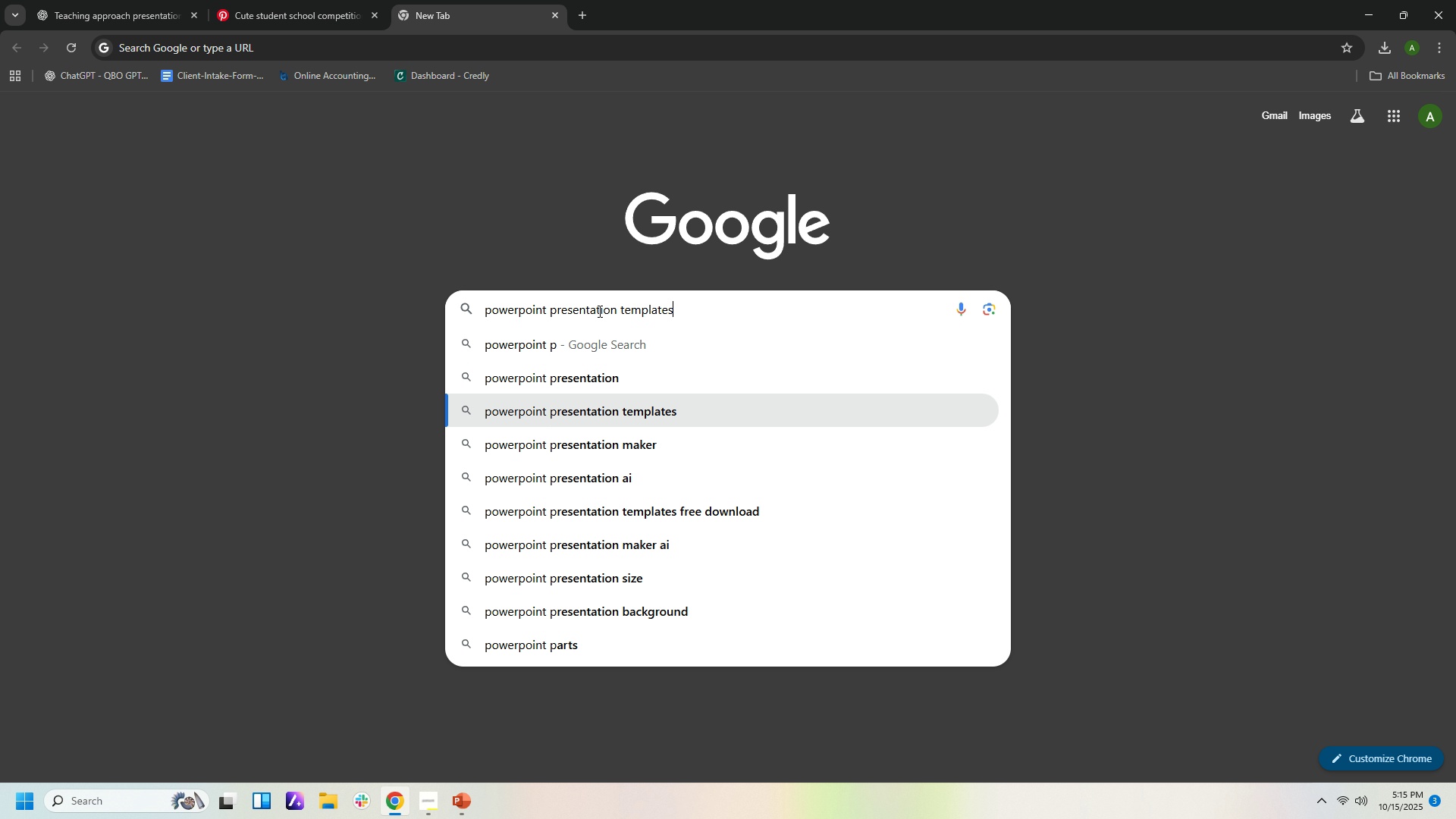 
key(ArrowDown)
 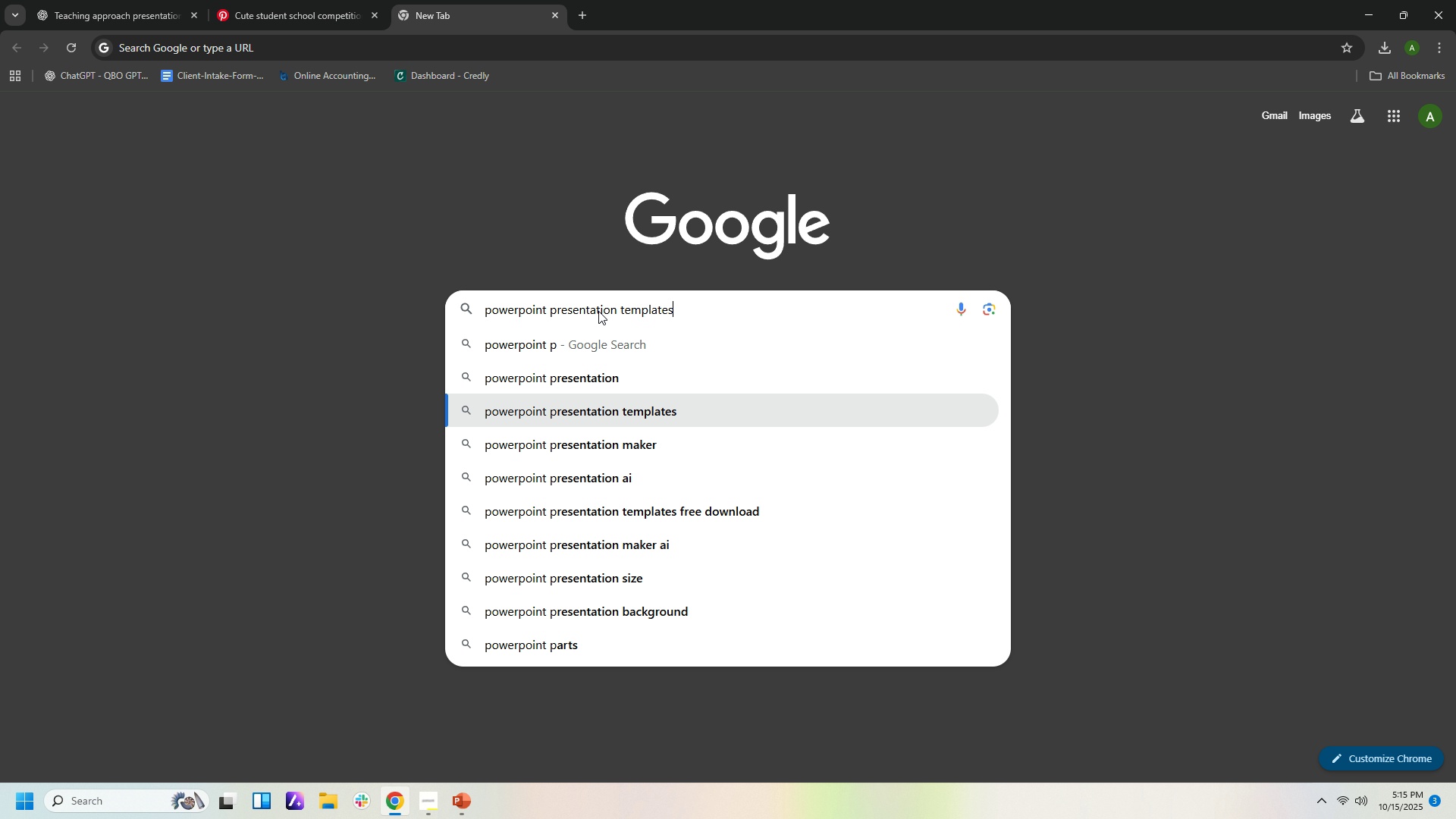 
key(Enter)
 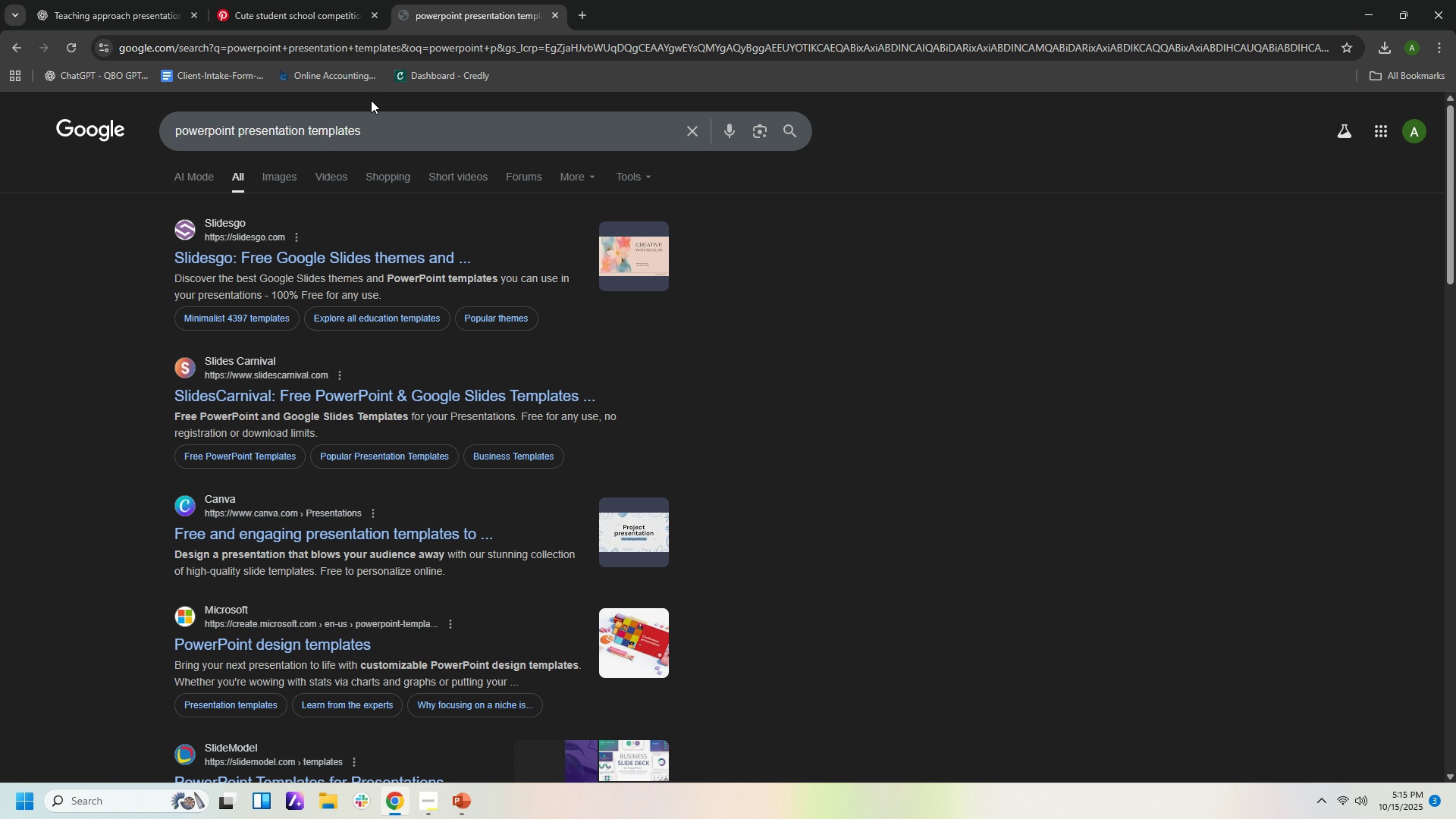 
left_click([381, 125])
 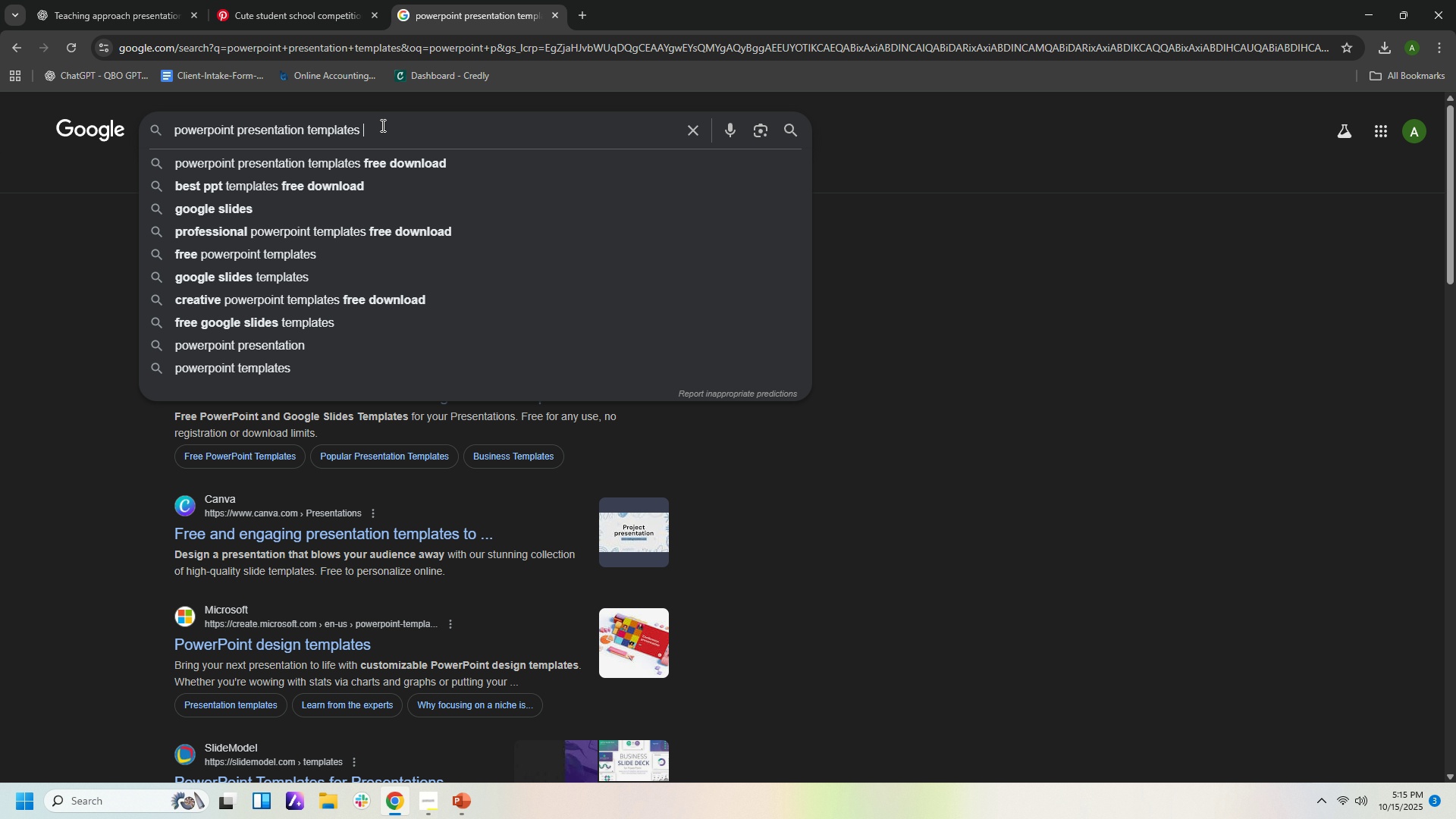 
type( claaroom)
key(Backspace)
key(Backspace)
key(Backspace)
key(Backspace)
type(ss)
key(Backspace)
key(Backspace)
key(Backspace)
type(ssroomap)
key(Backspace)
type( )
key(Backspace)
key(Backspace)
type(  app)
key(Backspace)
key(Backspace)
key(Backspace)
key(Backspace)
type(appro)
 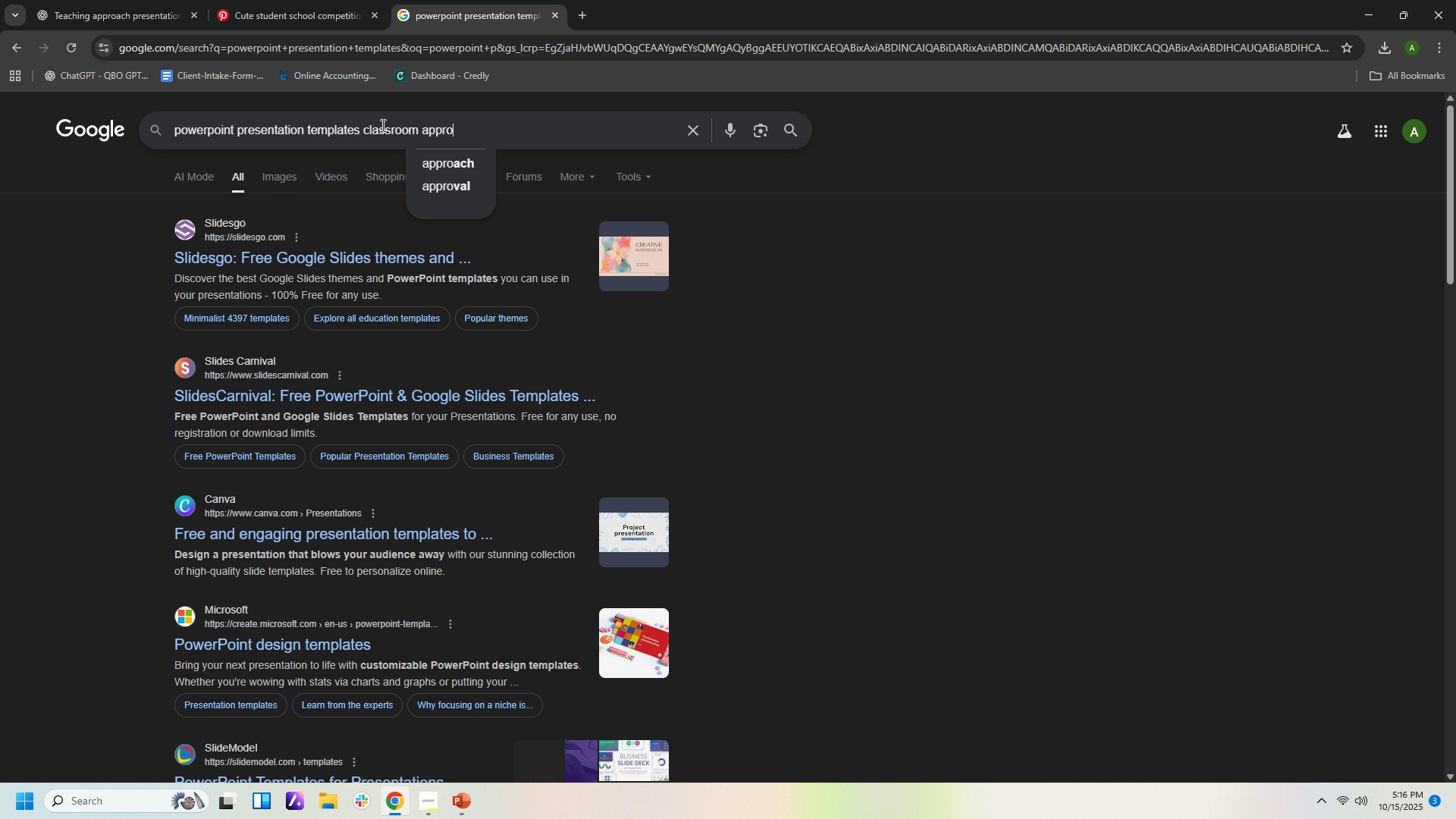 
key(ArrowDown)
 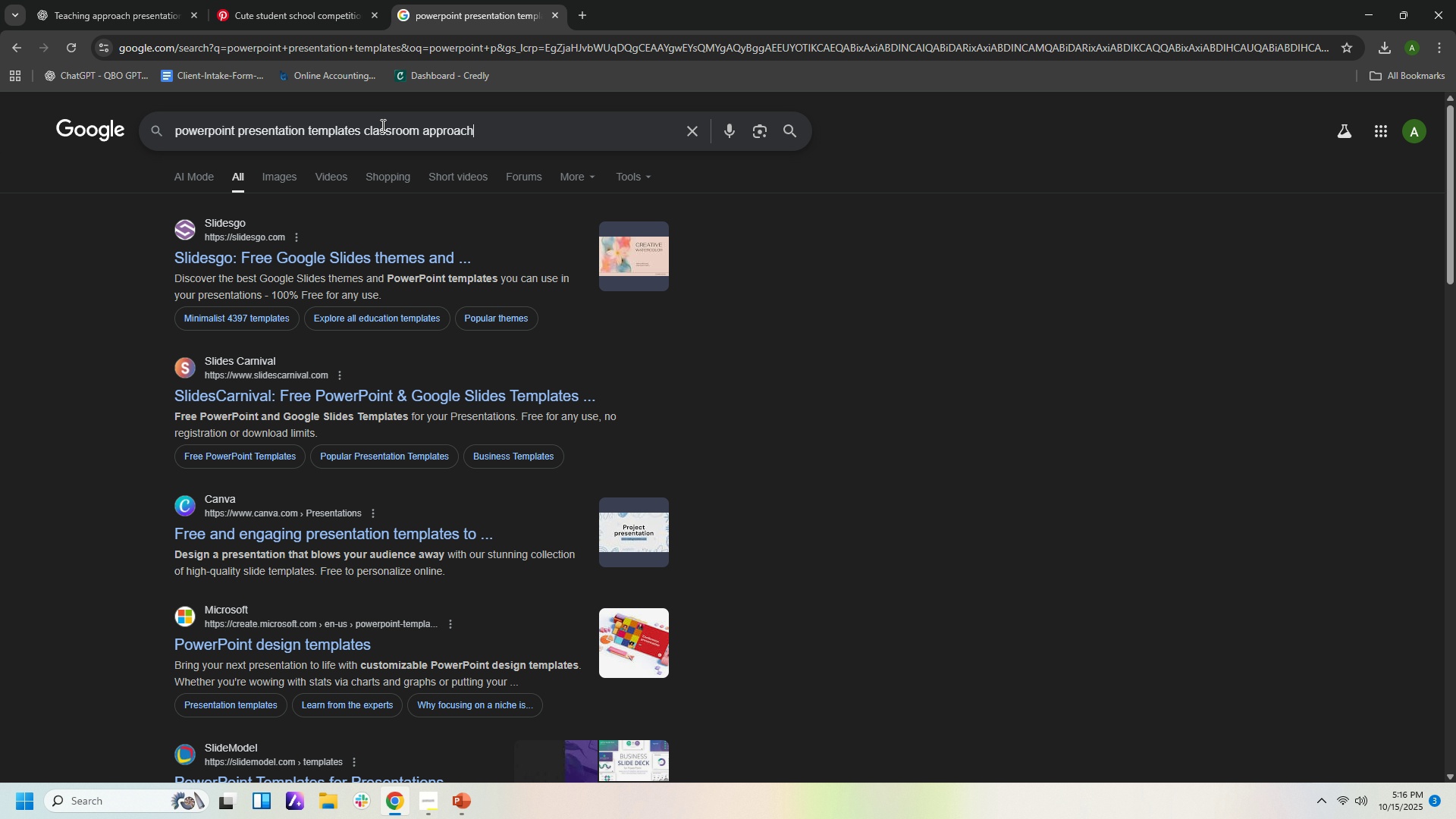 
key(Enter)
 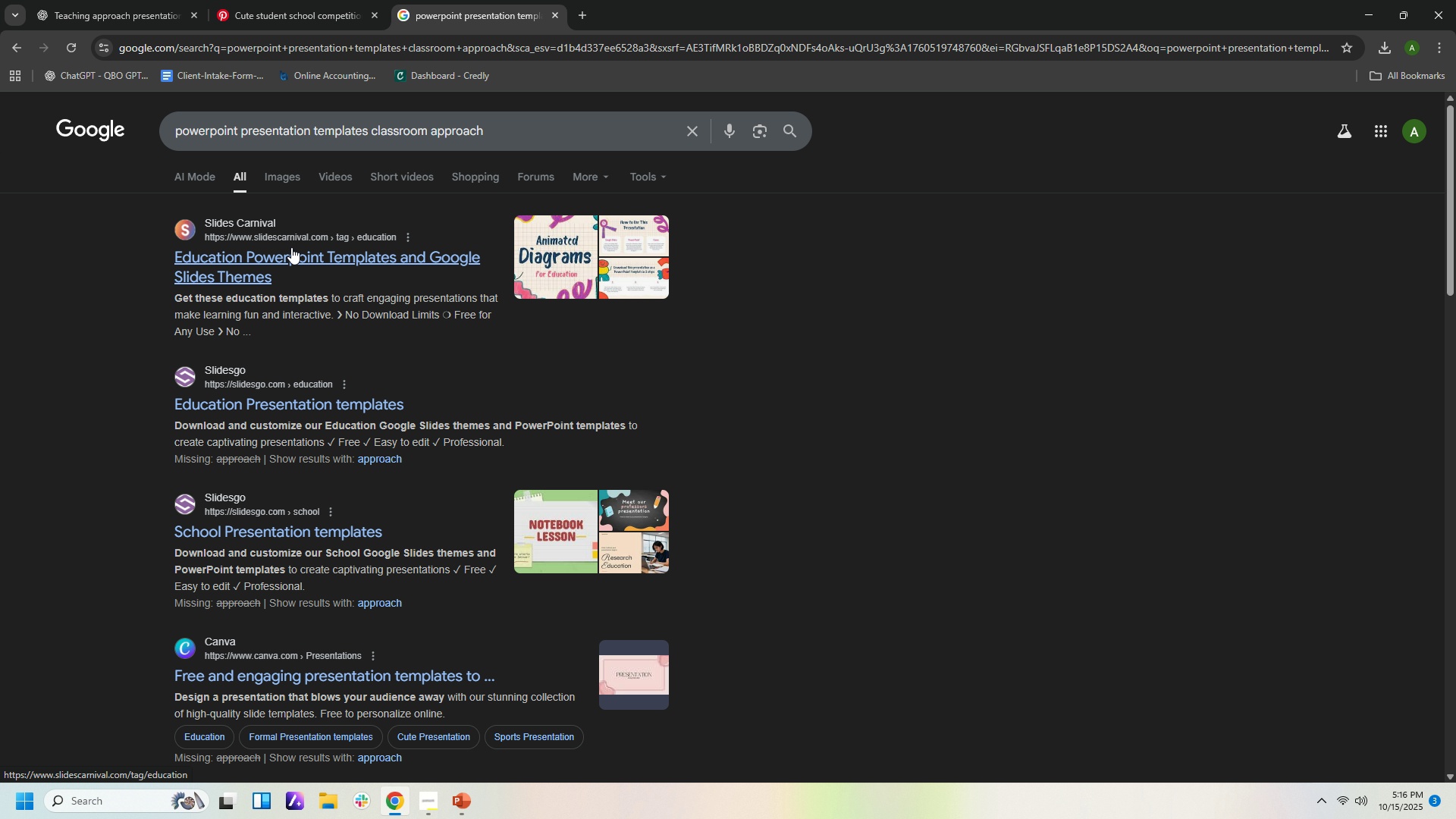 
wait(6.56)
 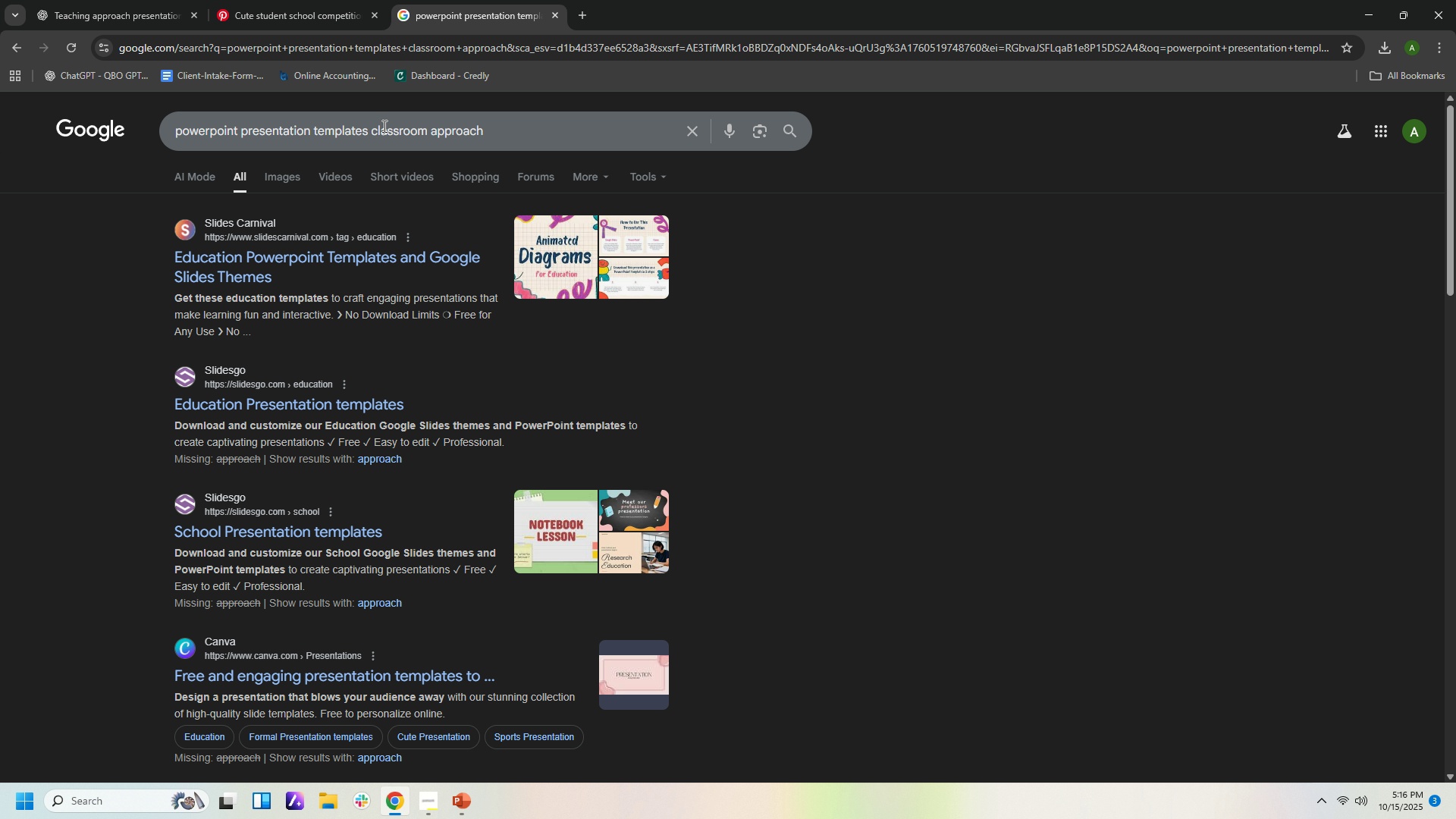 
left_click([320, 533])
 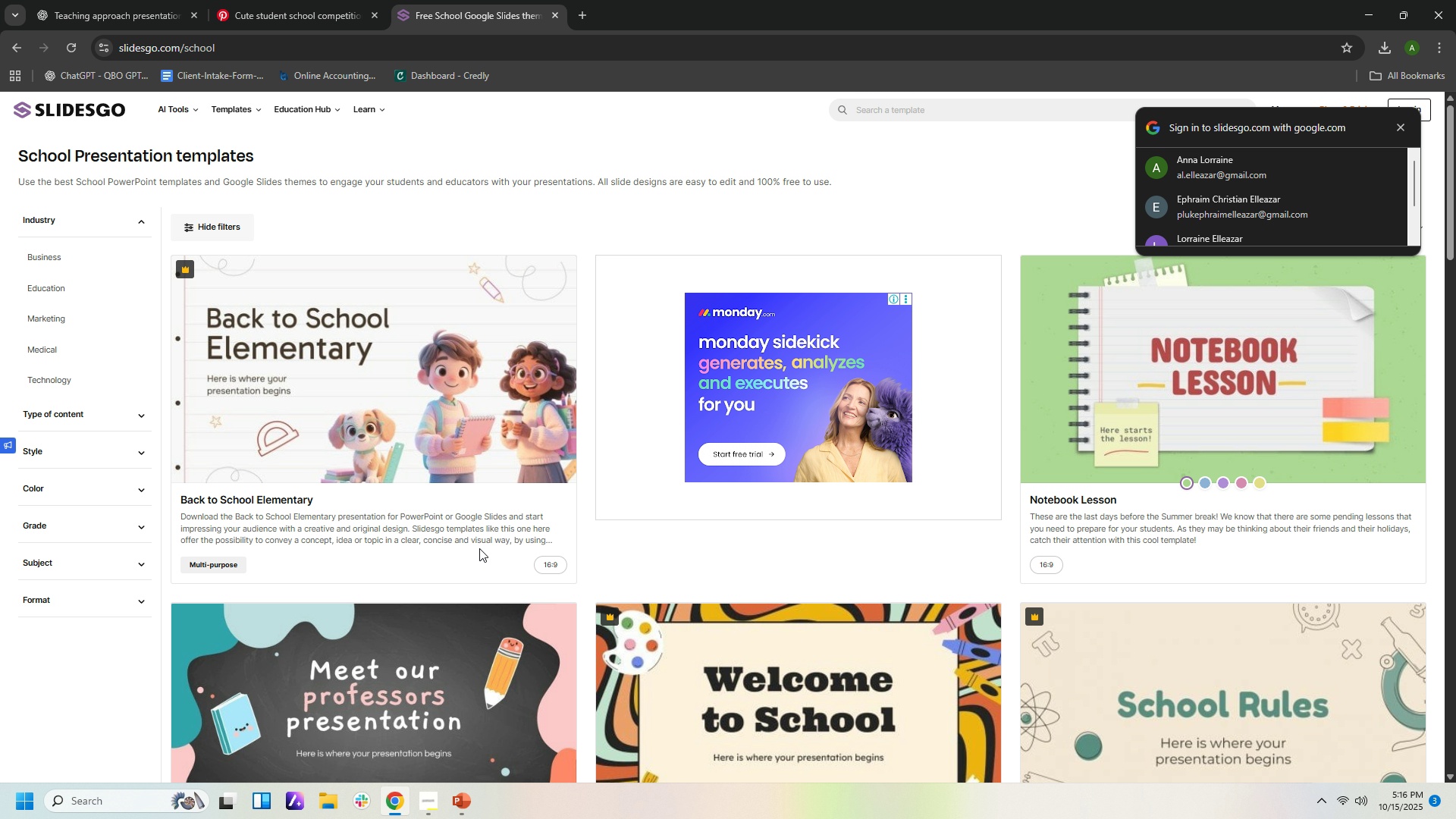 
wait(6.9)
 